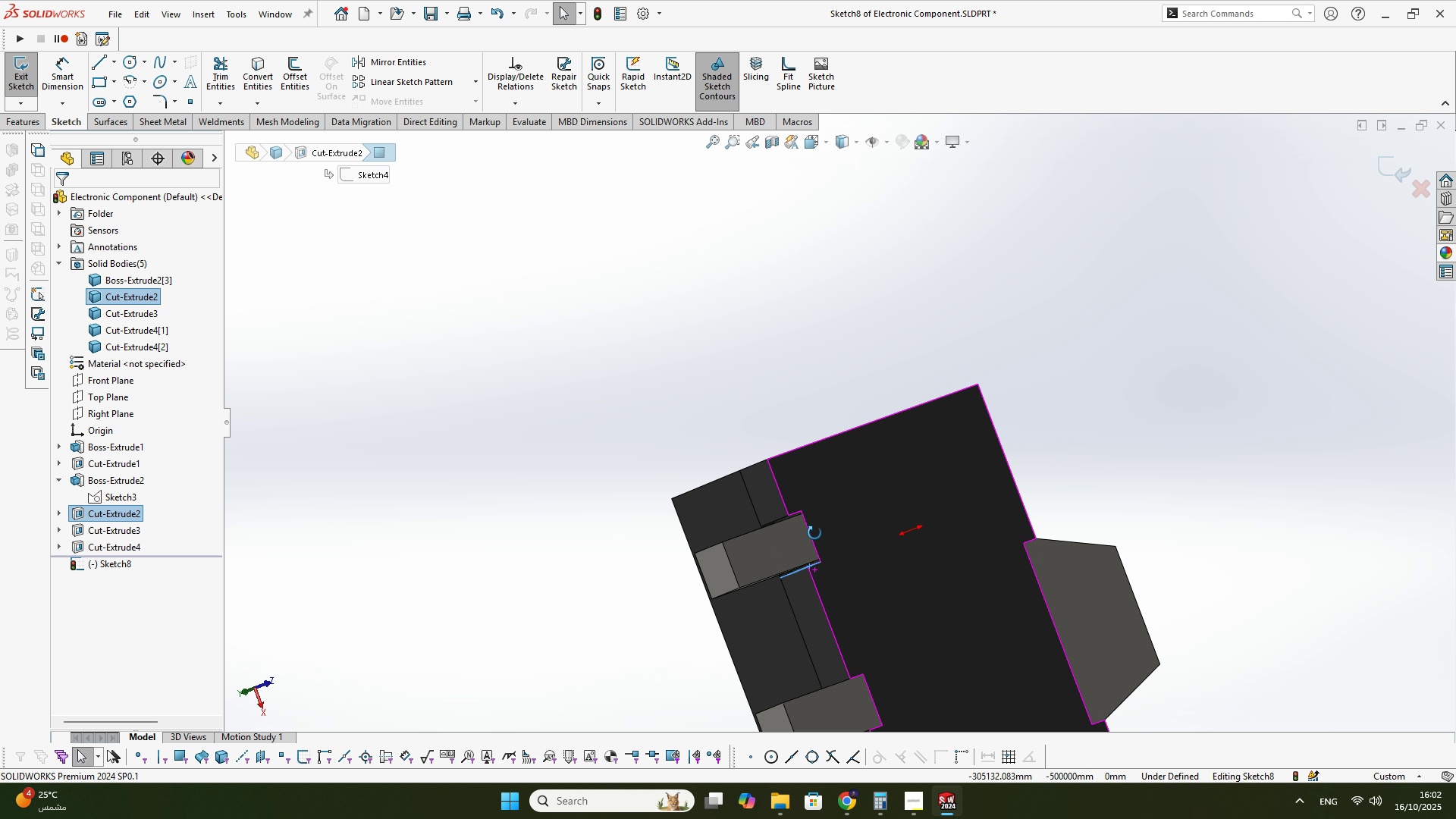 
scroll: coordinate [701, 491], scroll_direction: down, amount: 4.0
 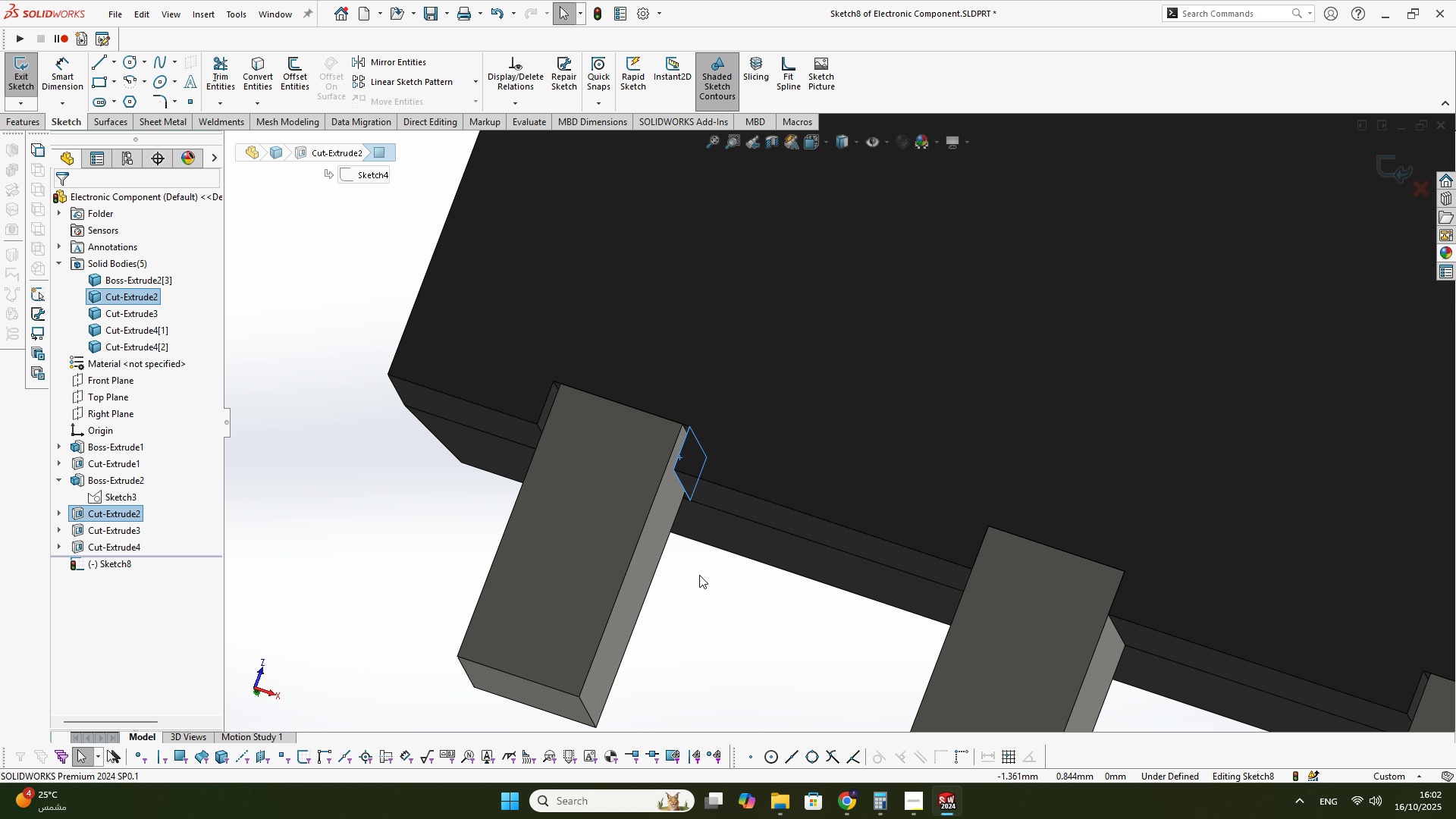 
left_click([712, 632])
 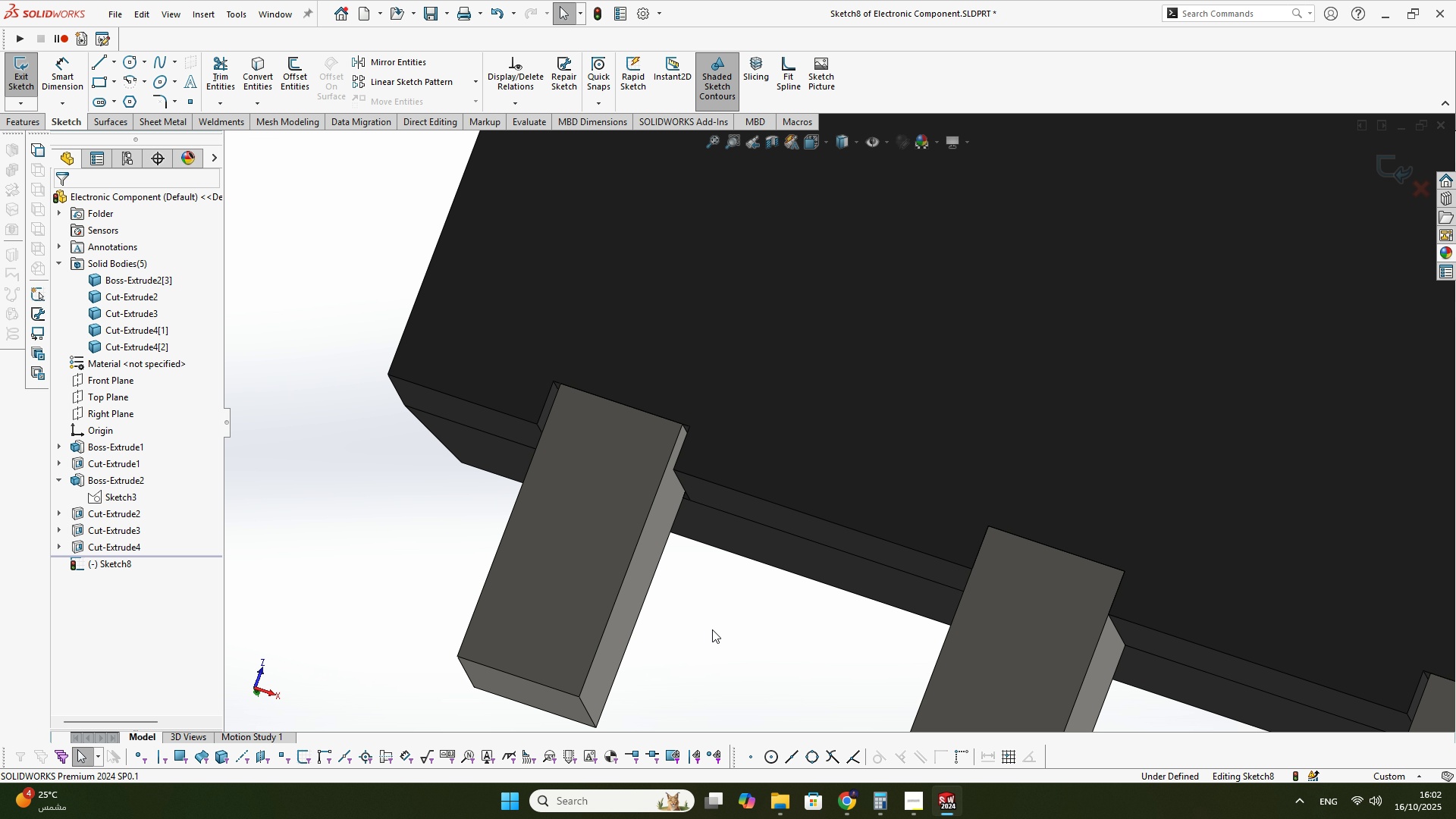 
scroll: coordinate [712, 630], scroll_direction: up, amount: 1.0
 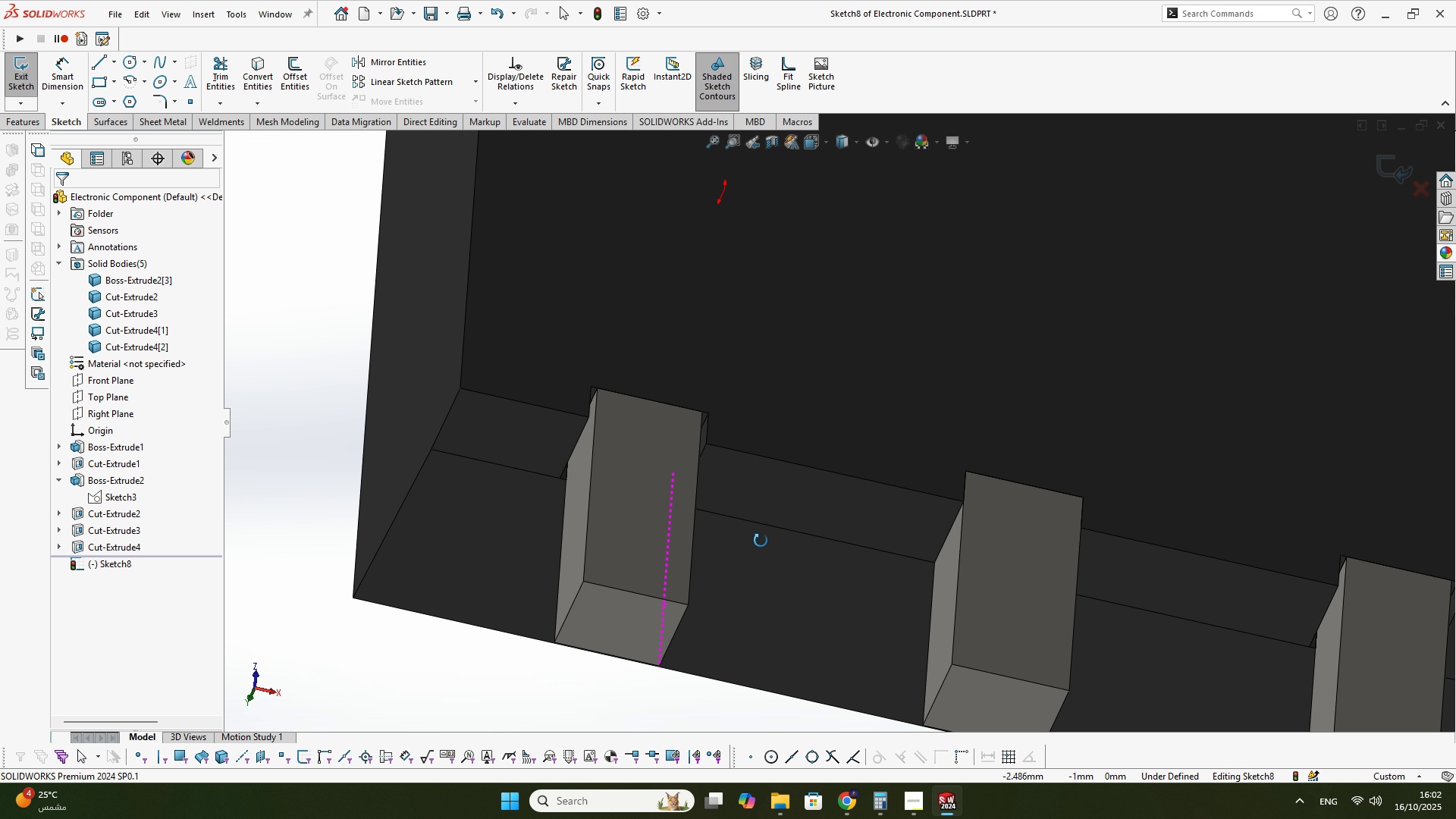 
scroll: coordinate [777, 400], scroll_direction: down, amount: 3.0
 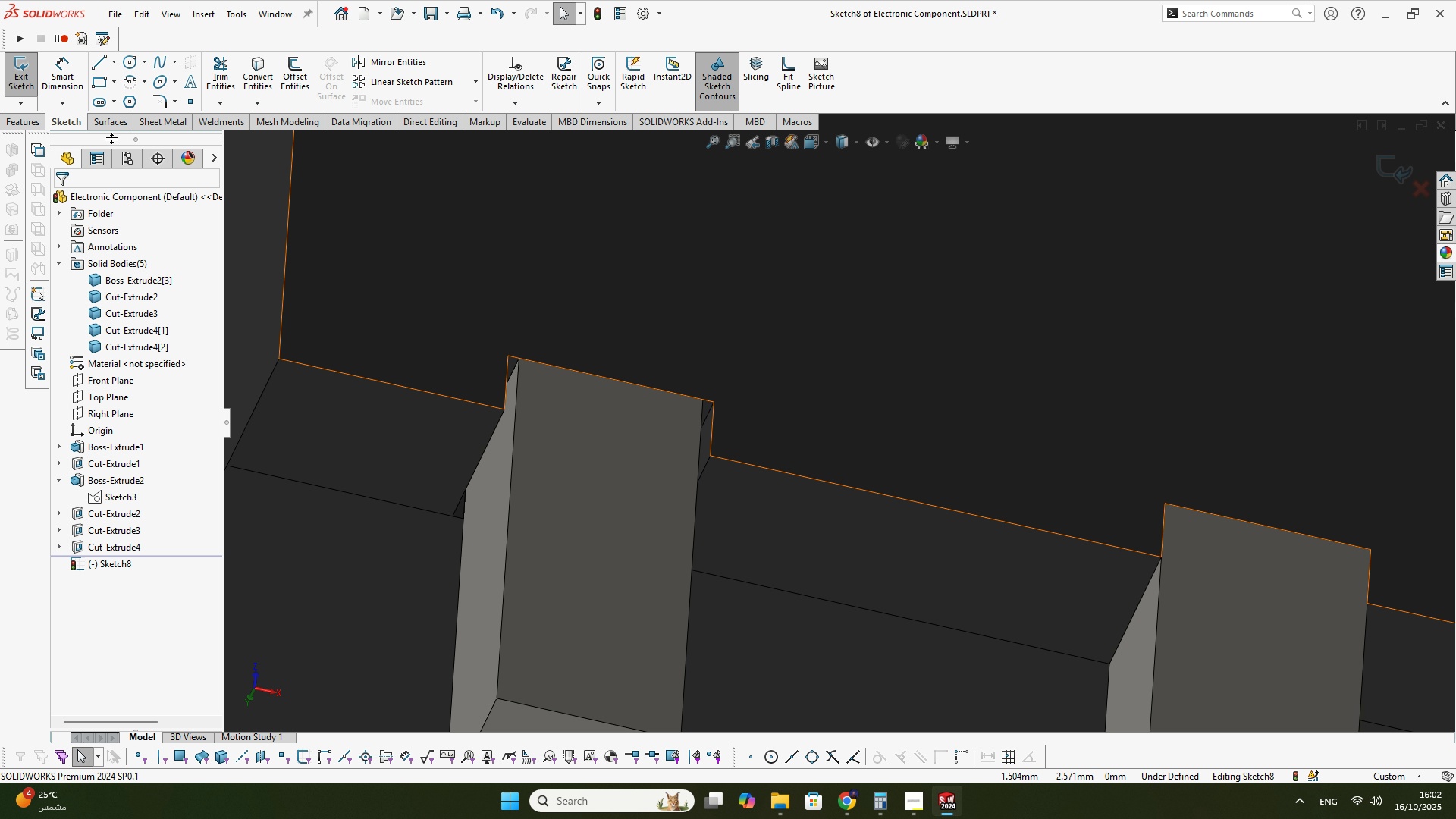 
mouse_move([115, 85])
 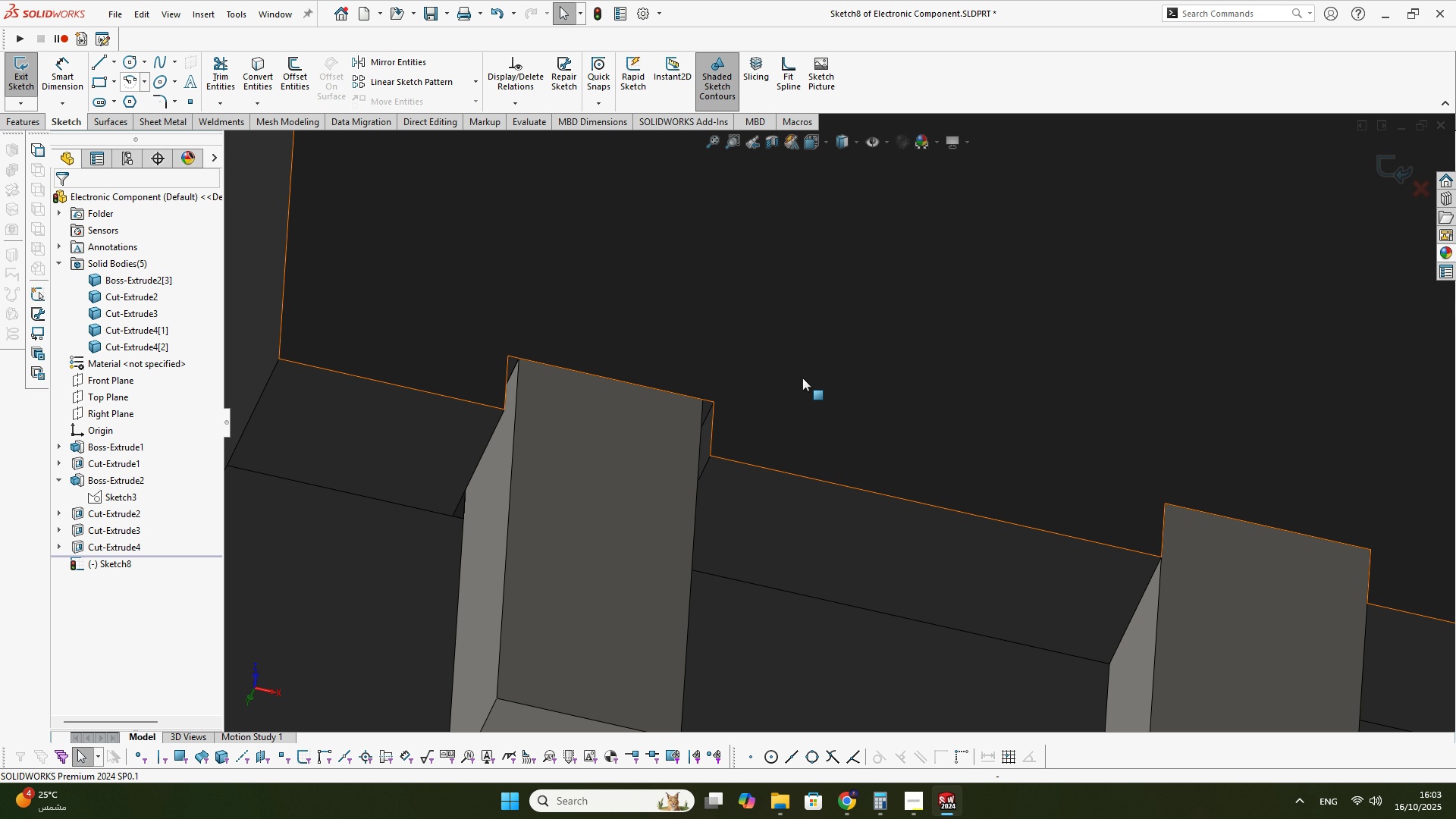 
scroll: coordinate [1128, 458], scroll_direction: up, amount: 8.0
 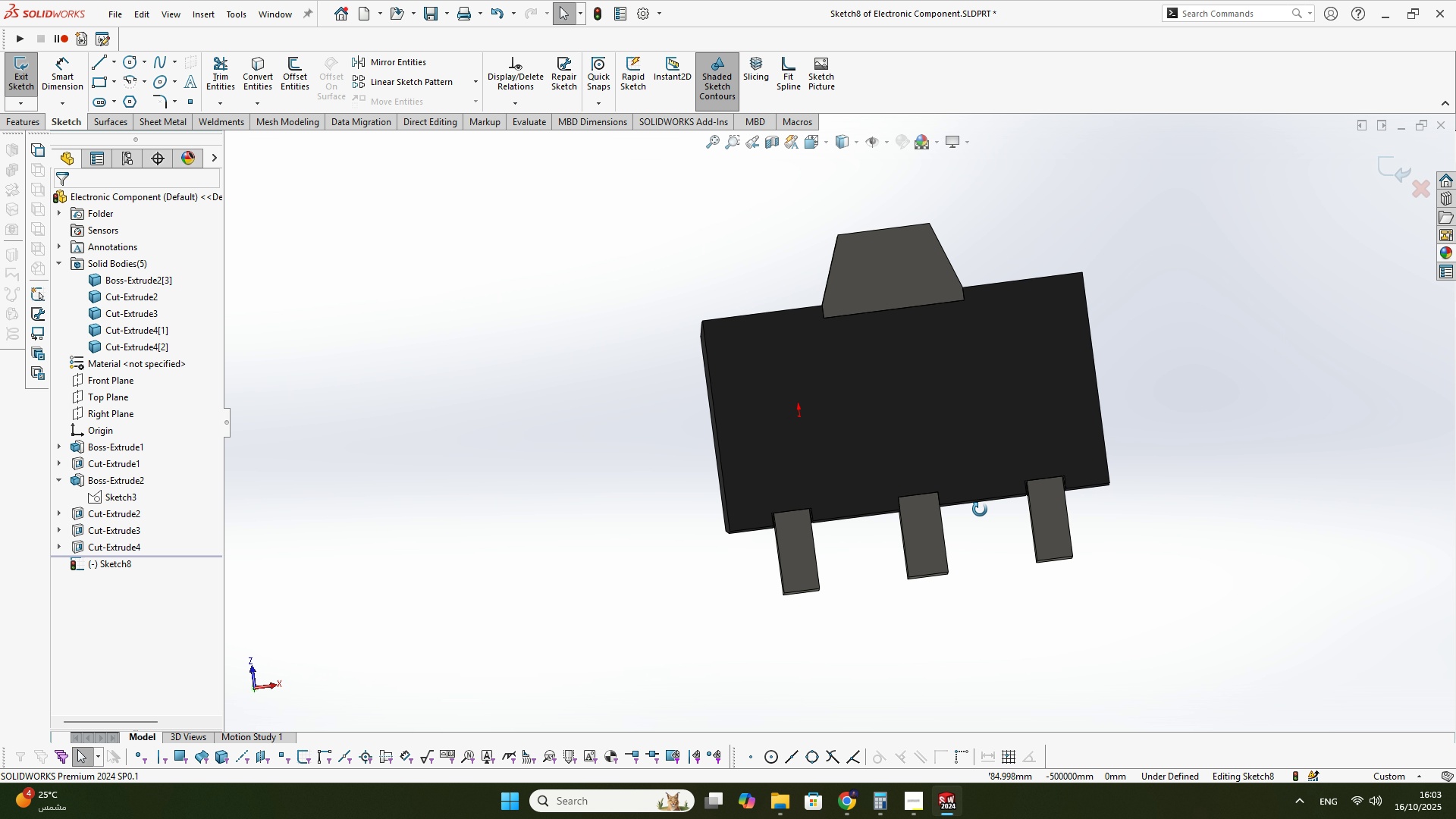 
key(Space)
 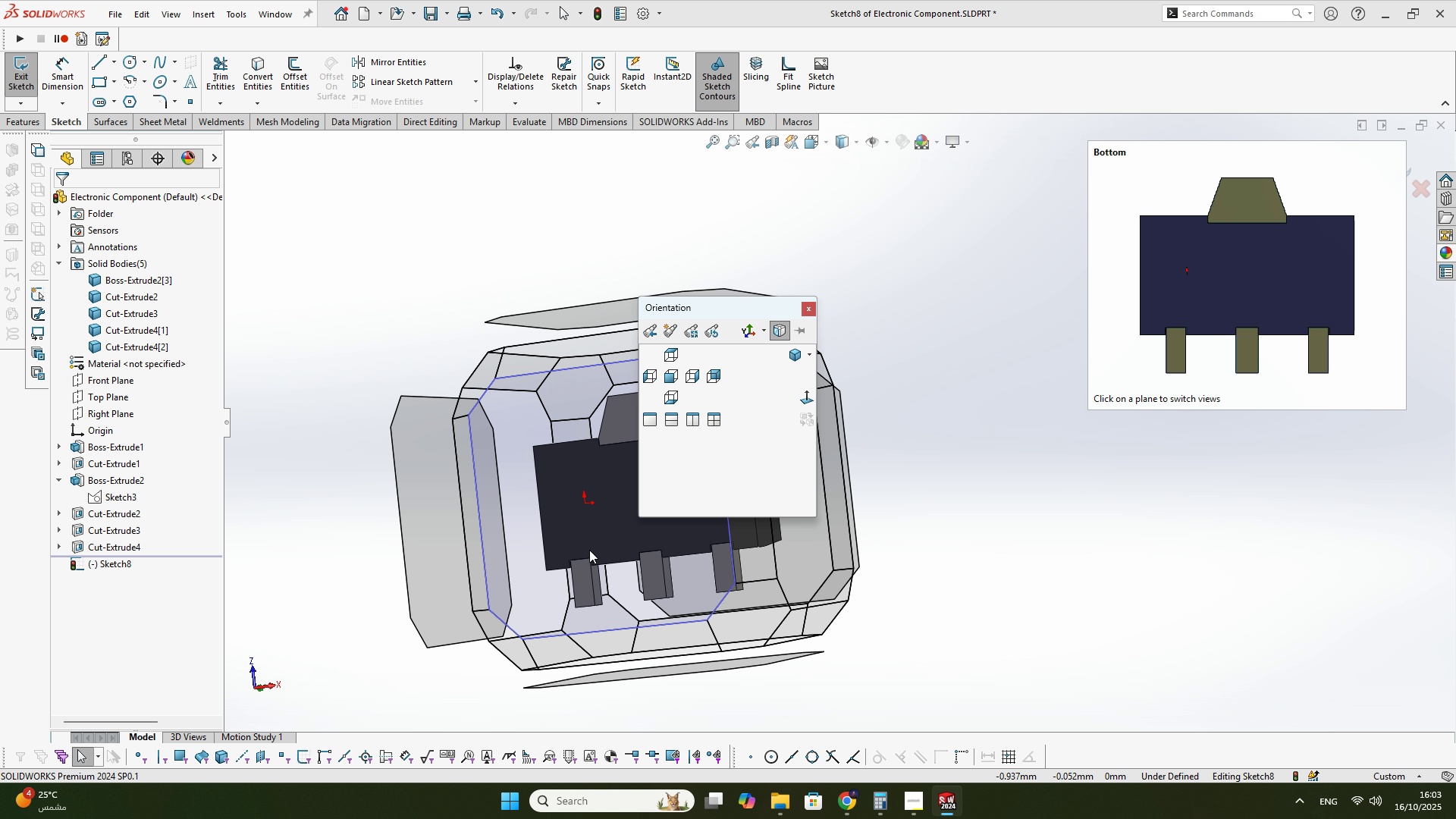 
left_click([589, 550])
 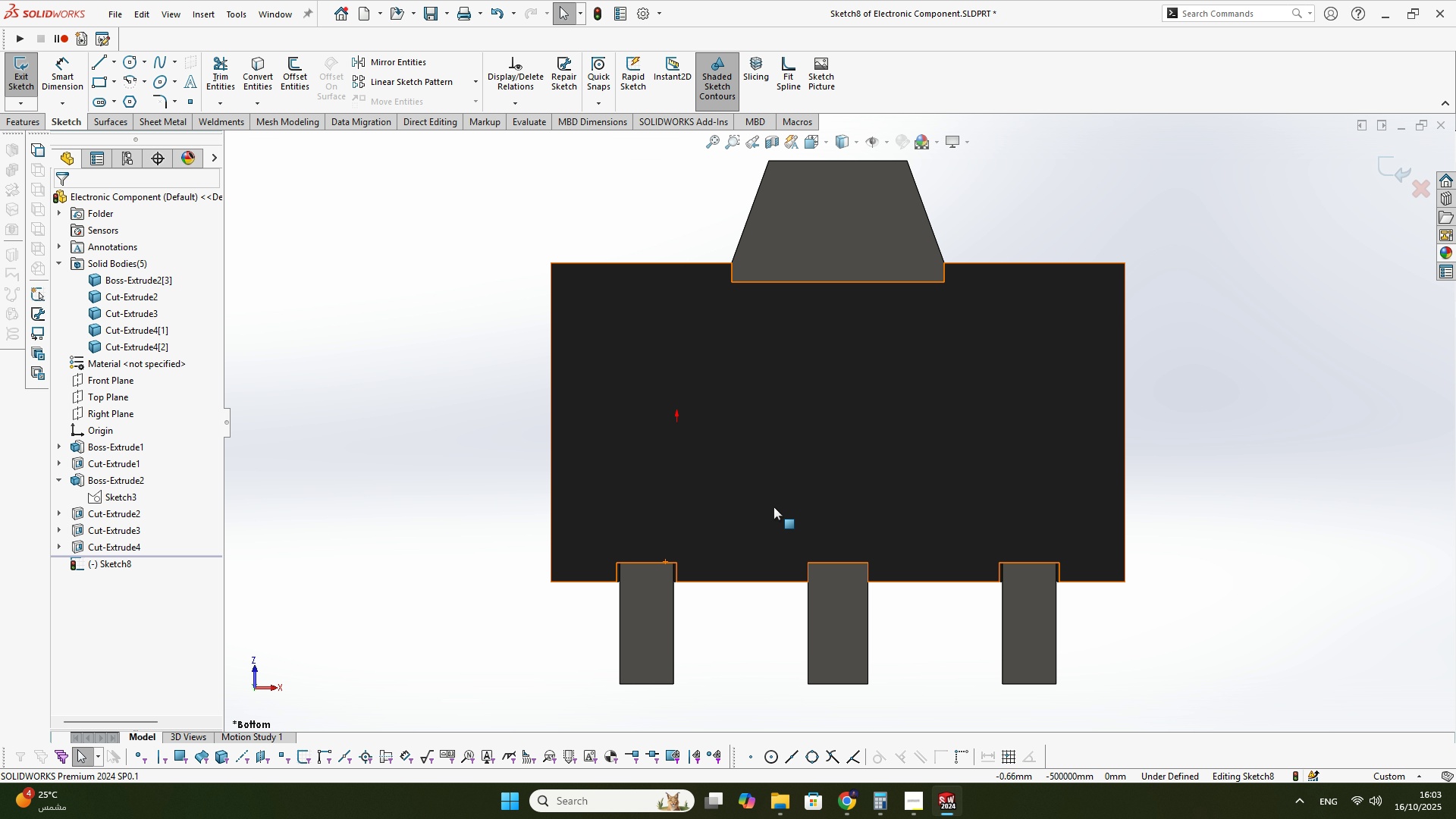 
scroll: coordinate [724, 457], scroll_direction: down, amount: 6.0
 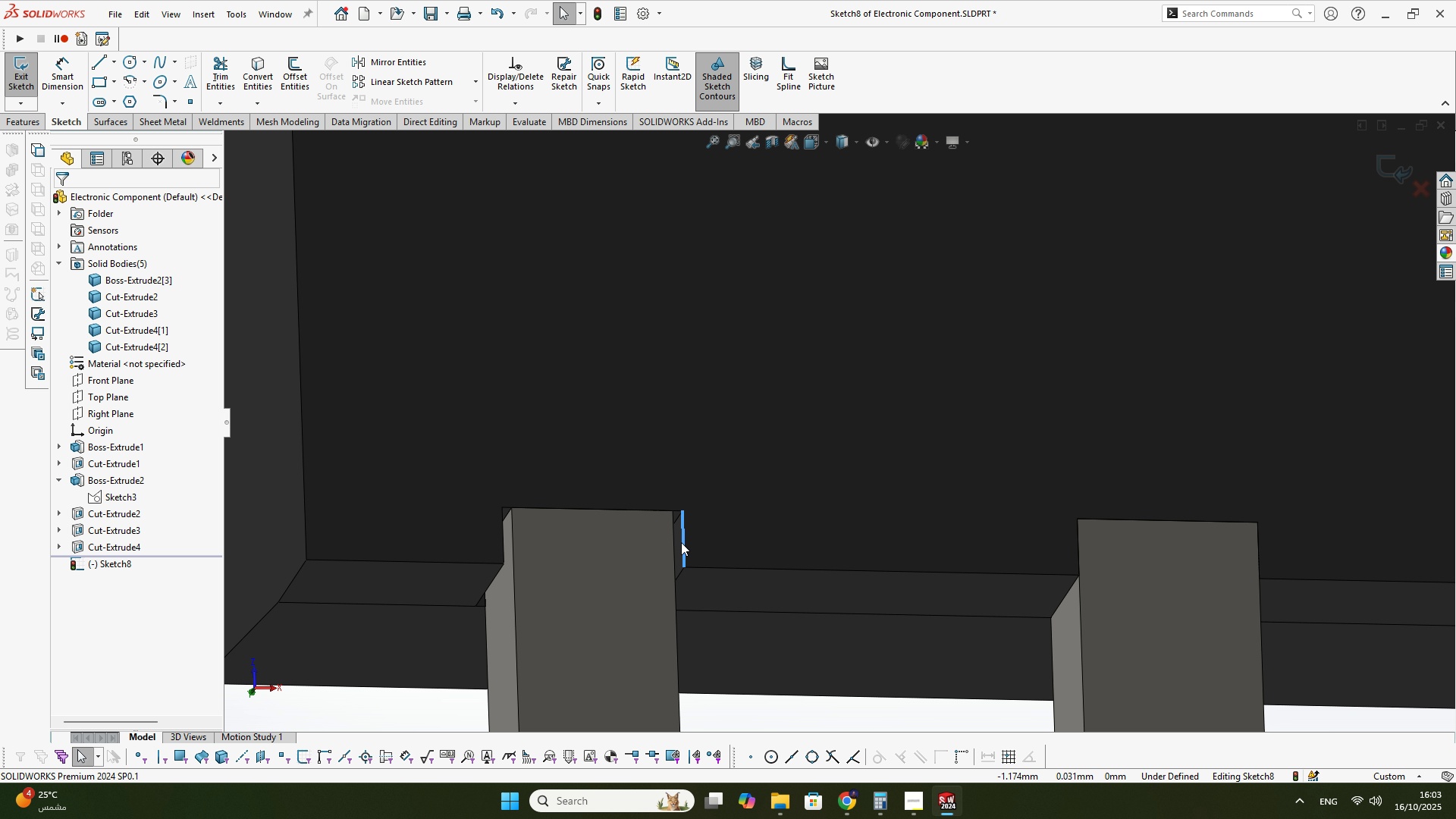 
left_click([681, 542])
 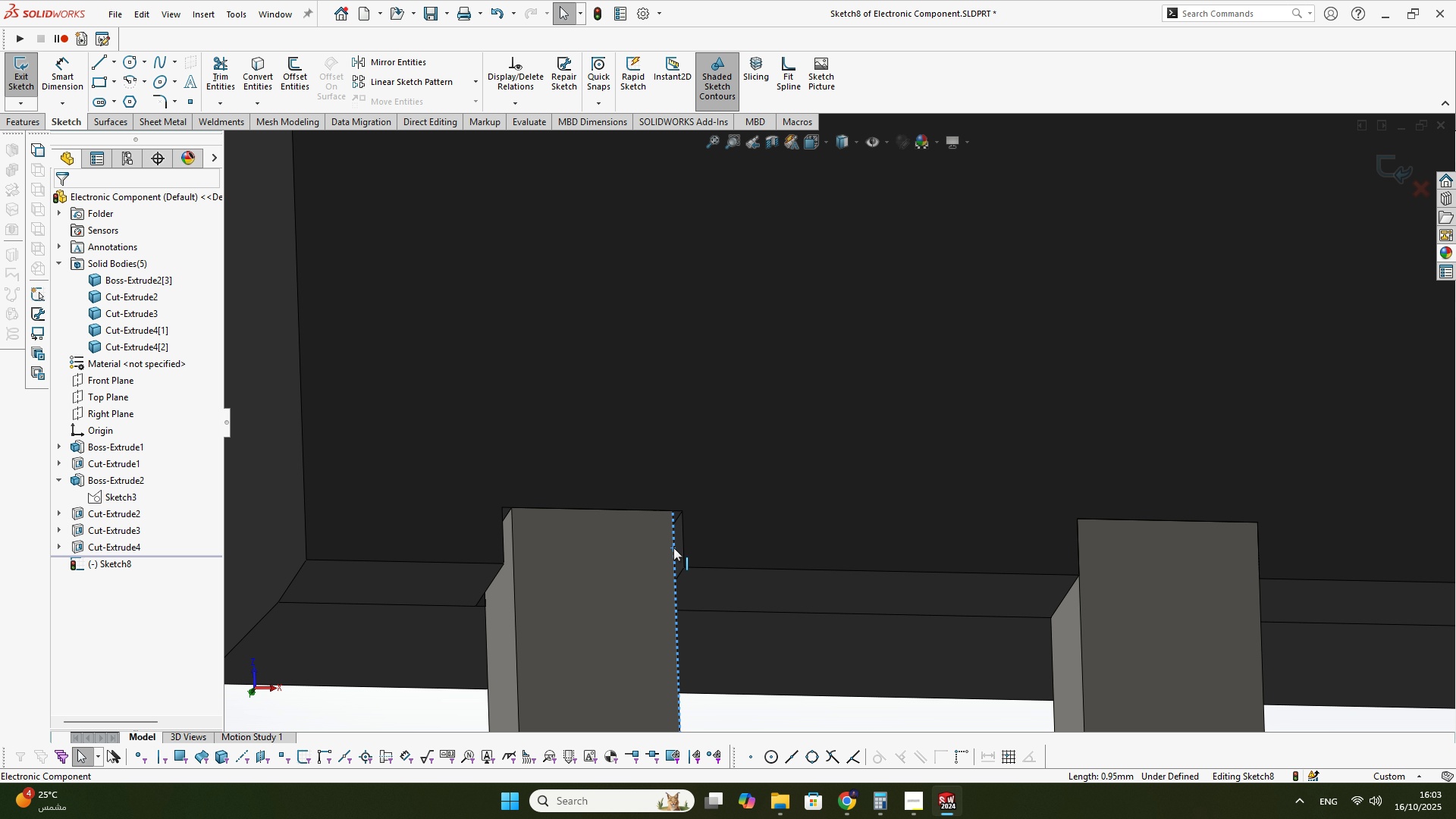 
left_click([673, 548])
 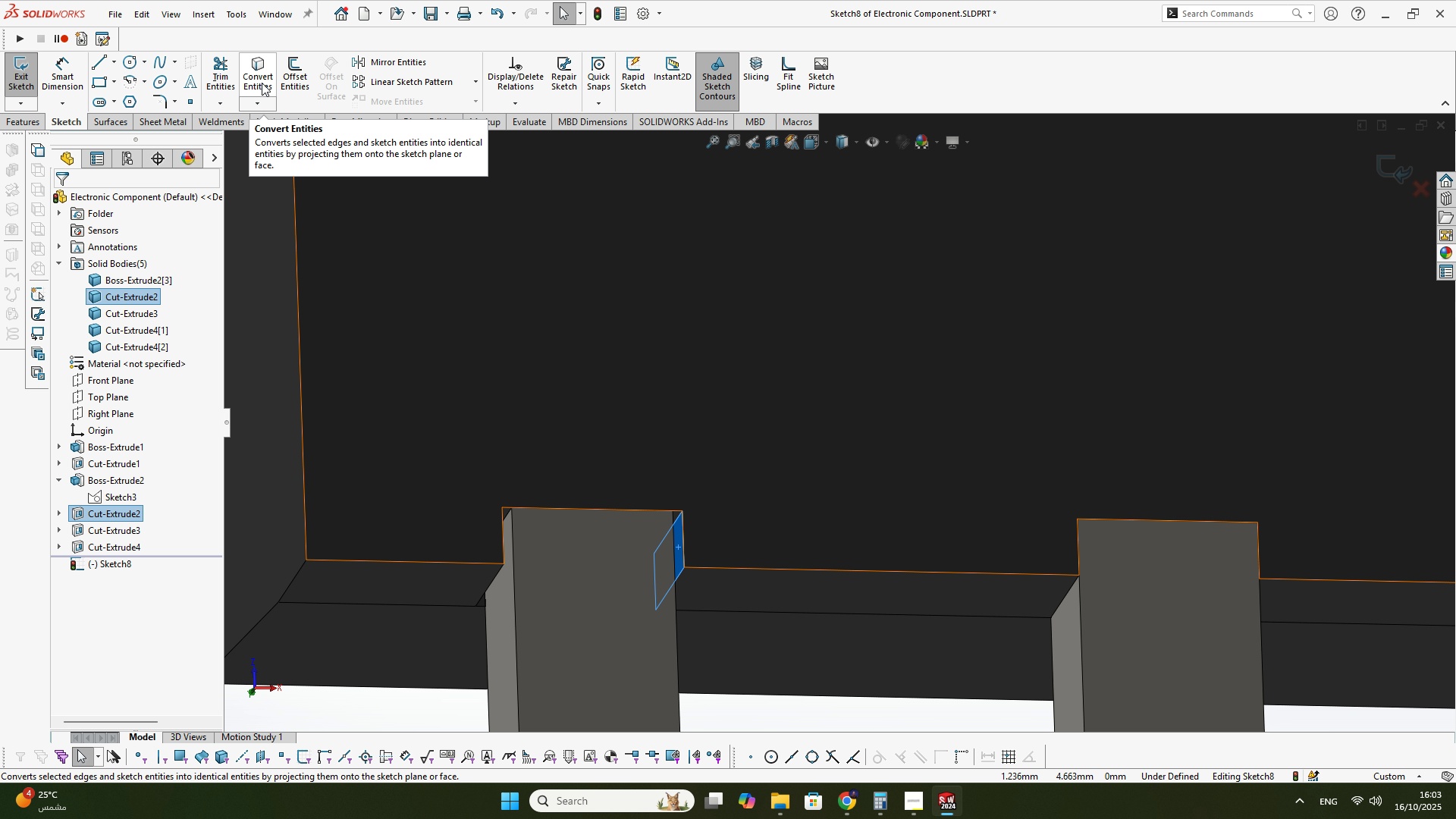 
wait(5.18)
 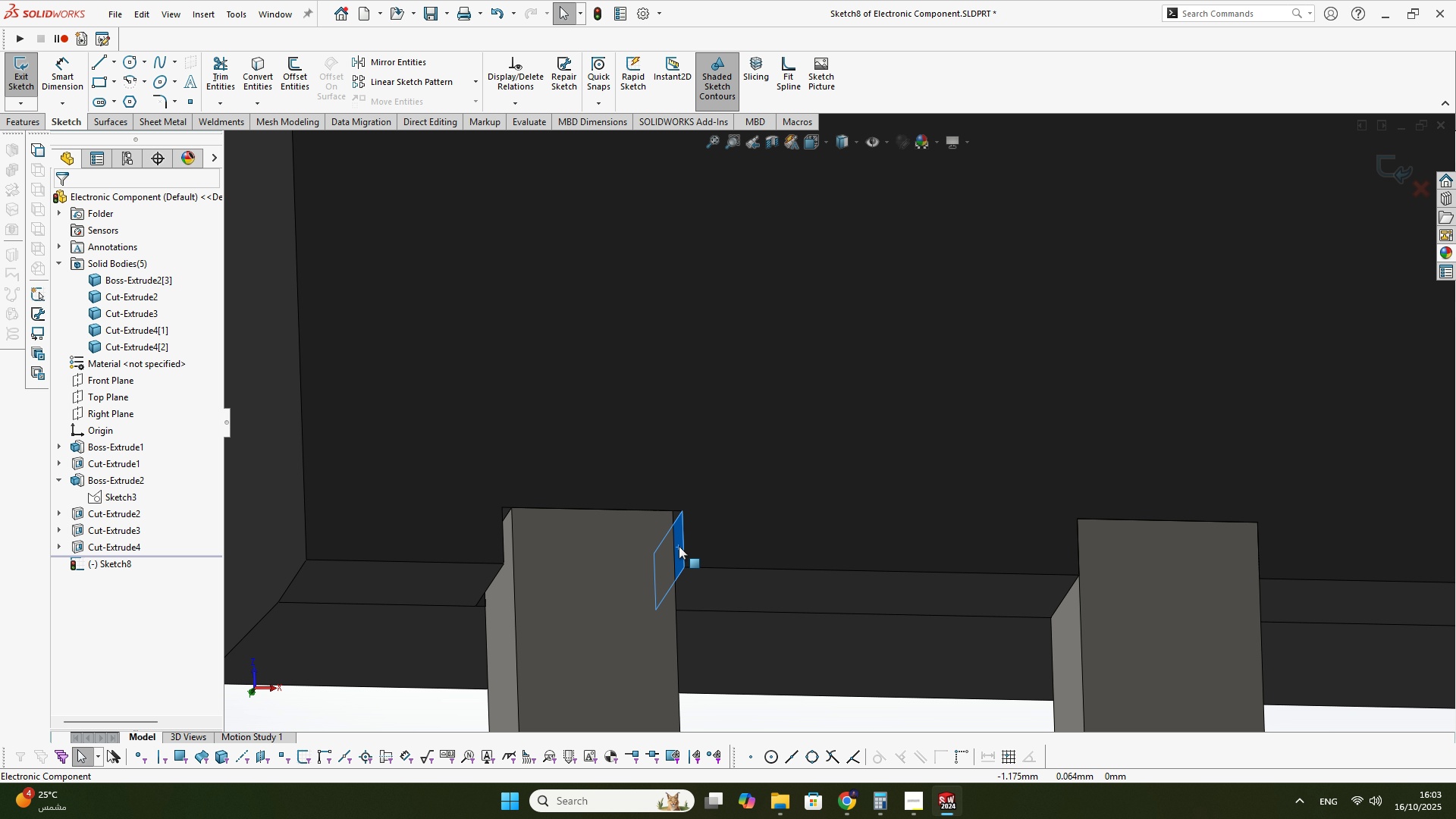 
scroll: coordinate [713, 406], scroll_direction: up, amount: 3.0
 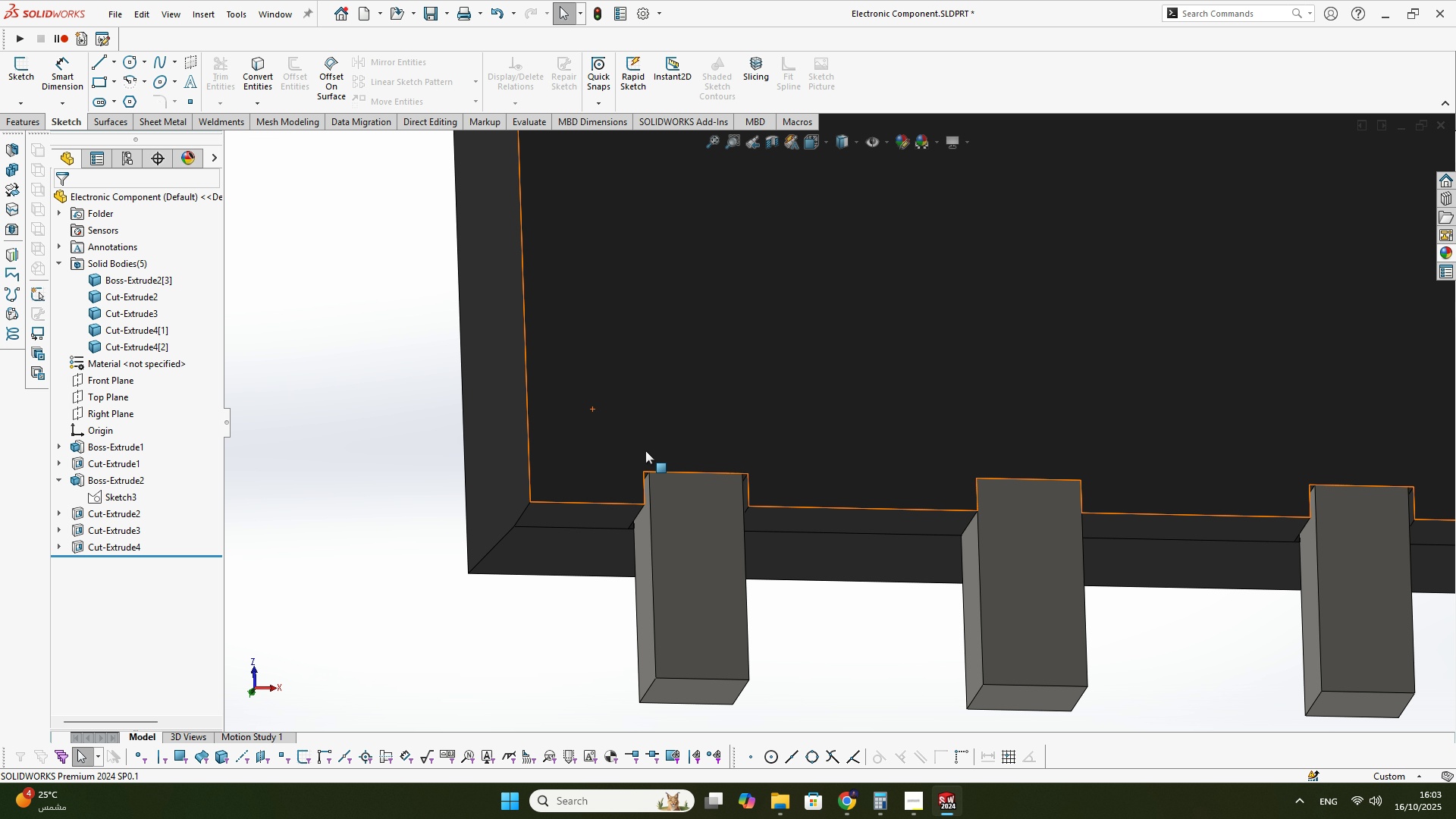 
left_click([696, 418])
 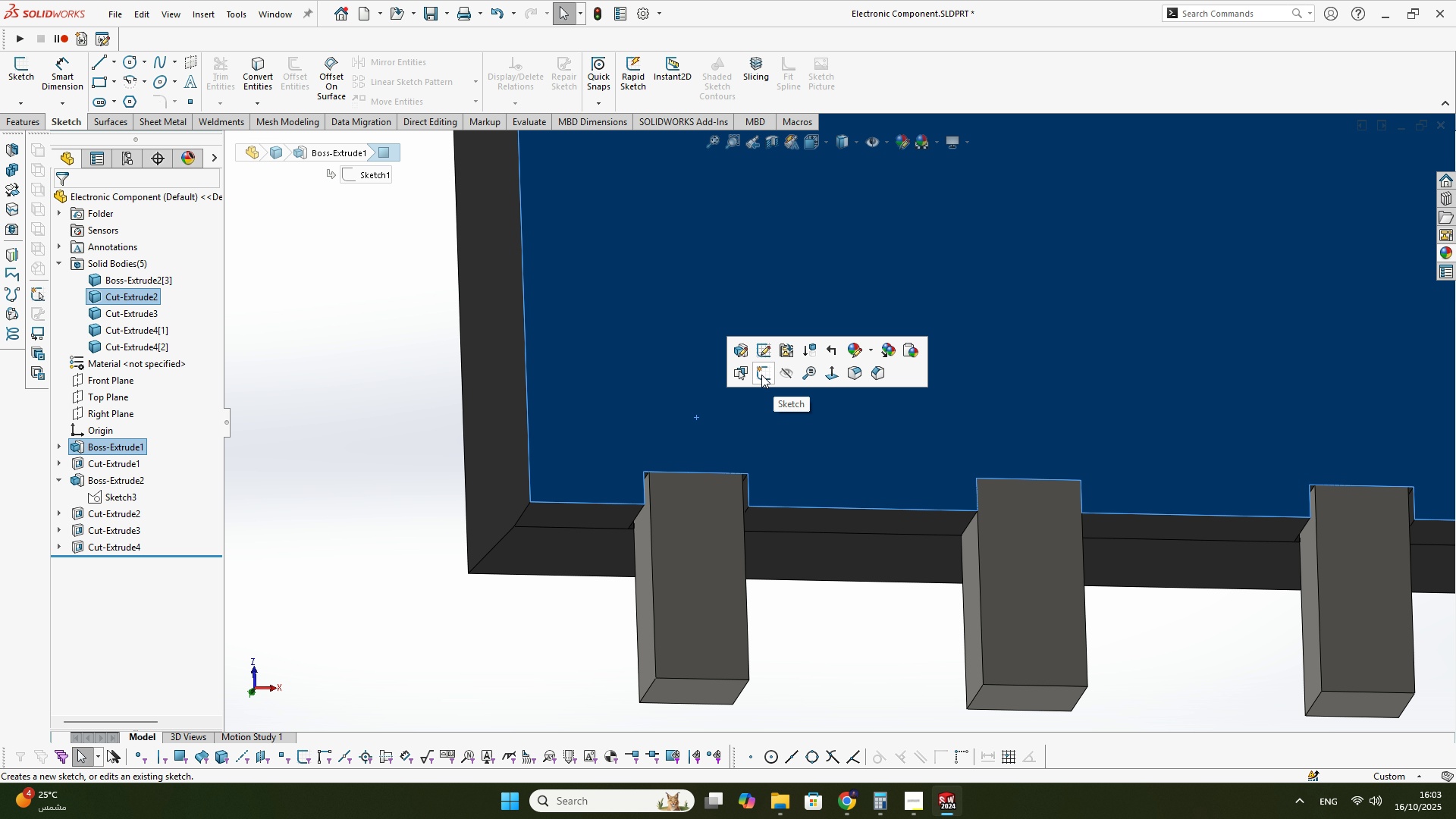 
left_click([761, 375])
 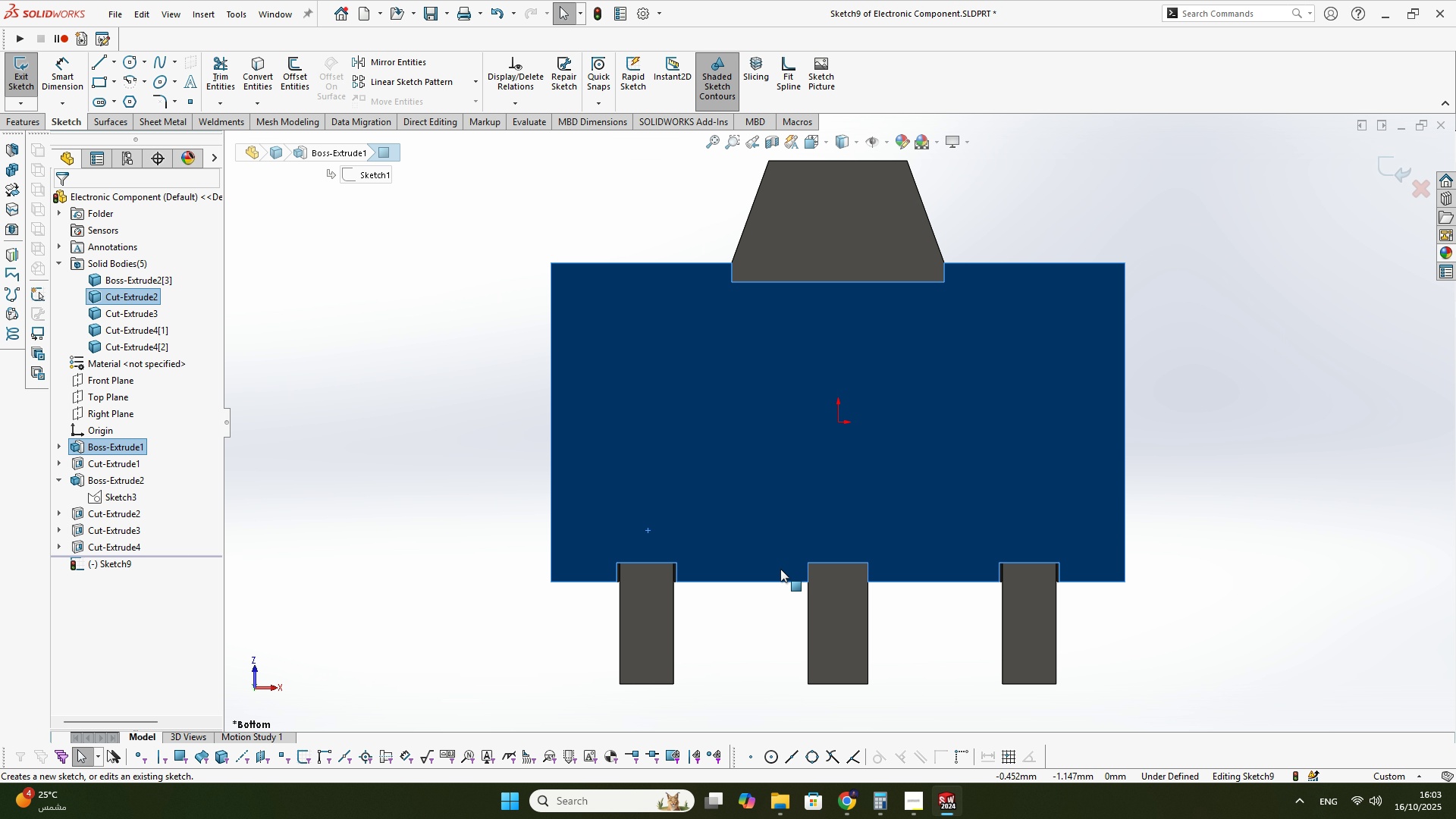 
scroll: coordinate [542, 474], scroll_direction: down, amount: 8.0
 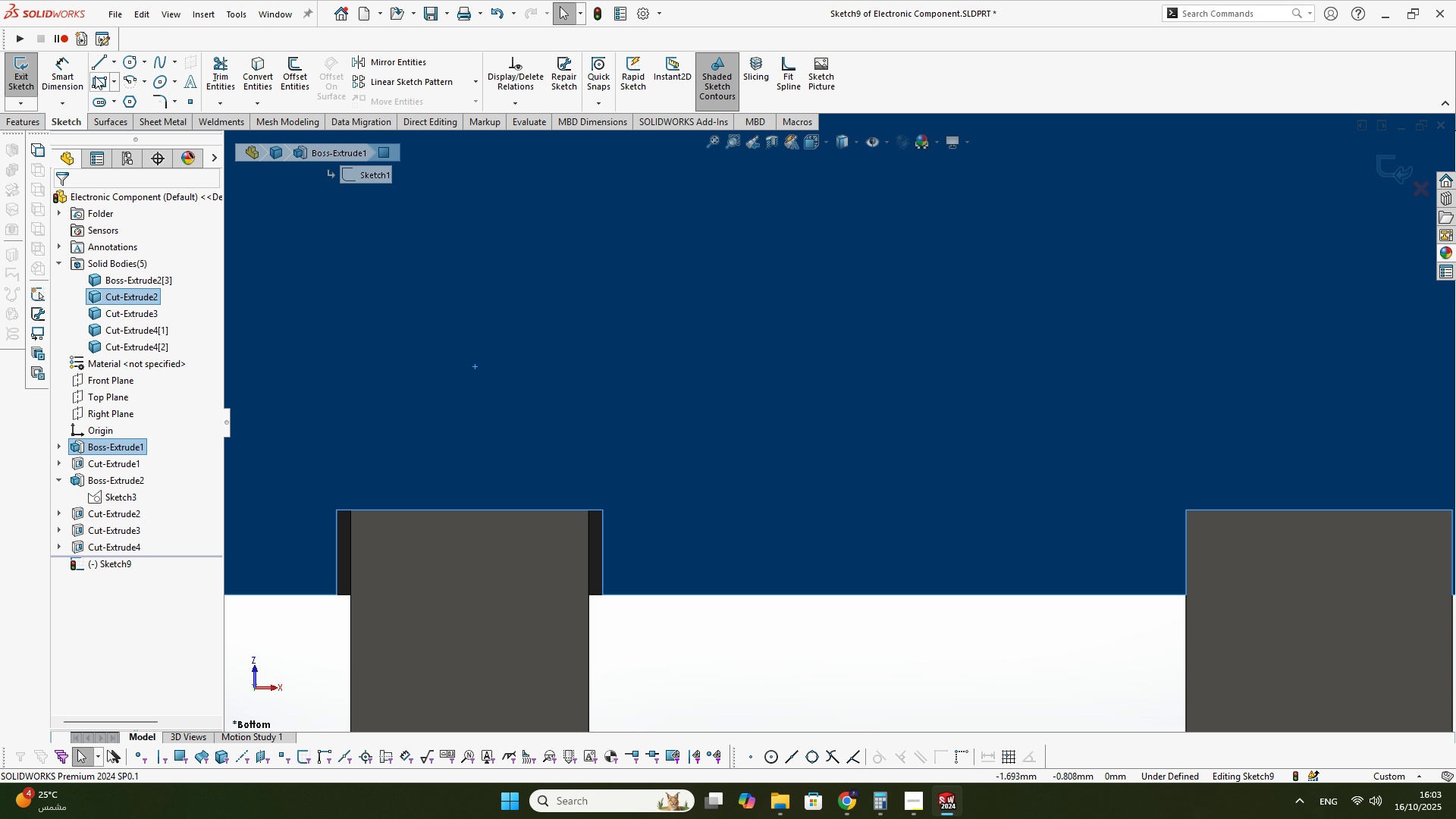 
left_click([95, 76])
 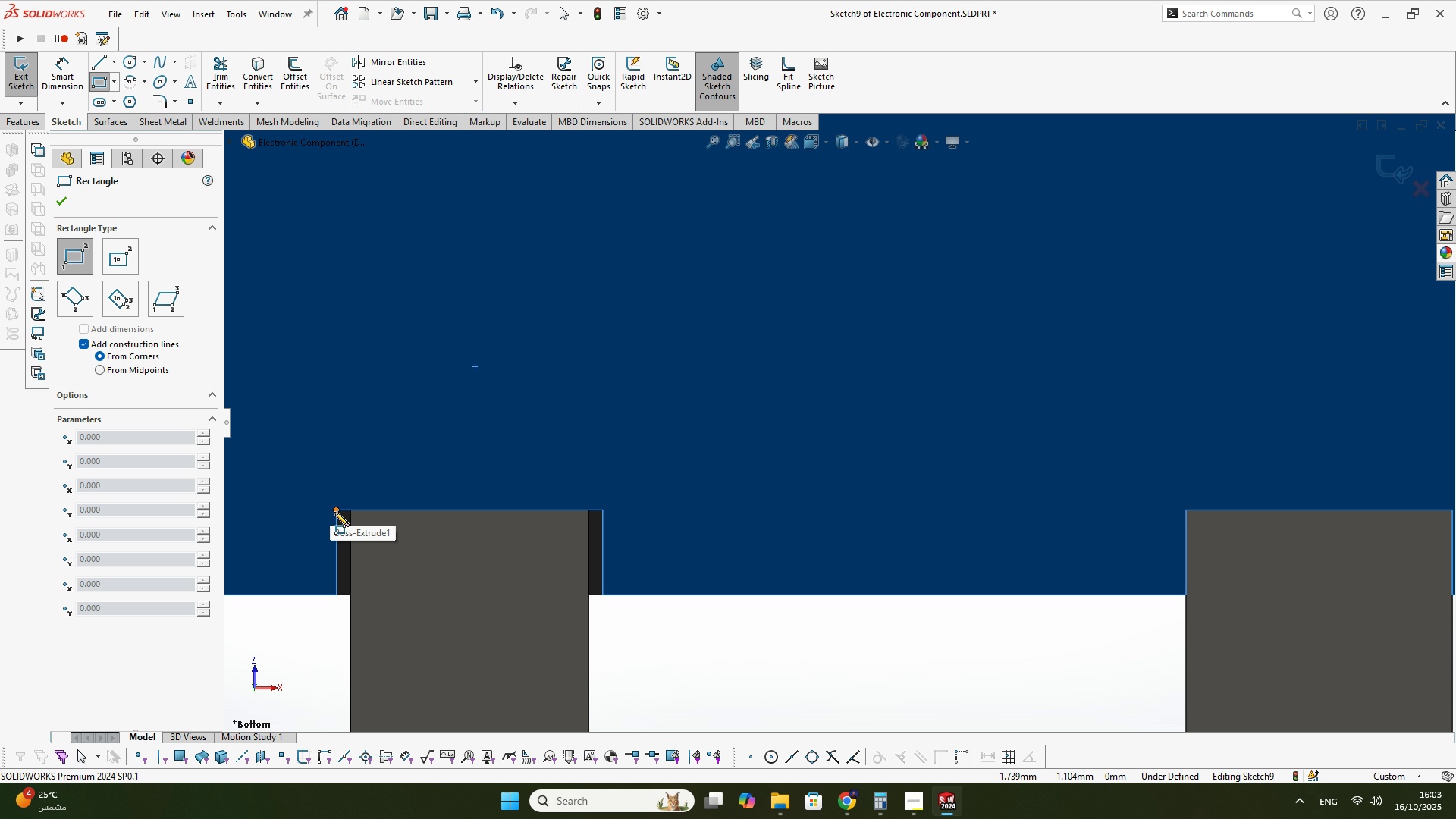 
left_click([335, 512])
 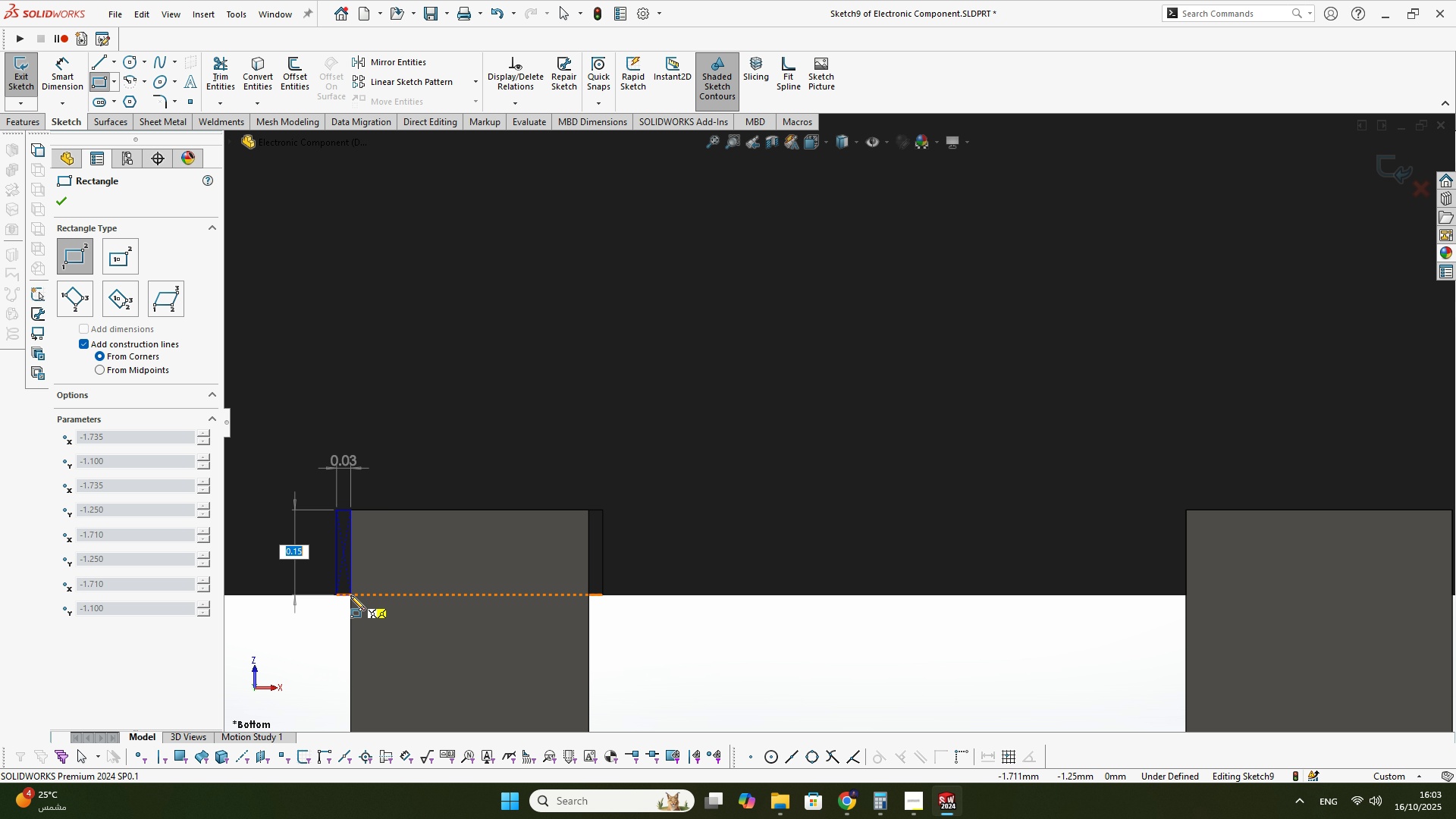 
left_click([350, 596])
 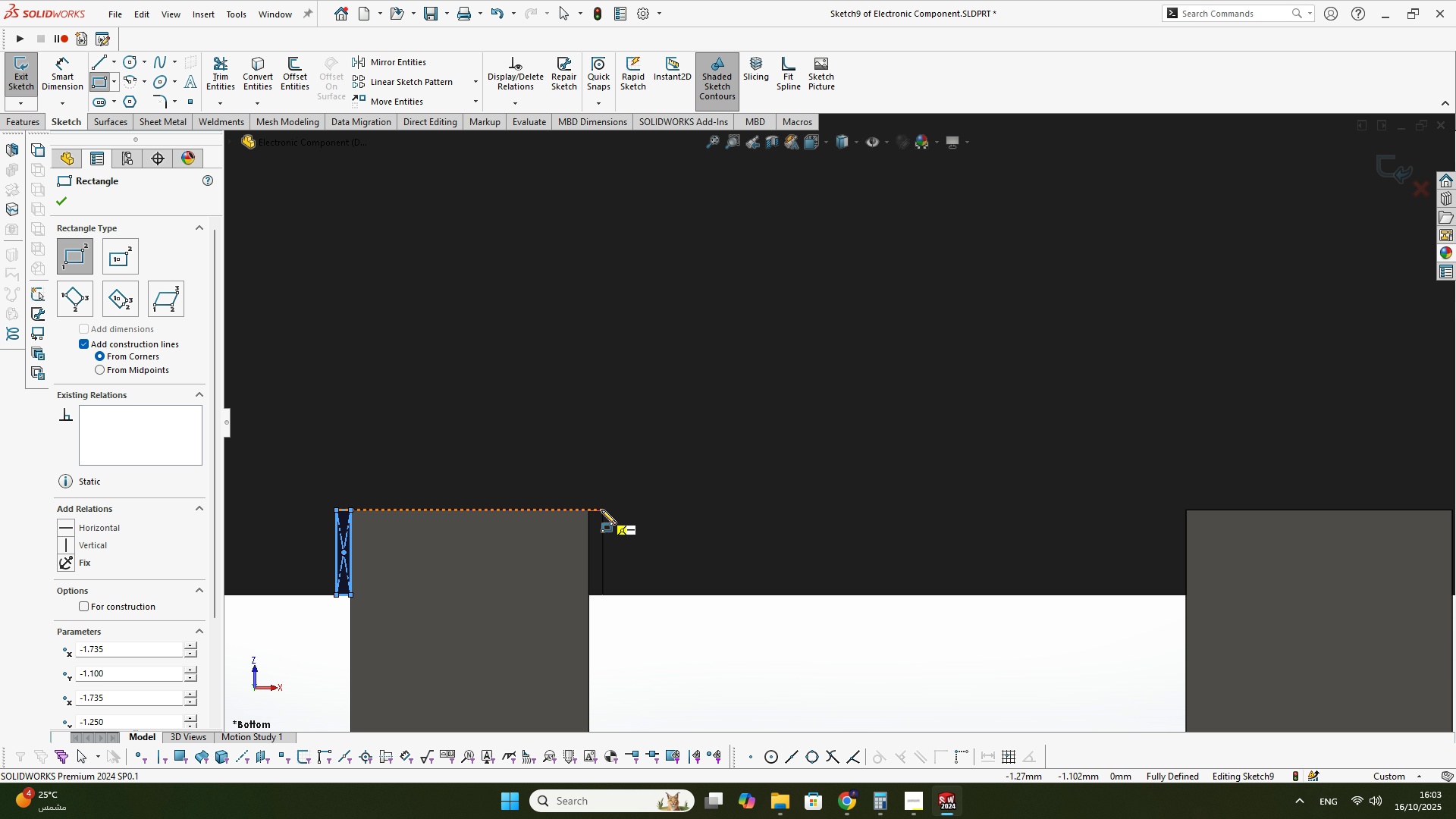 
left_click([602, 510])
 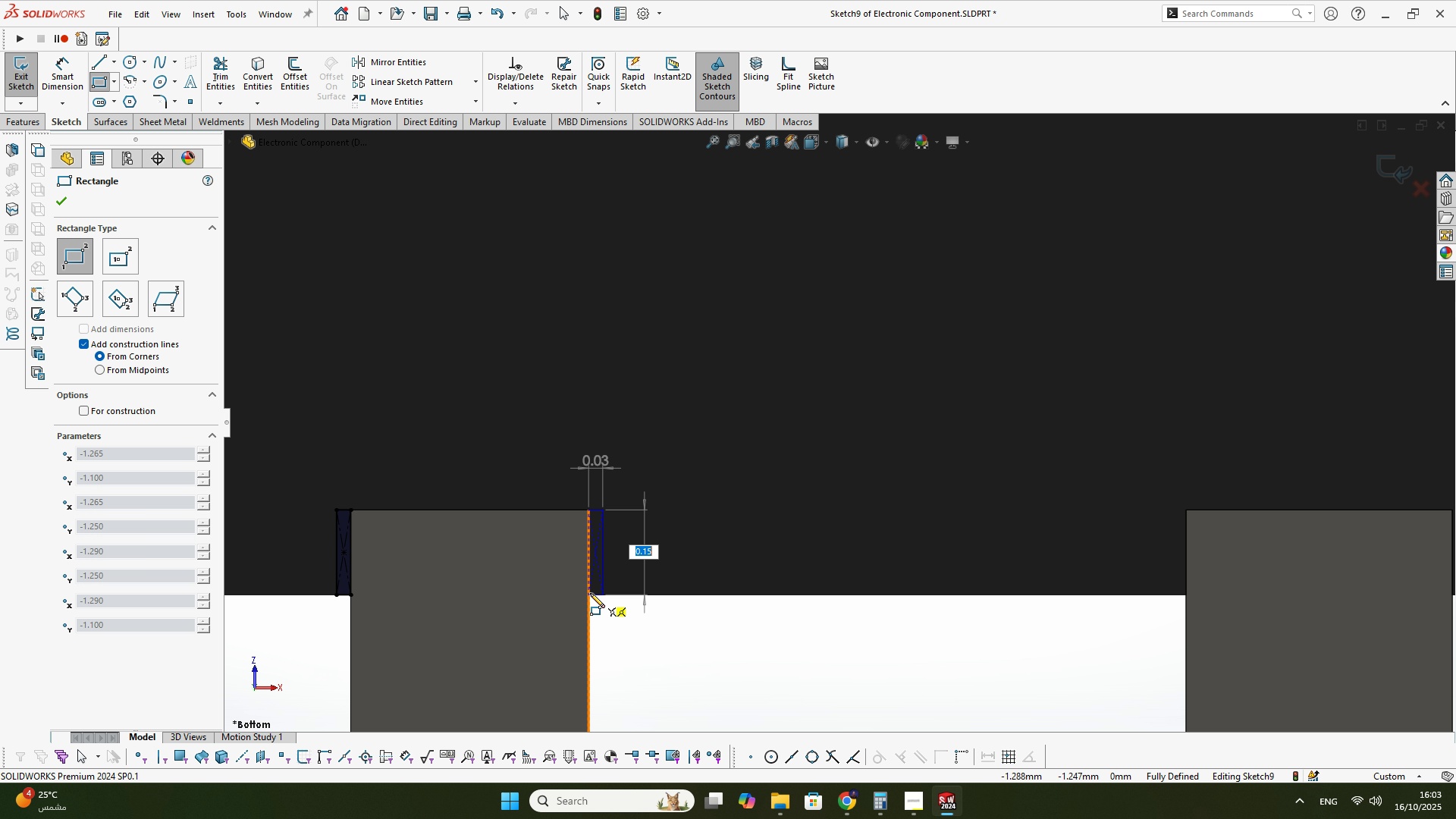 
left_click([591, 593])
 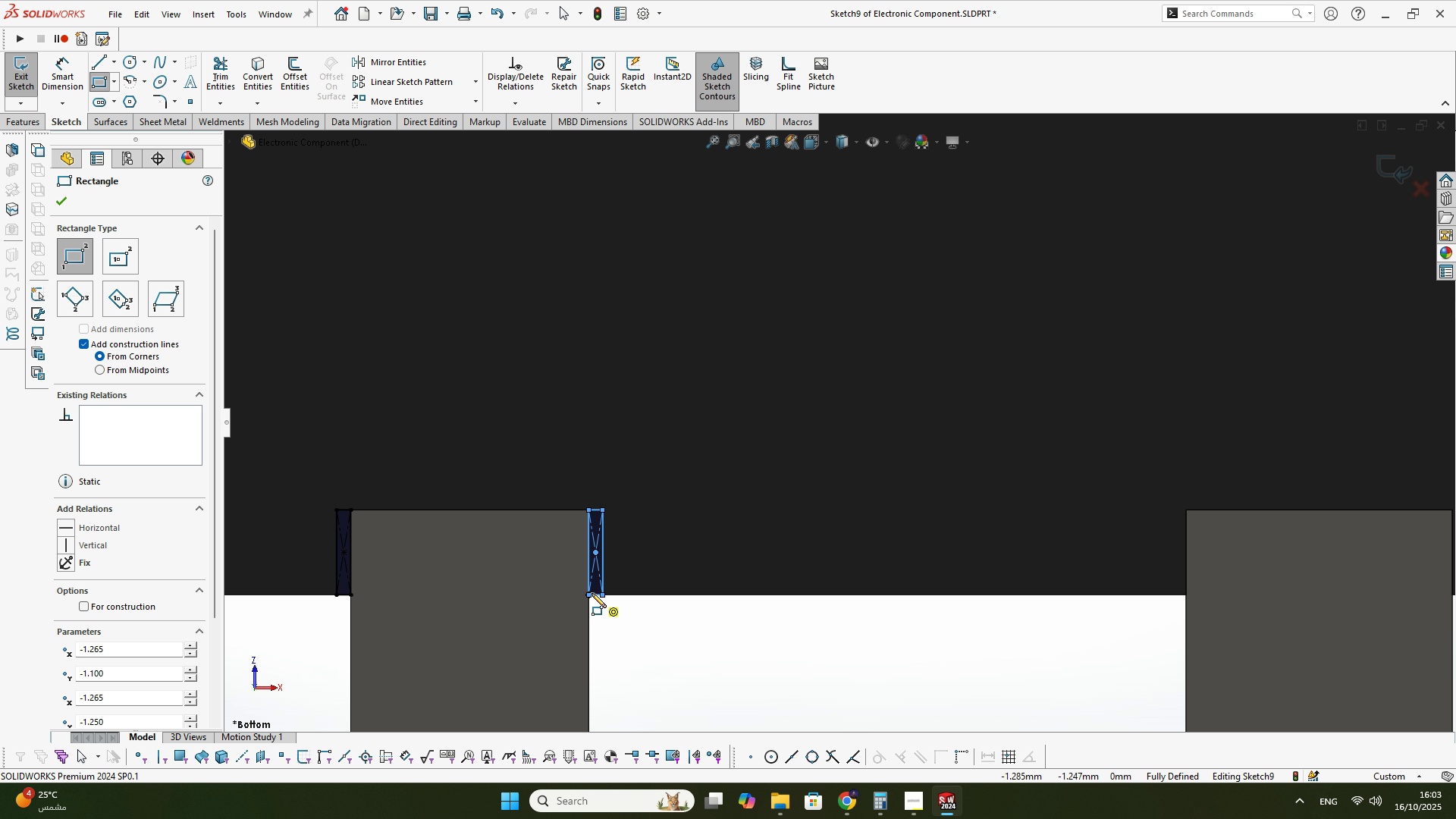 
key(Escape)
 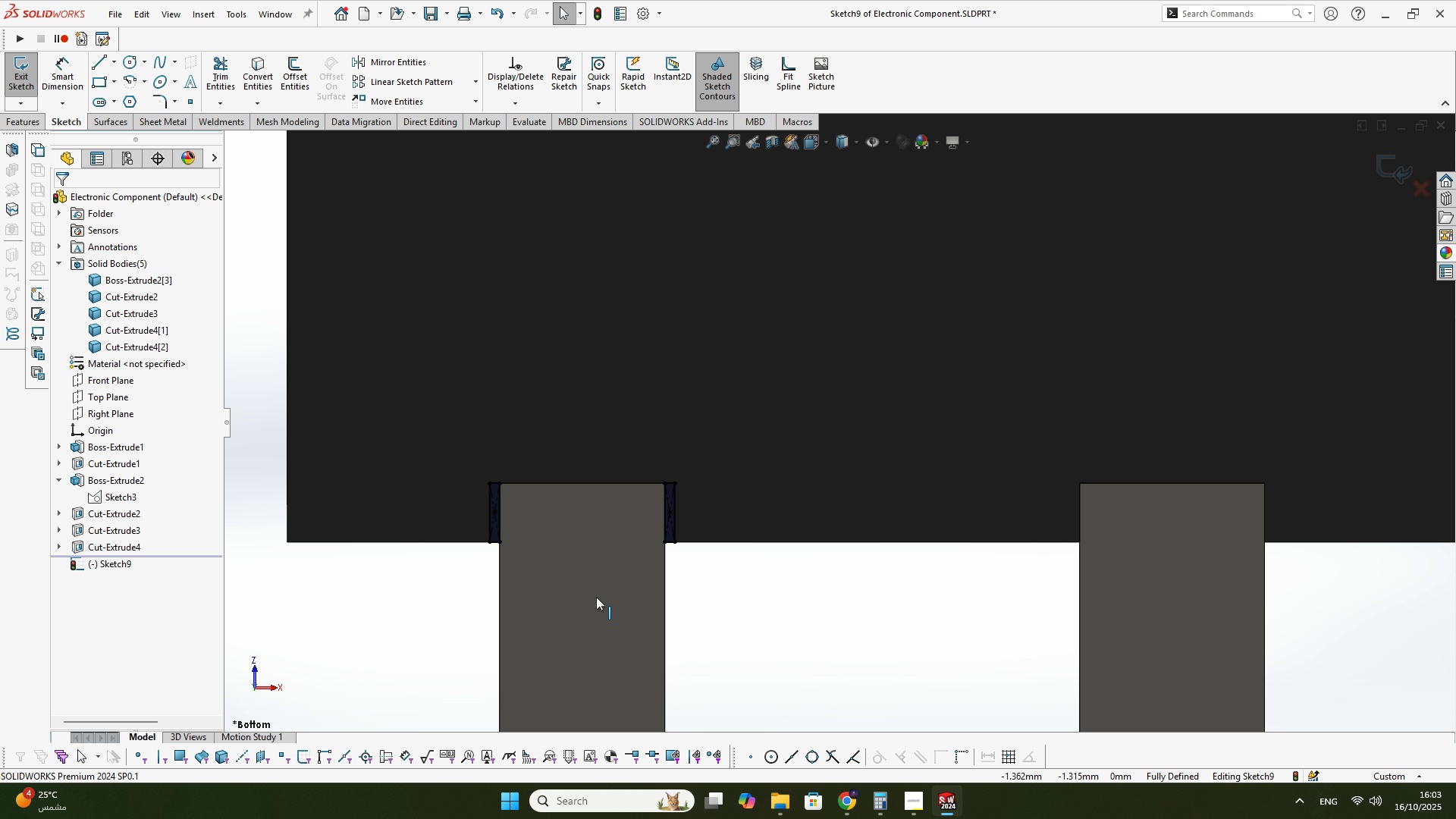 
scroll: coordinate [952, 462], scroll_direction: up, amount: 6.0
 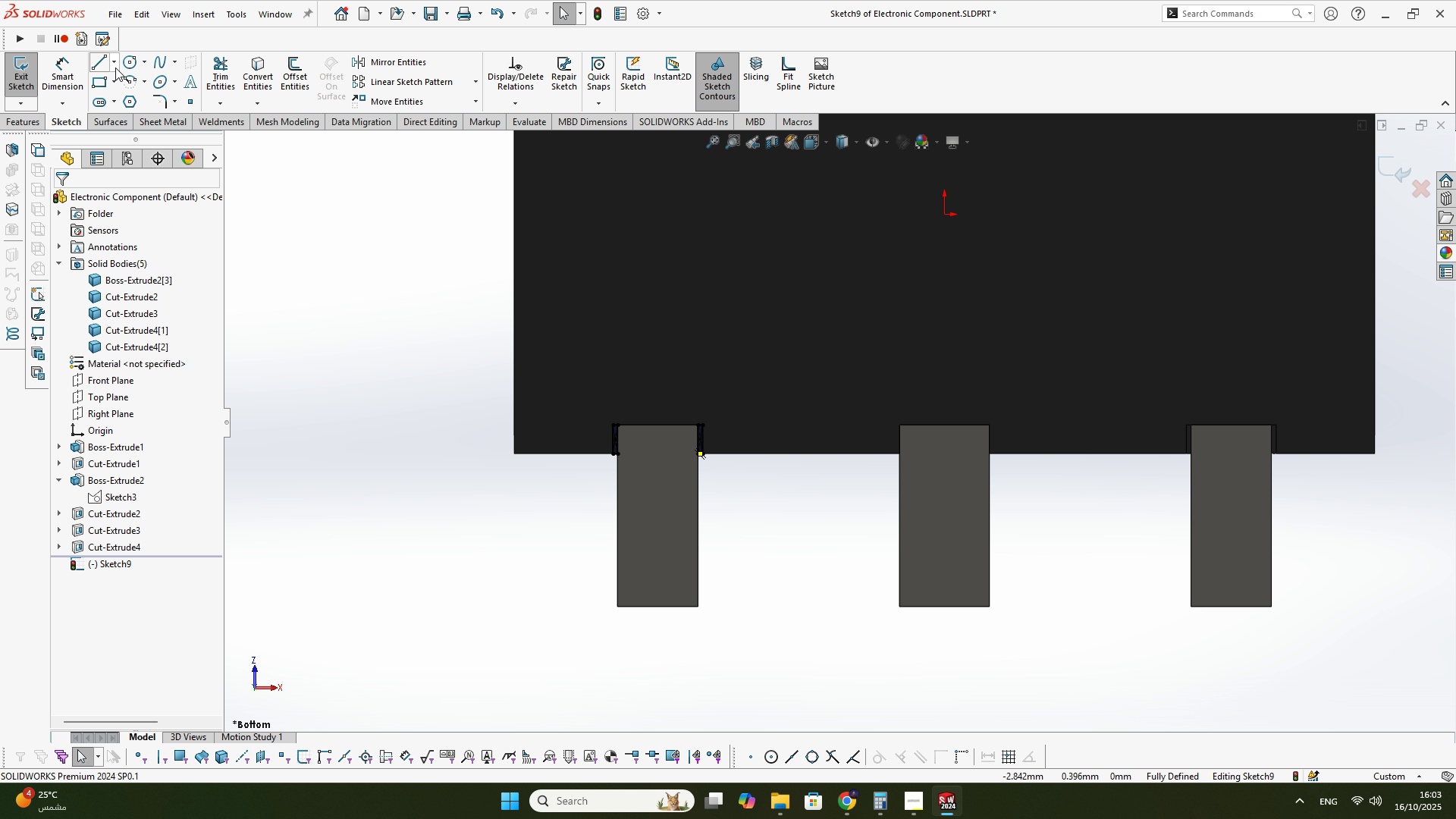 
left_click([115, 64])
 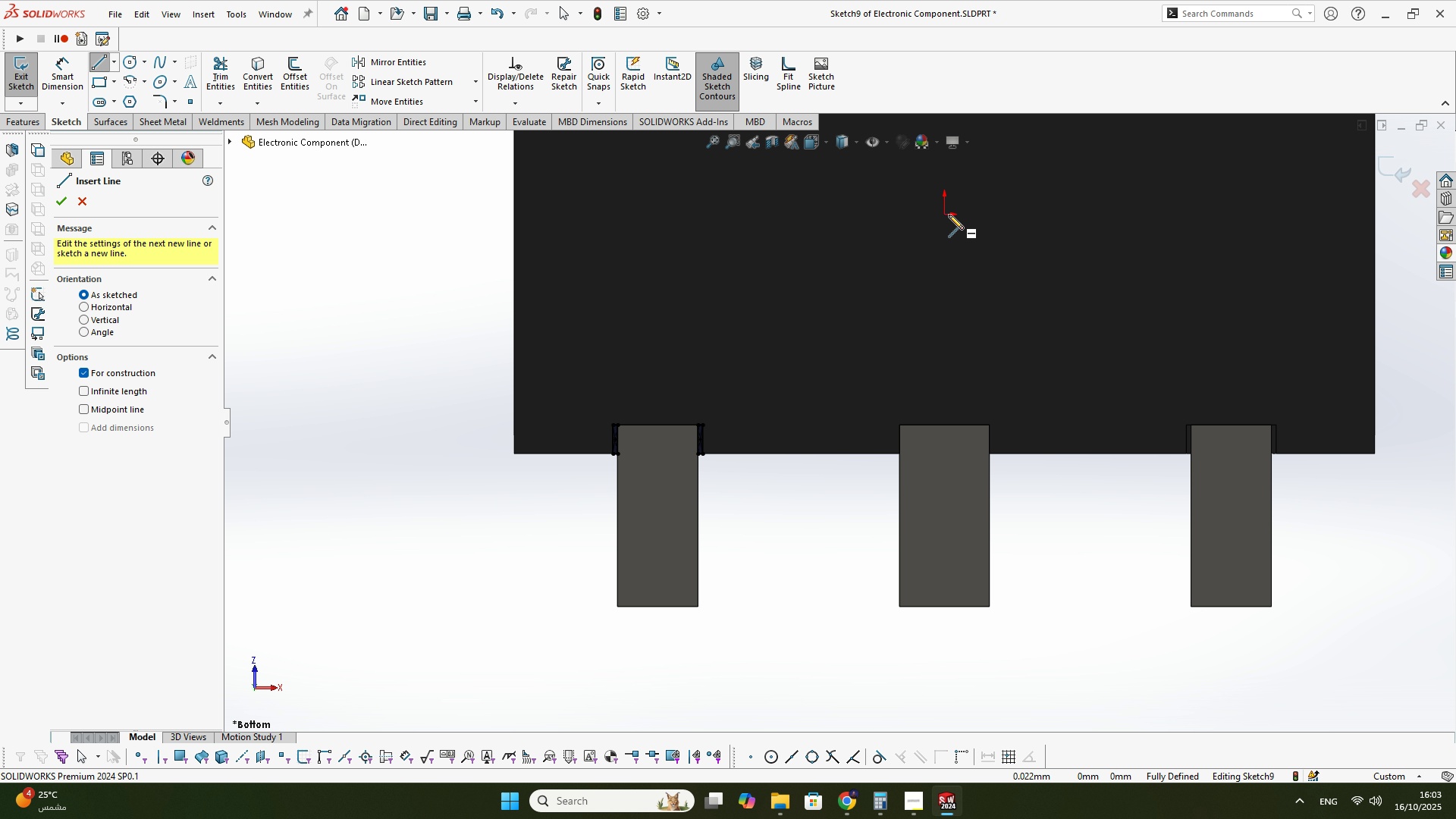 
left_click([946, 215])
 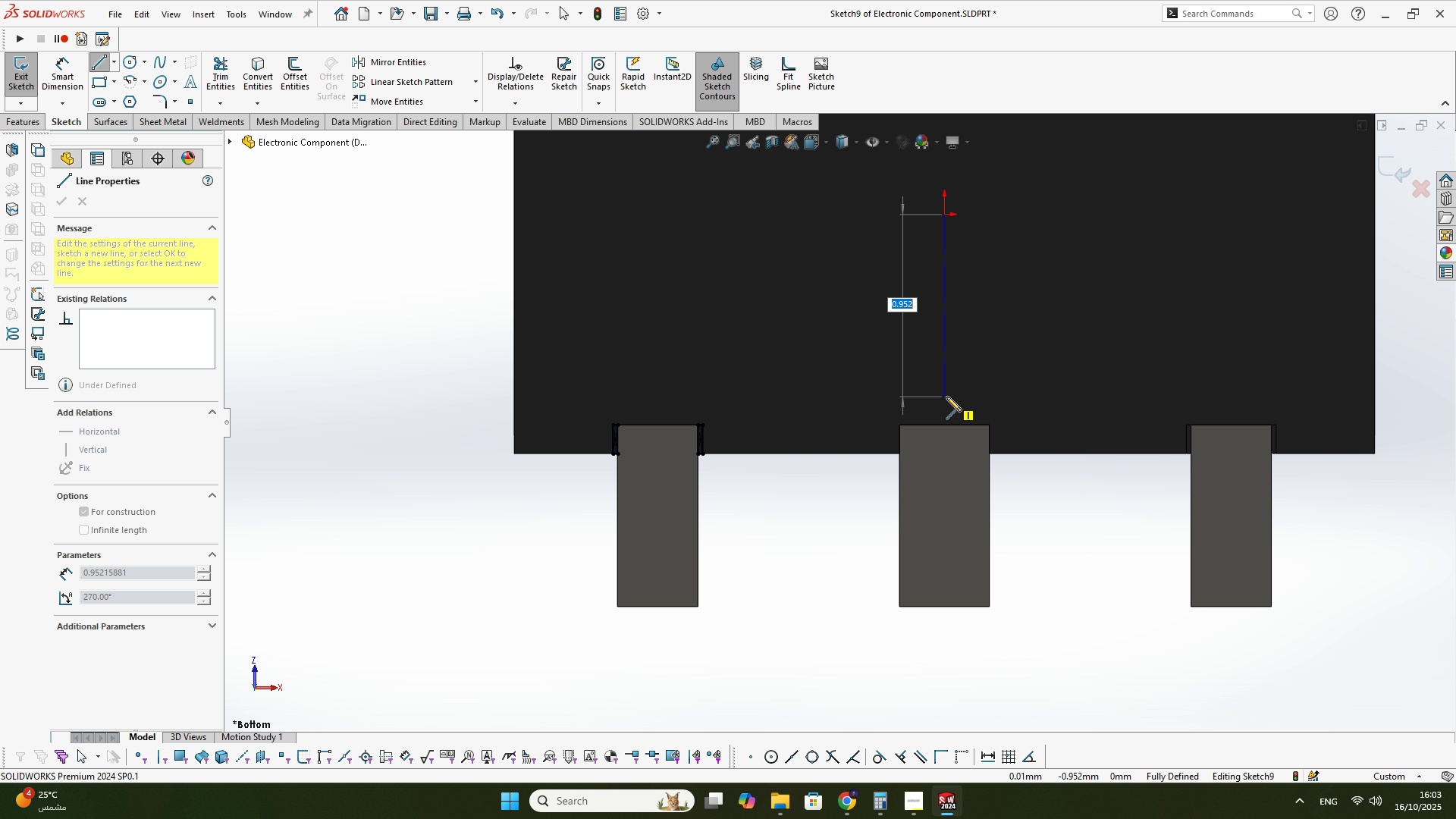 
left_click([946, 397])
 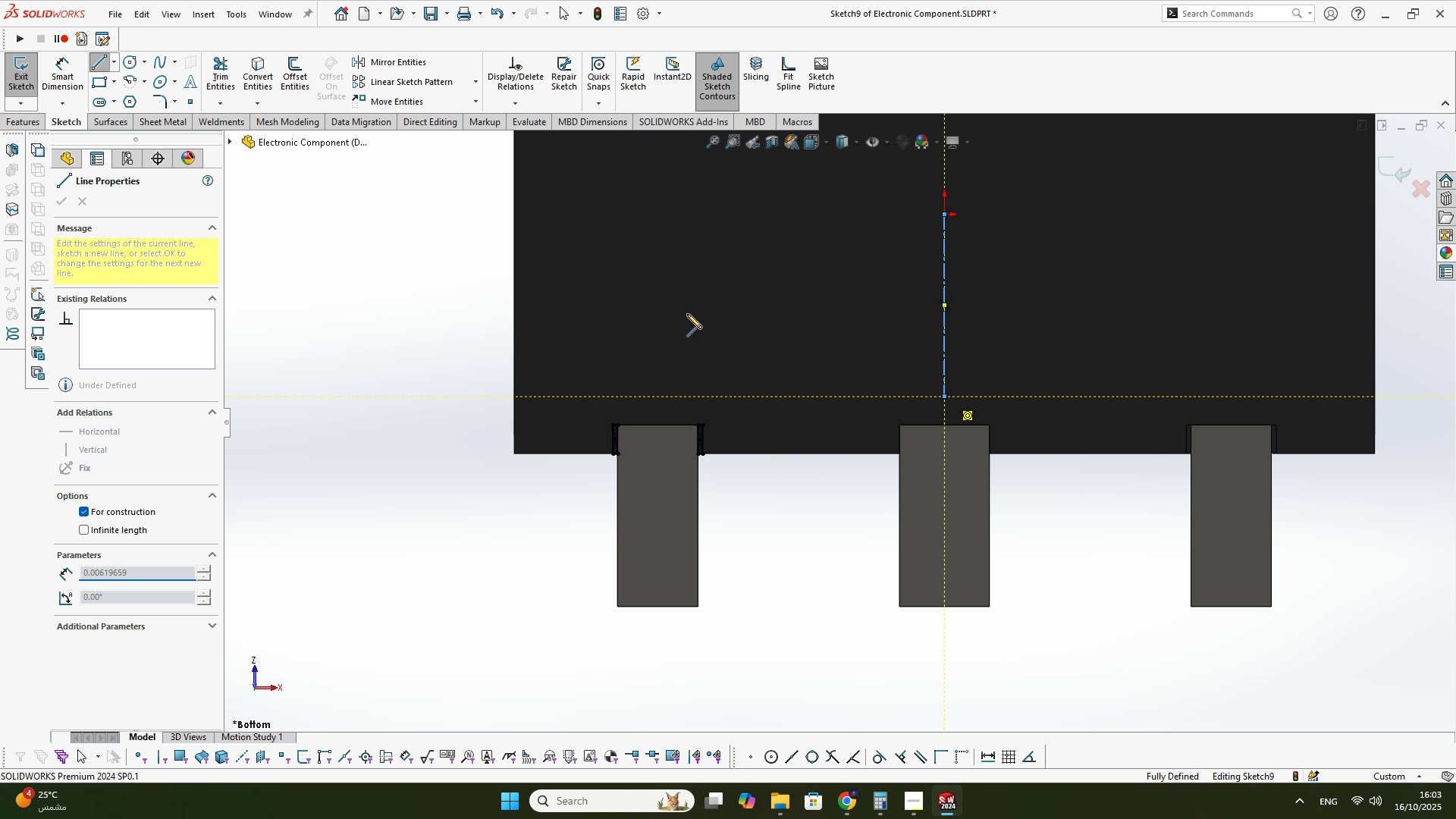 
key(Escape)
 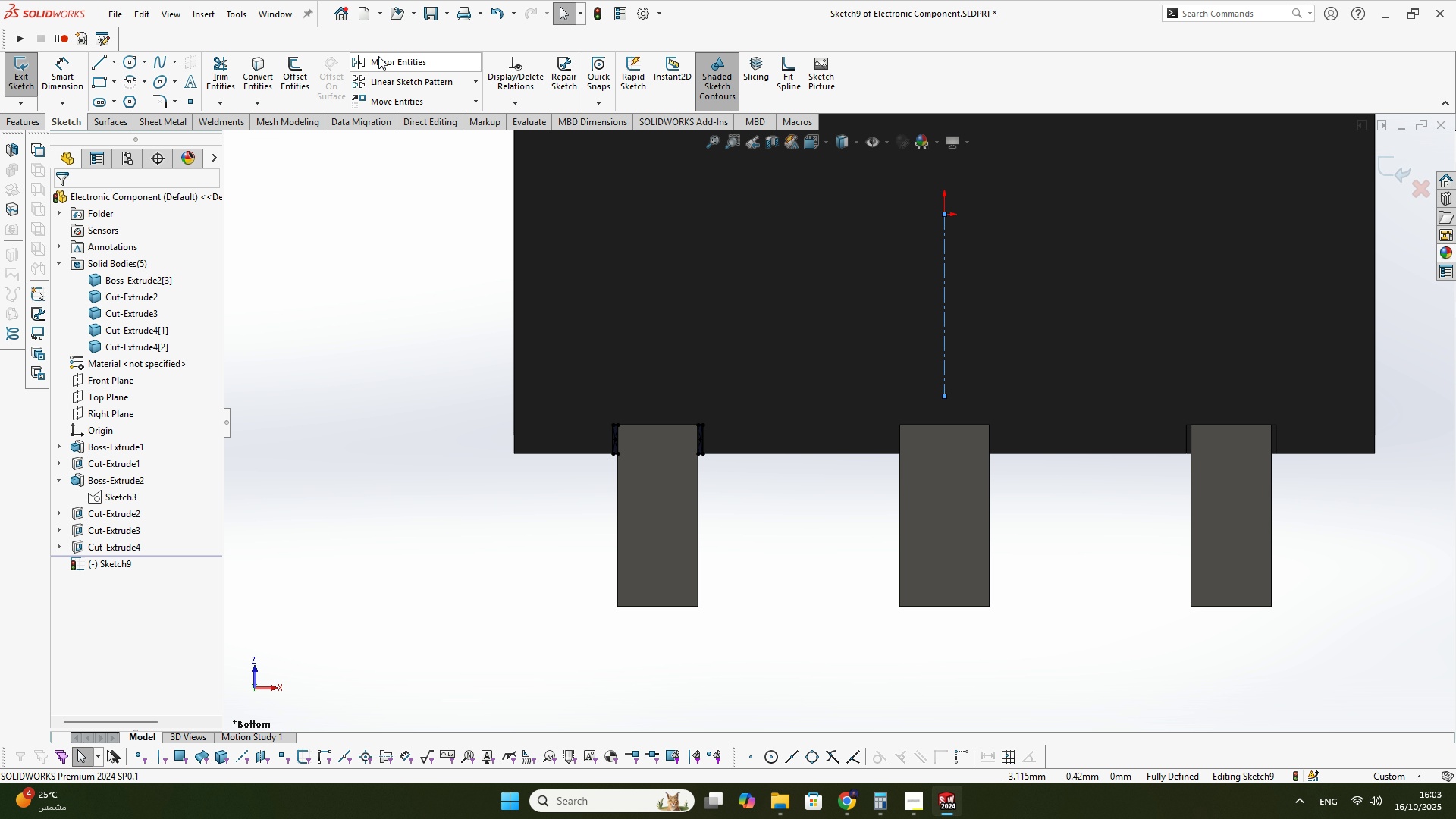 
left_click([379, 56])
 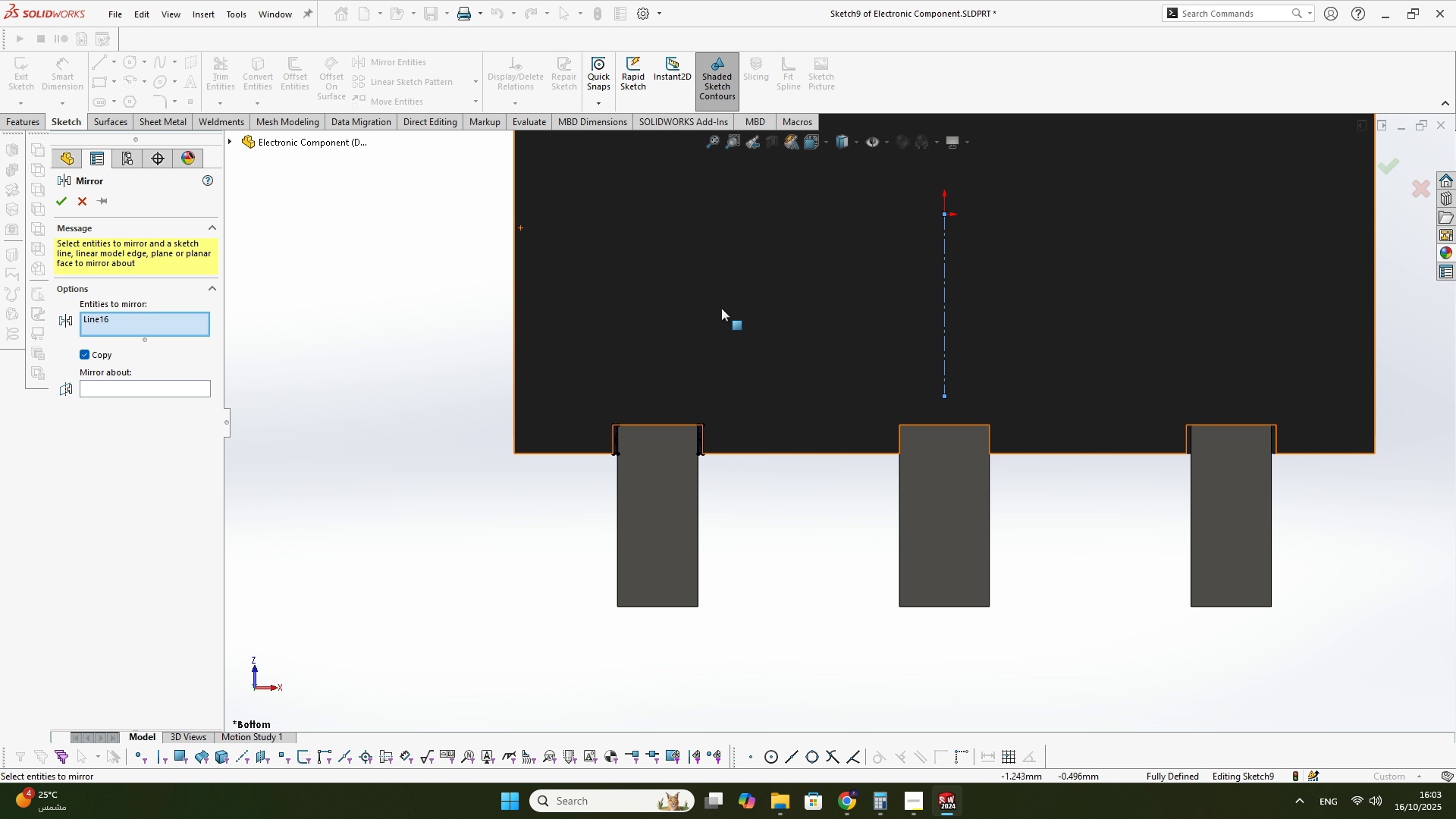 
left_click_drag(start_coordinate=[745, 312], to_coordinate=[343, 585])
 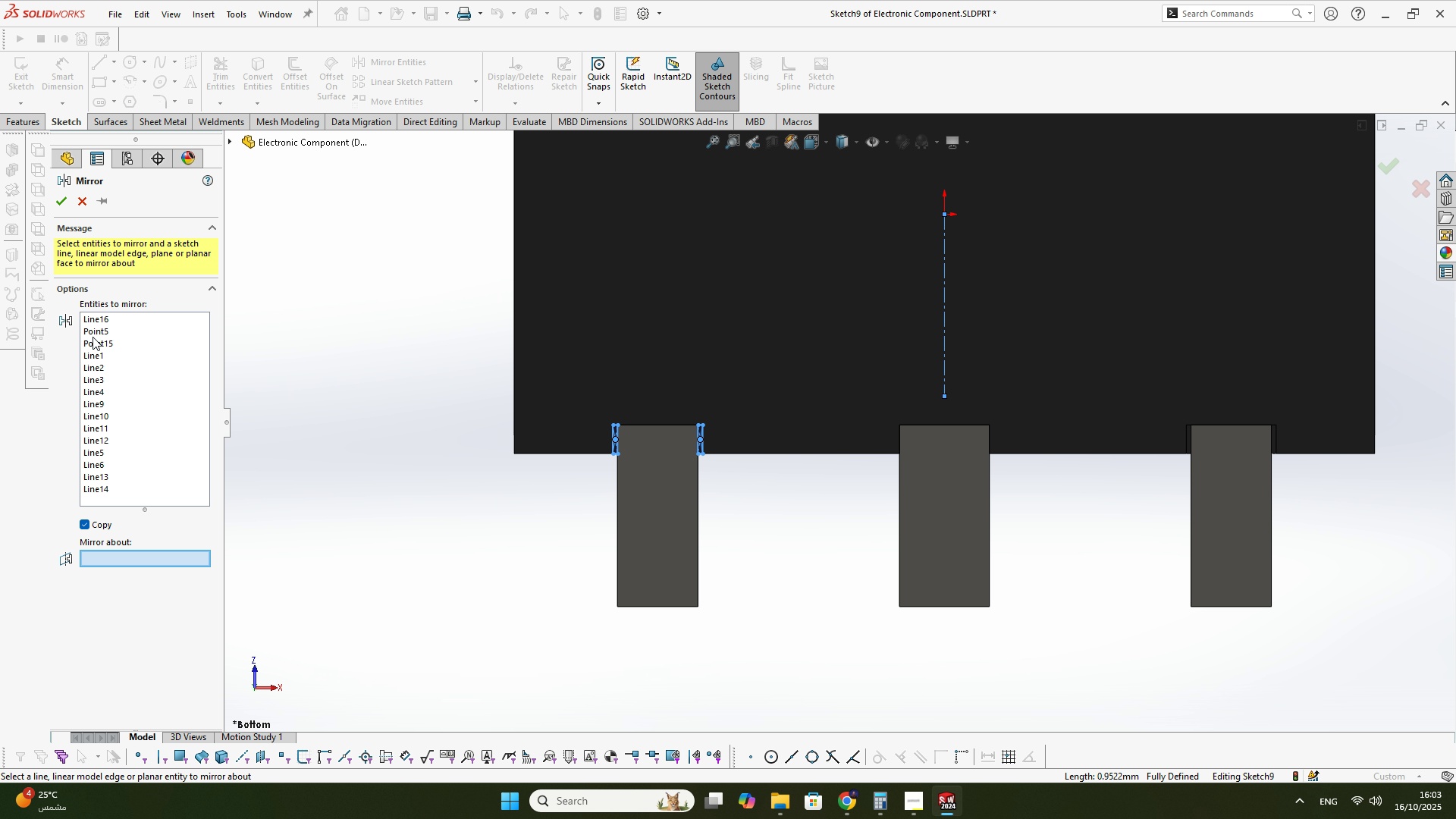 
key(Delete)
 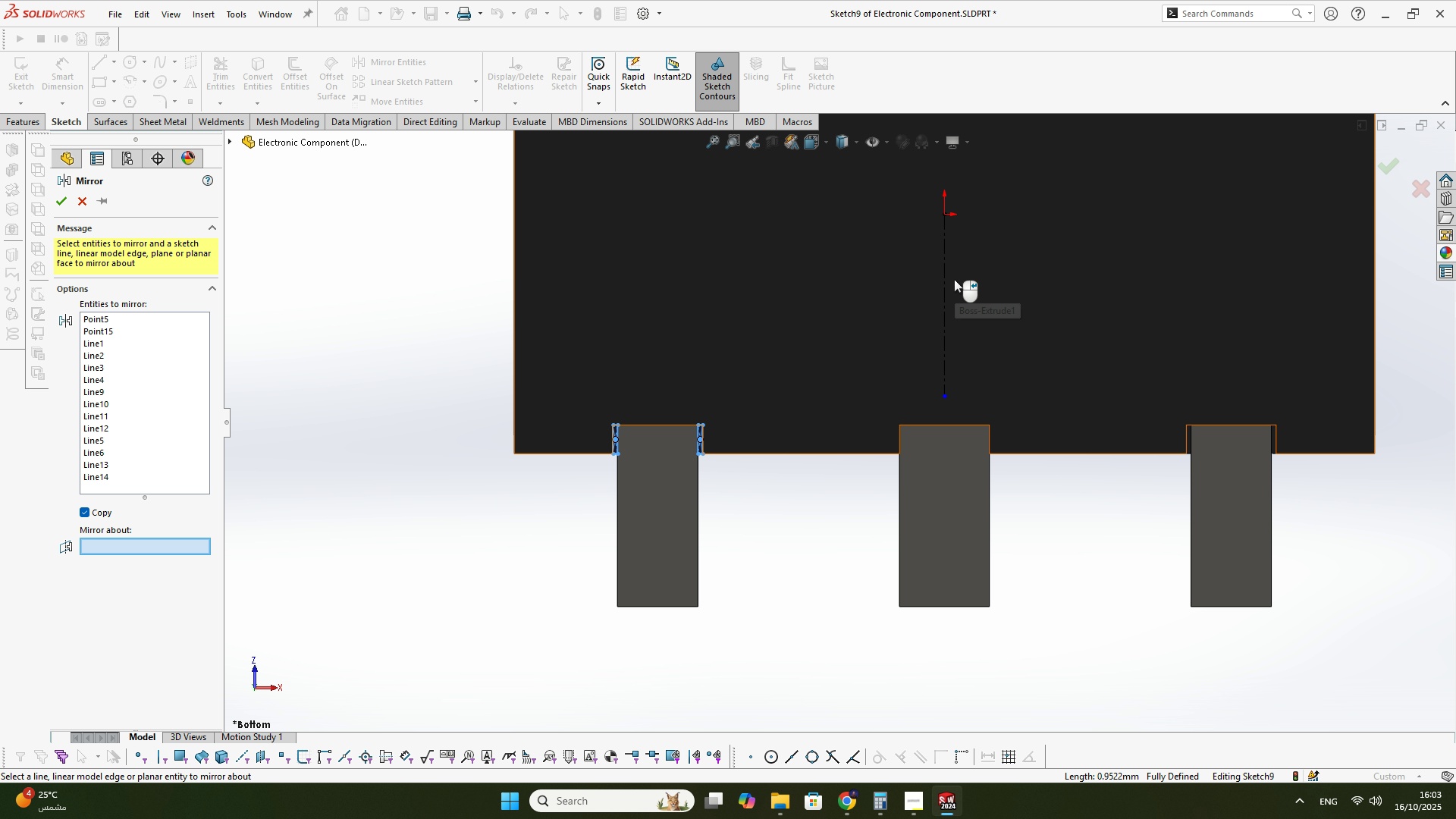 
left_click([945, 281])
 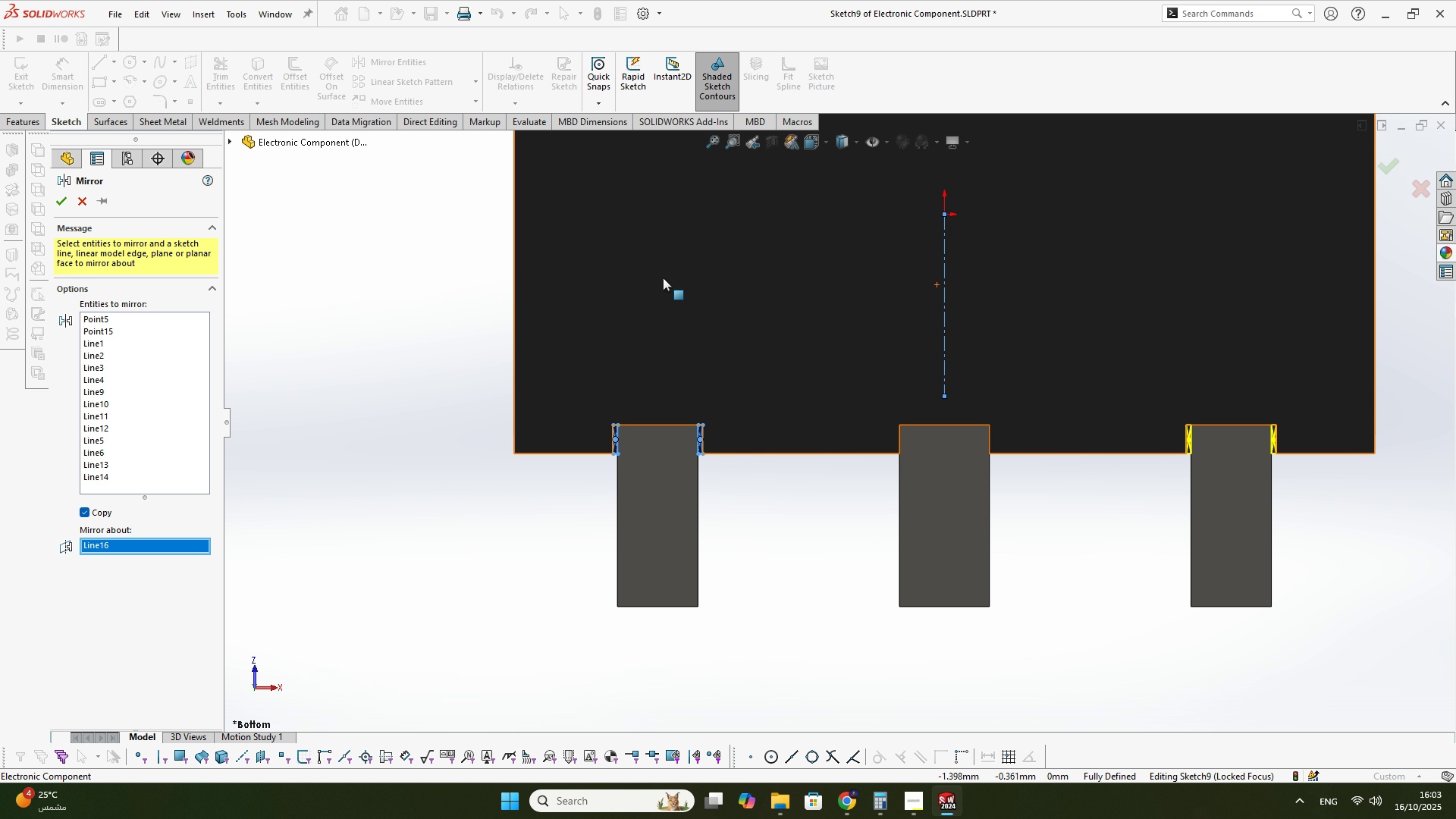 
key(Enter)
 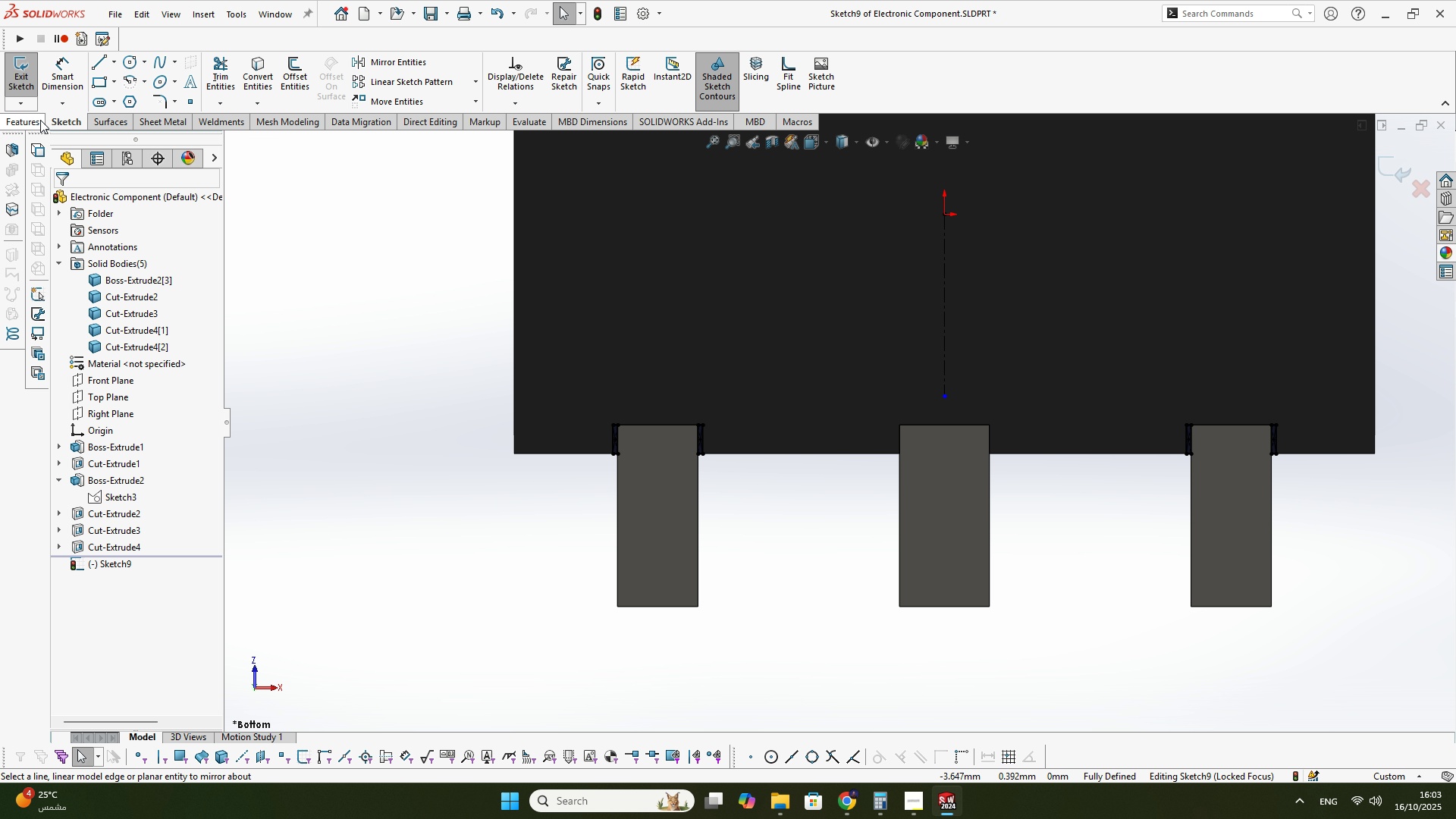 
double_click([46, 83])
 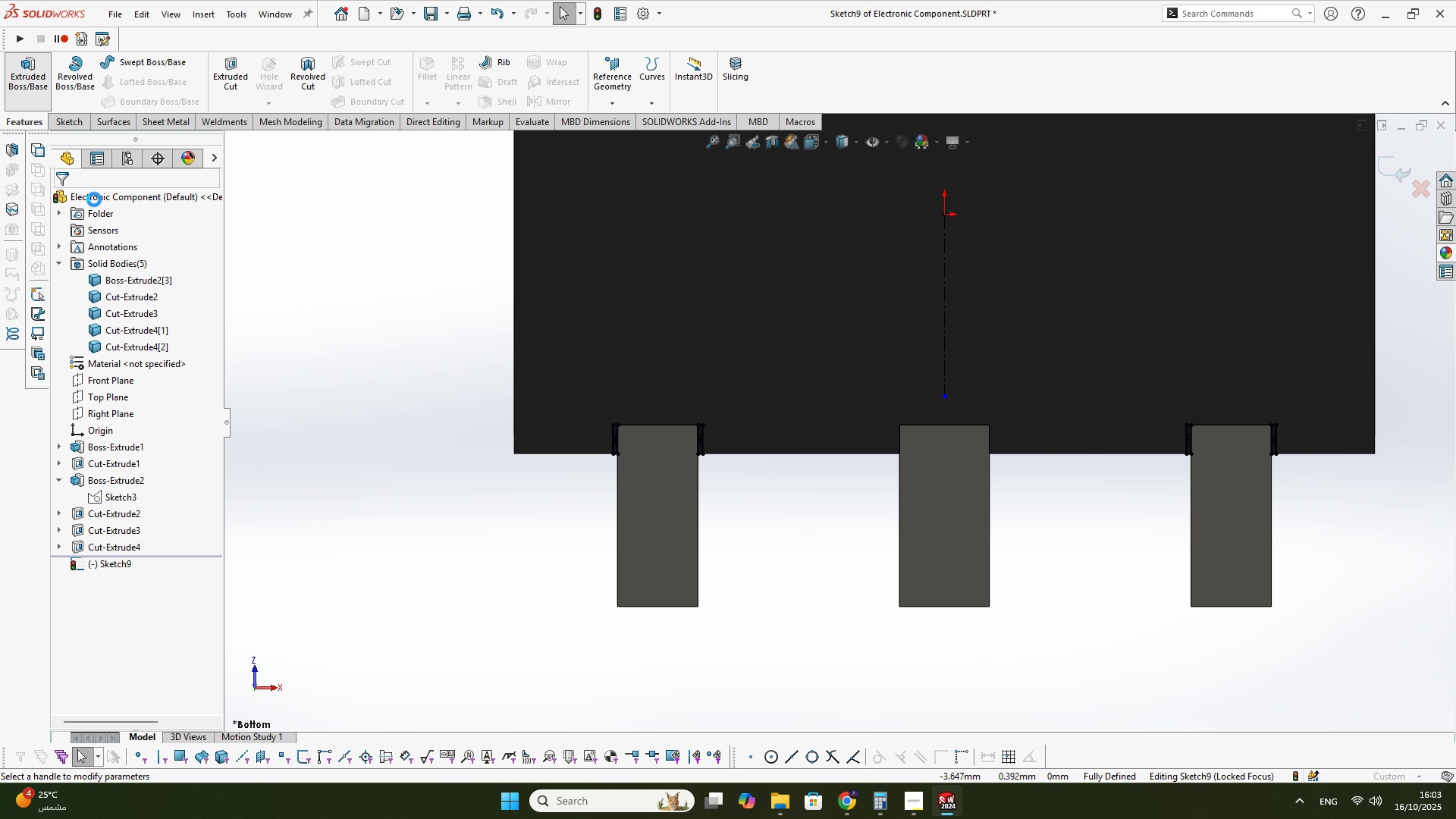 
mouse_move([91, 227])
 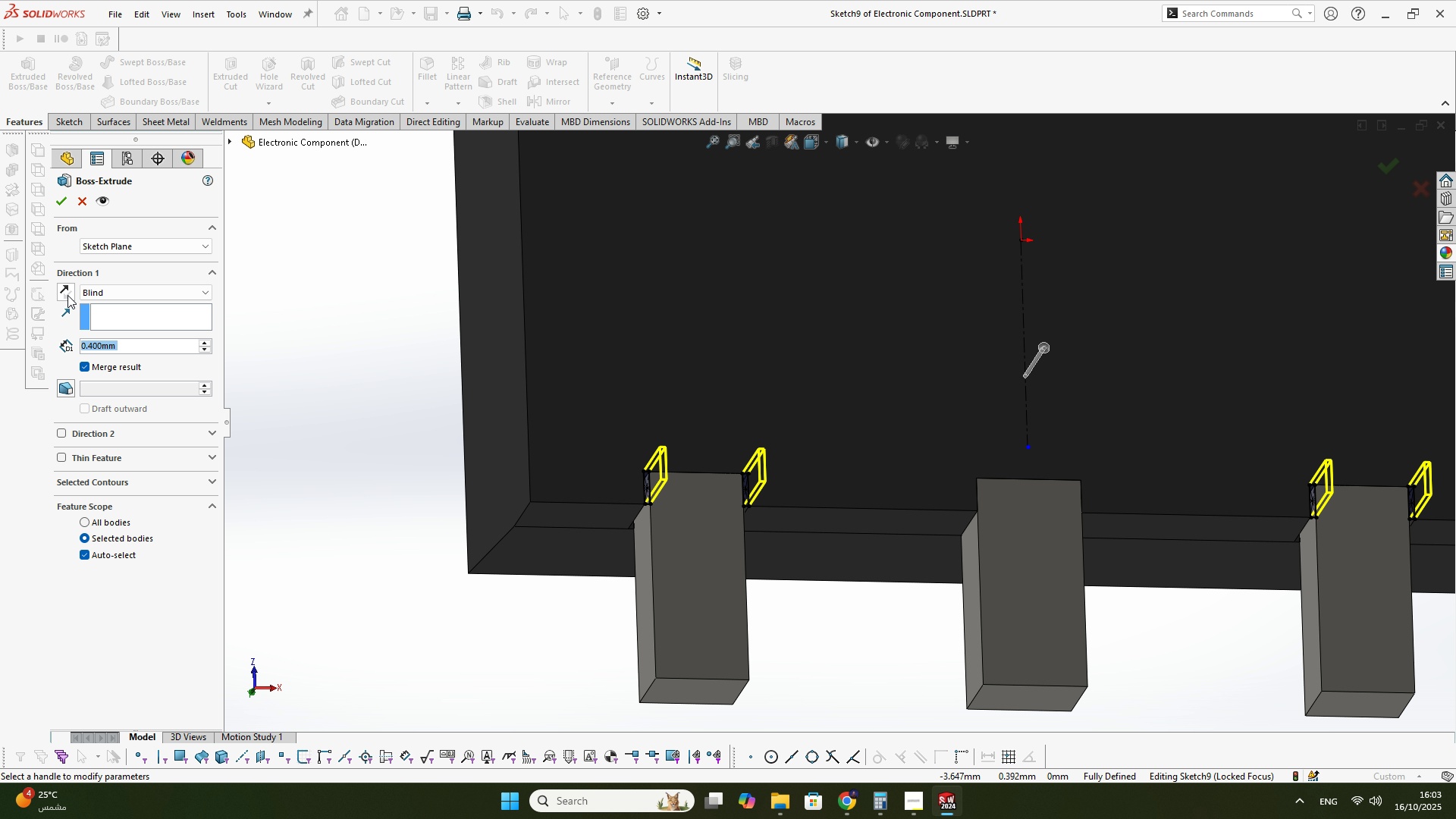 
left_click([67, 295])
 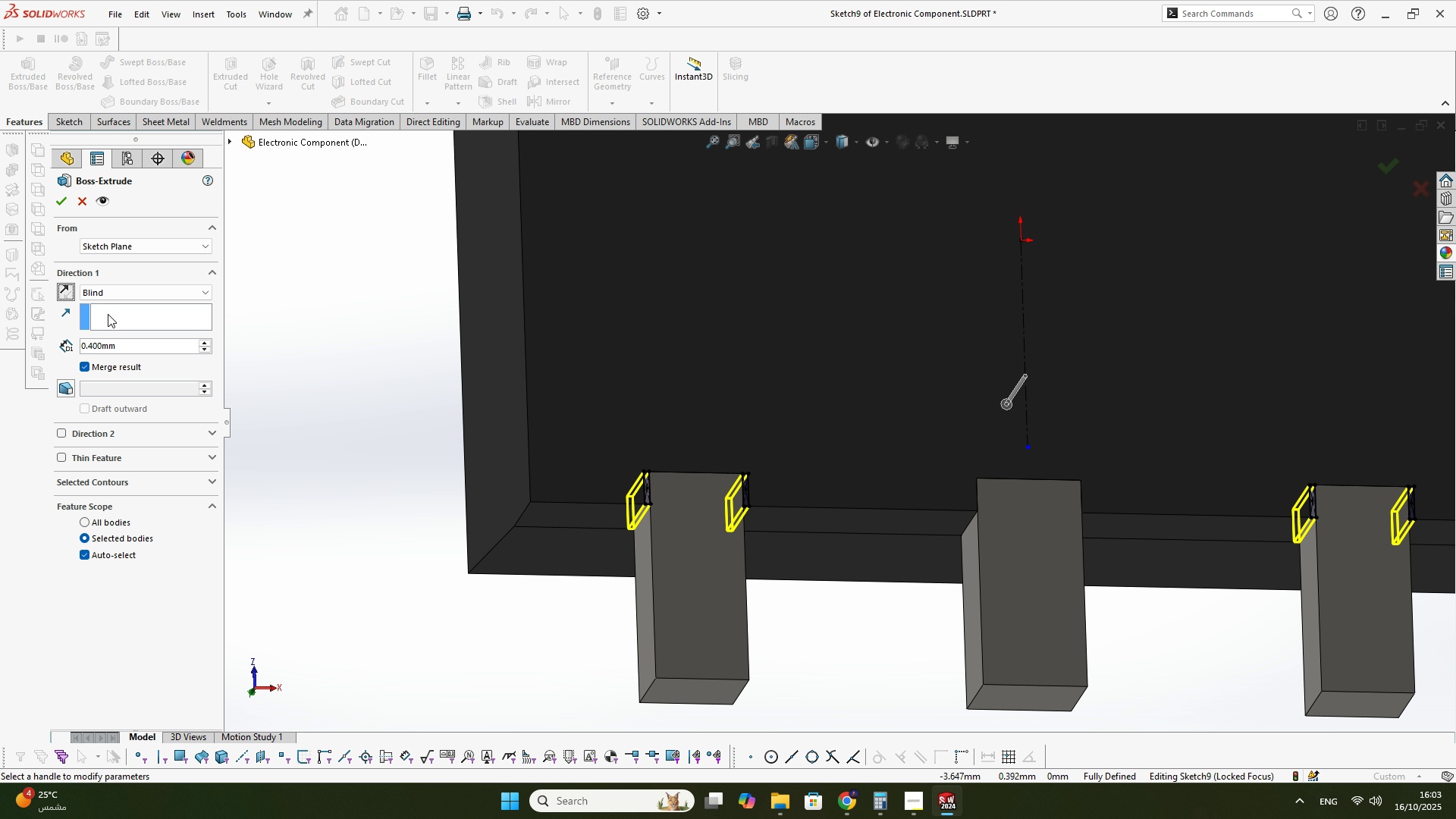 
key(Enter)
 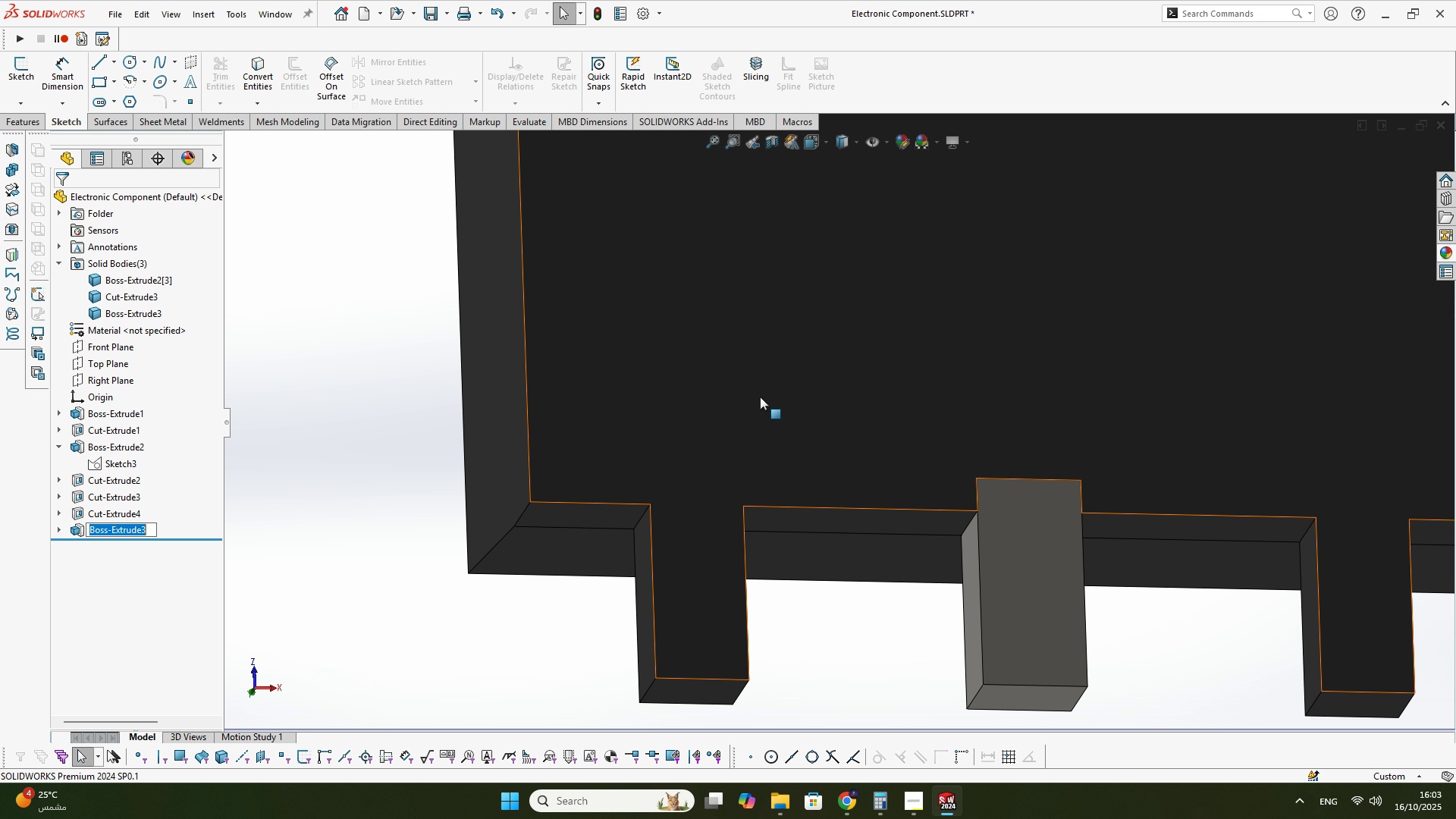 
scroll: coordinate [795, 397], scroll_direction: up, amount: 2.0
 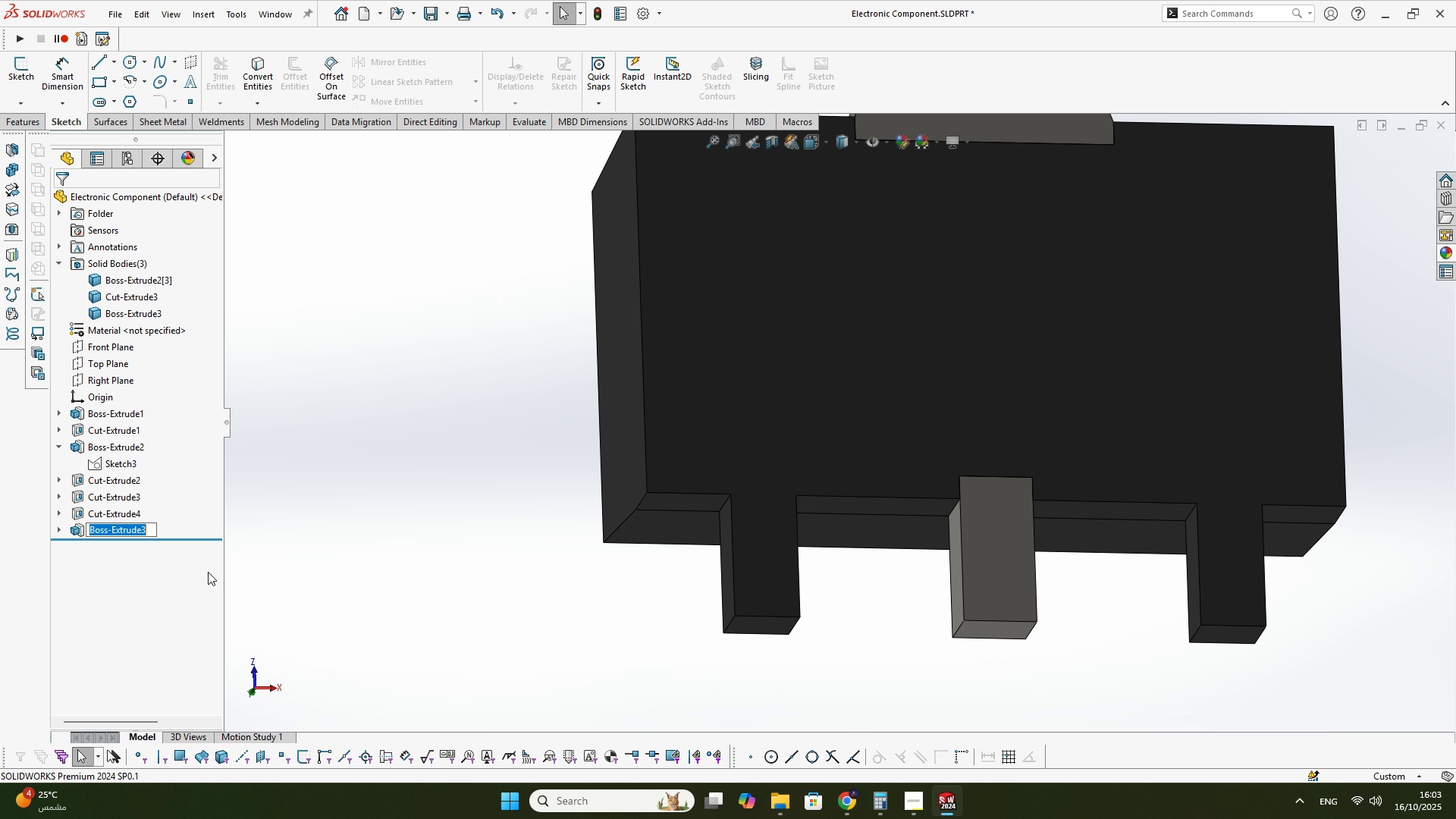 
left_click([207, 571])
 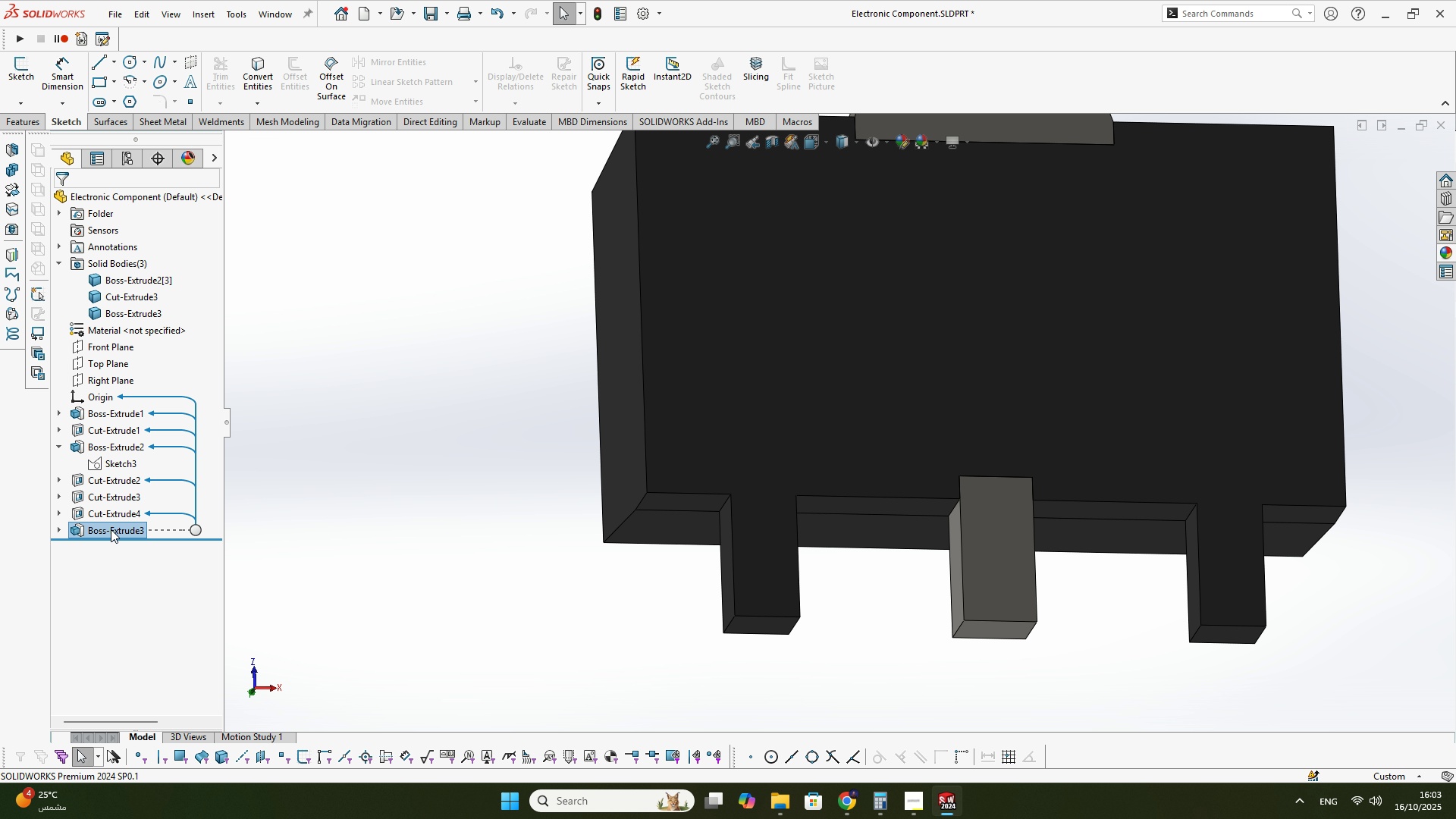 
left_click([111, 529])
 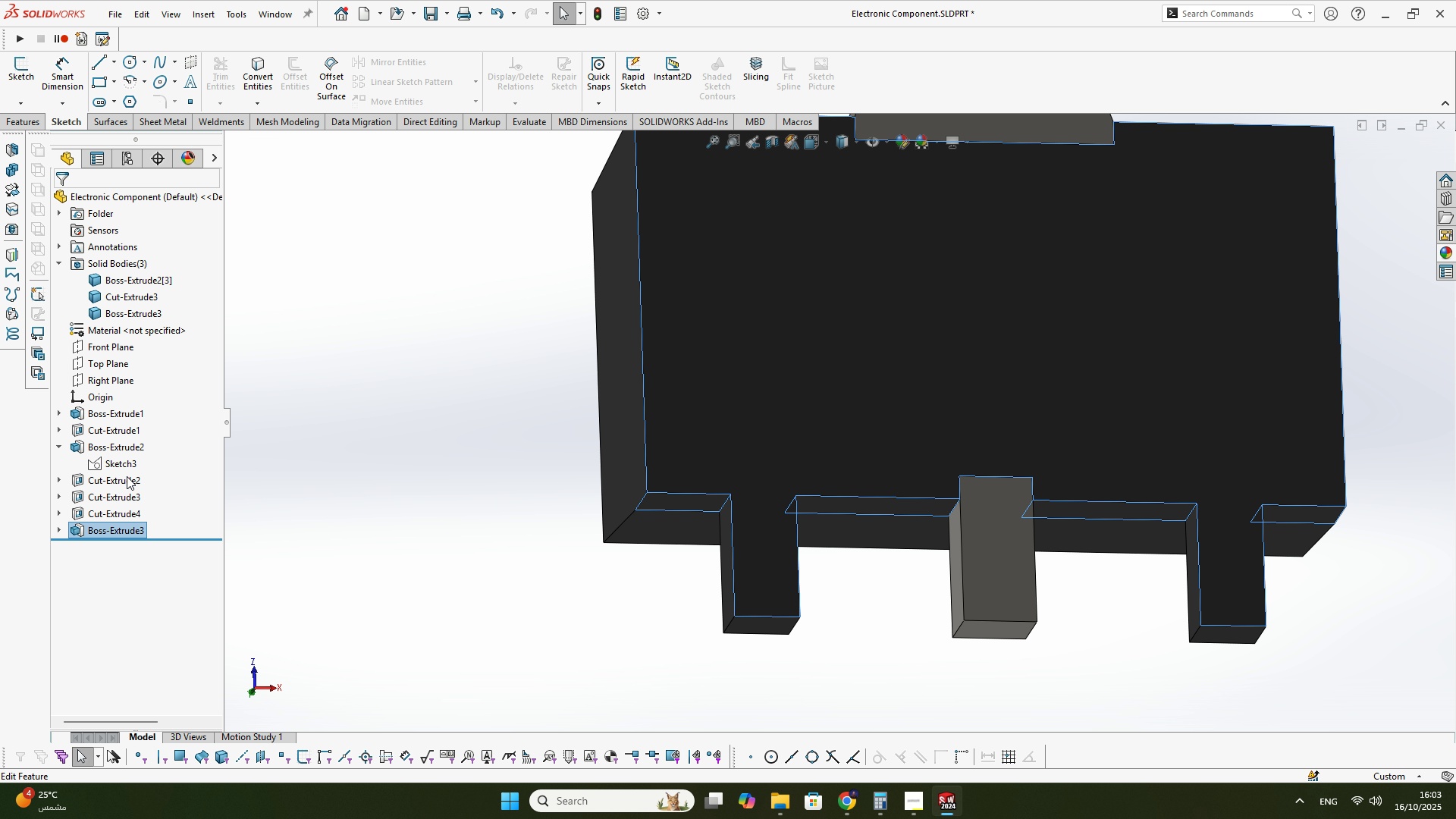 
left_click([127, 476])
 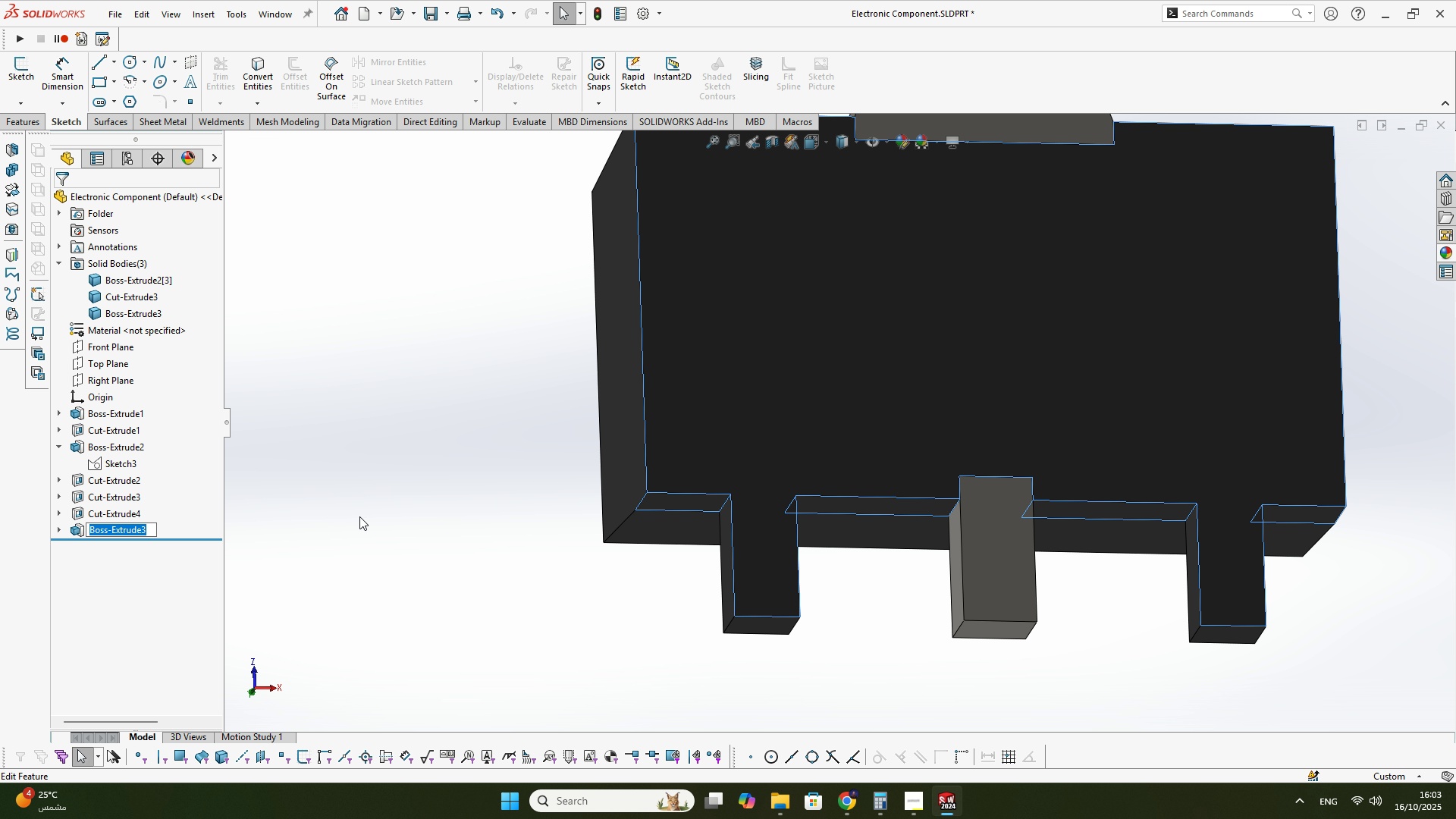 
left_click([360, 517])
 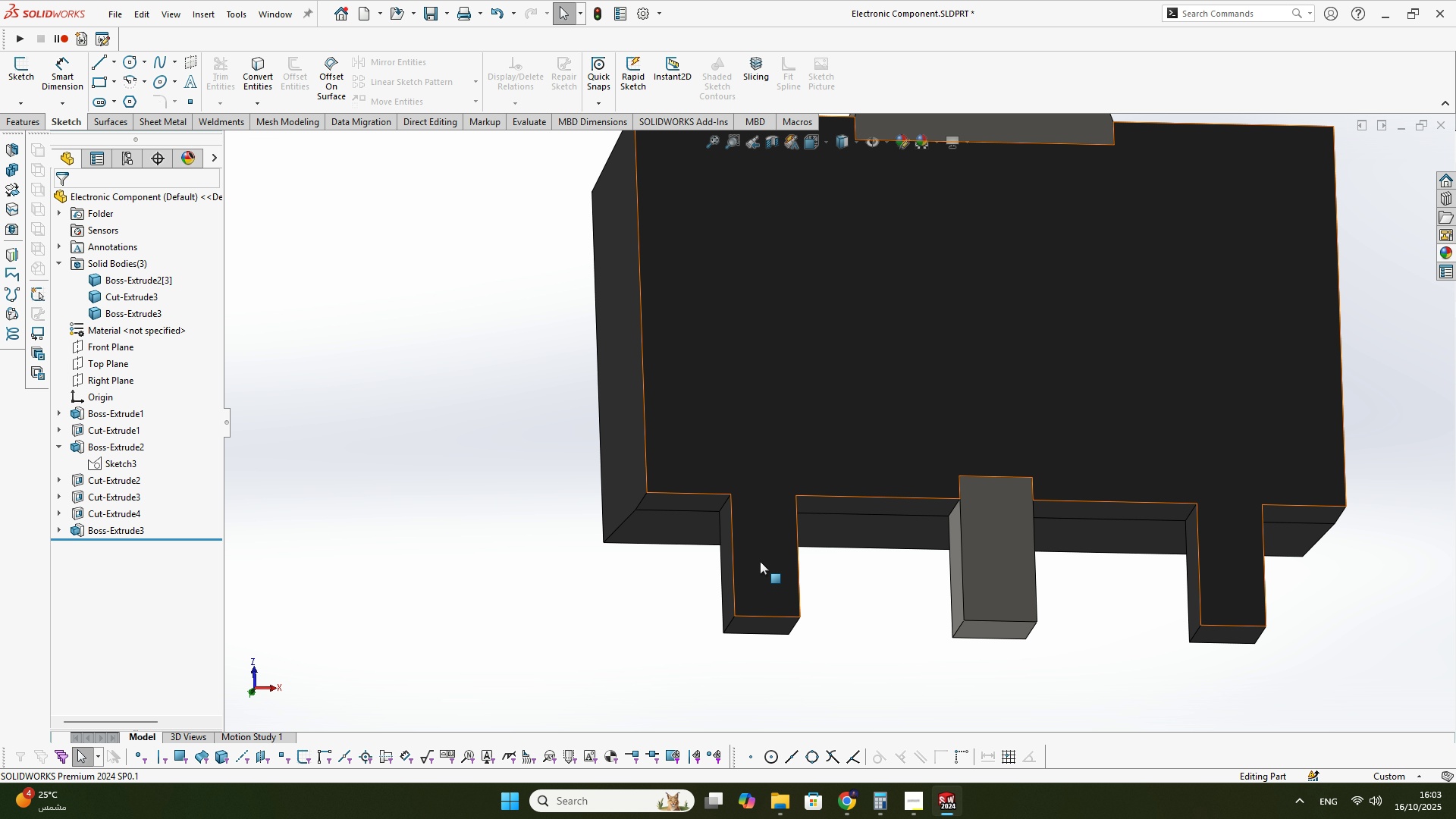 
left_click([761, 563])
 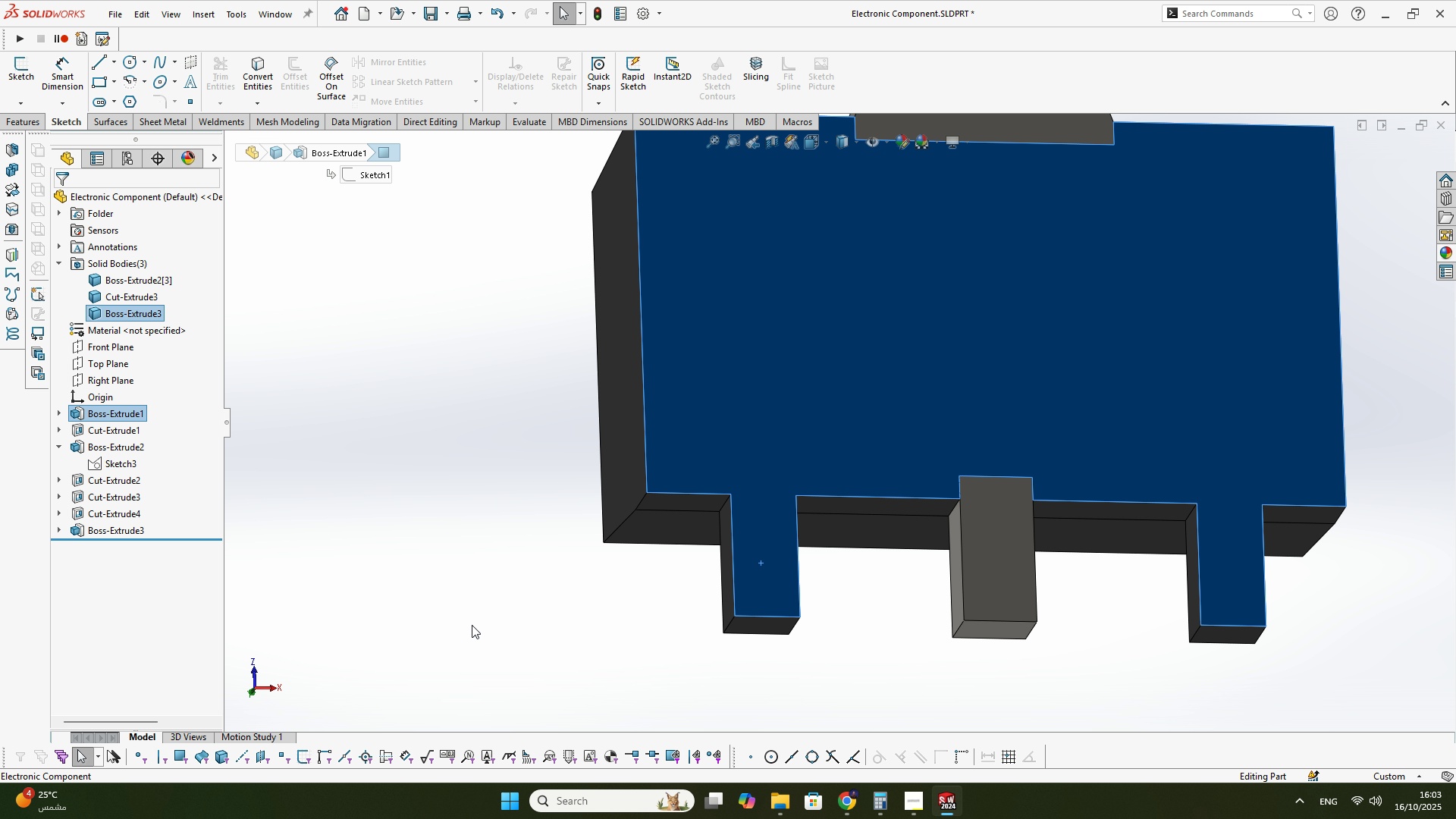 
left_click([472, 625])
 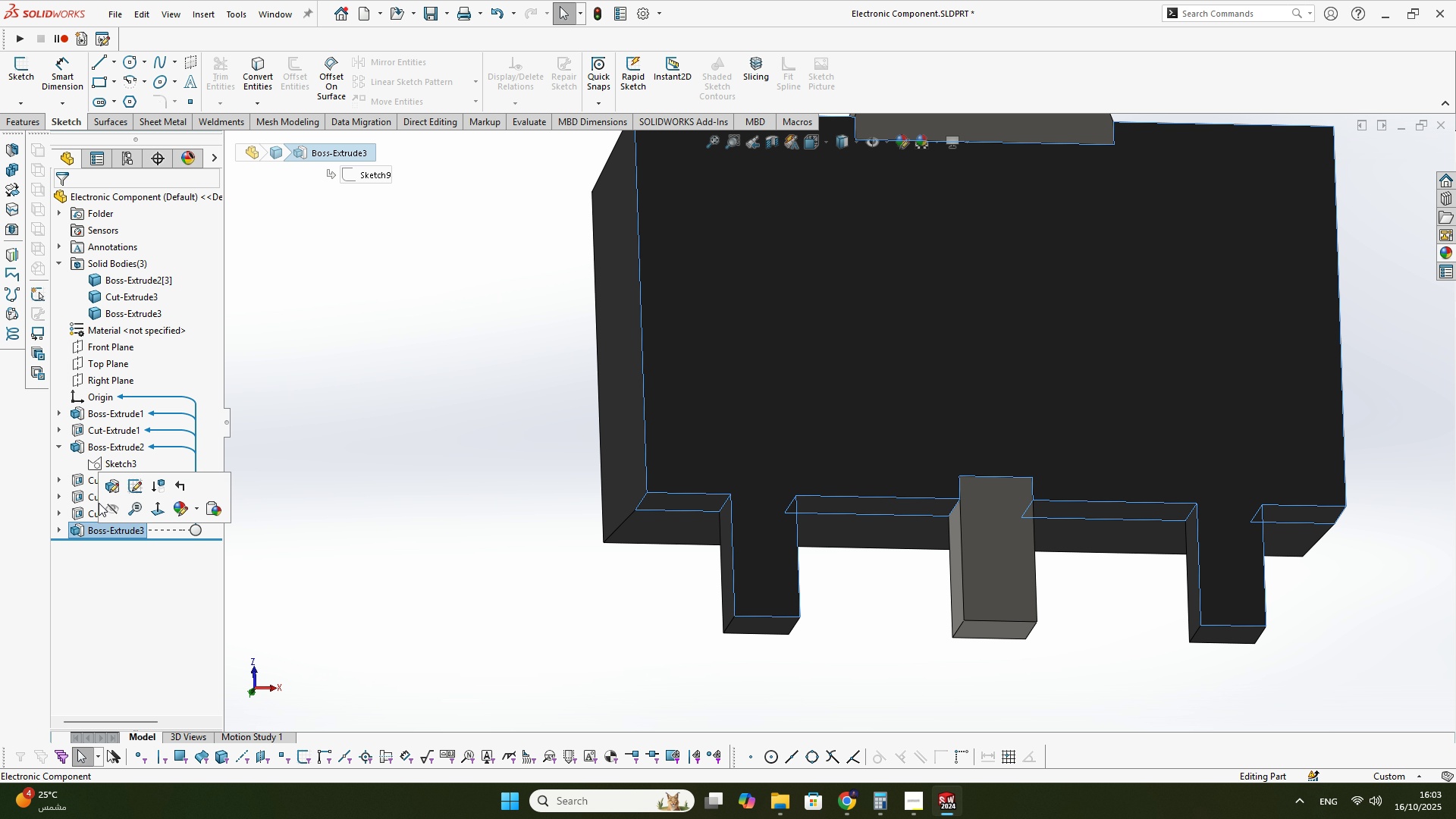 
left_click_drag(start_coordinate=[99, 487], to_coordinate=[111, 479])
 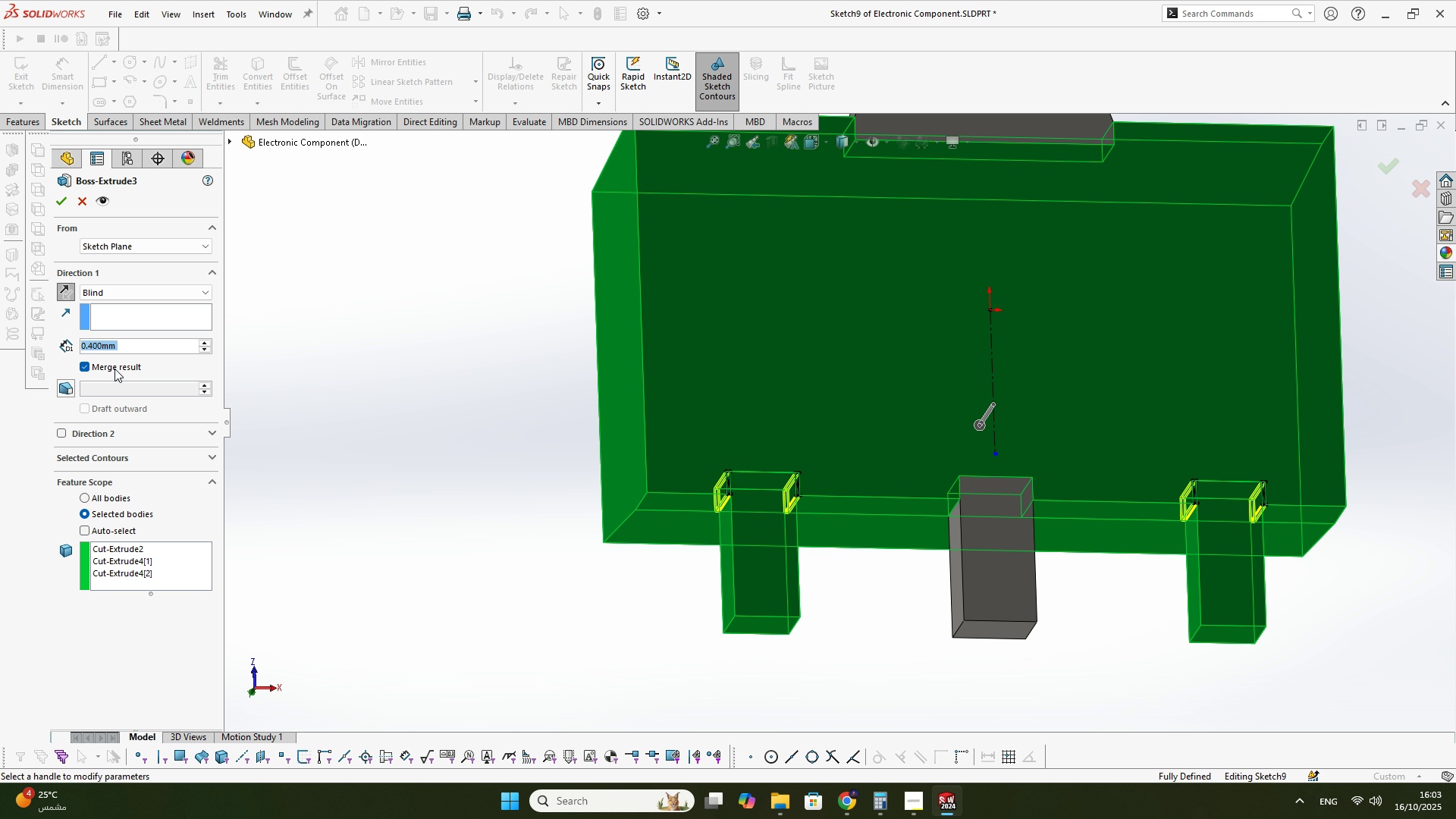 
left_click([115, 369])
 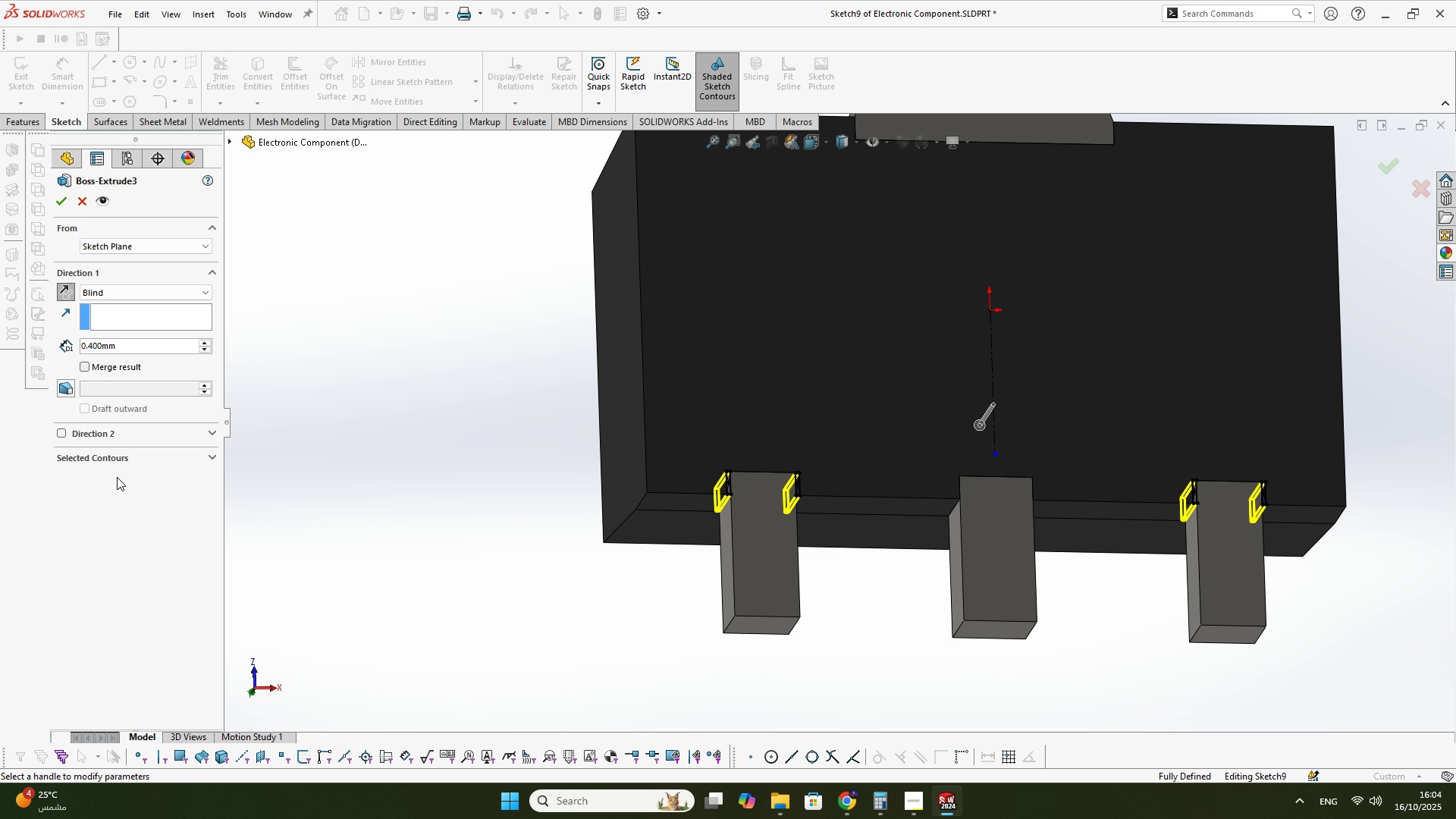 
left_click([115, 459])
 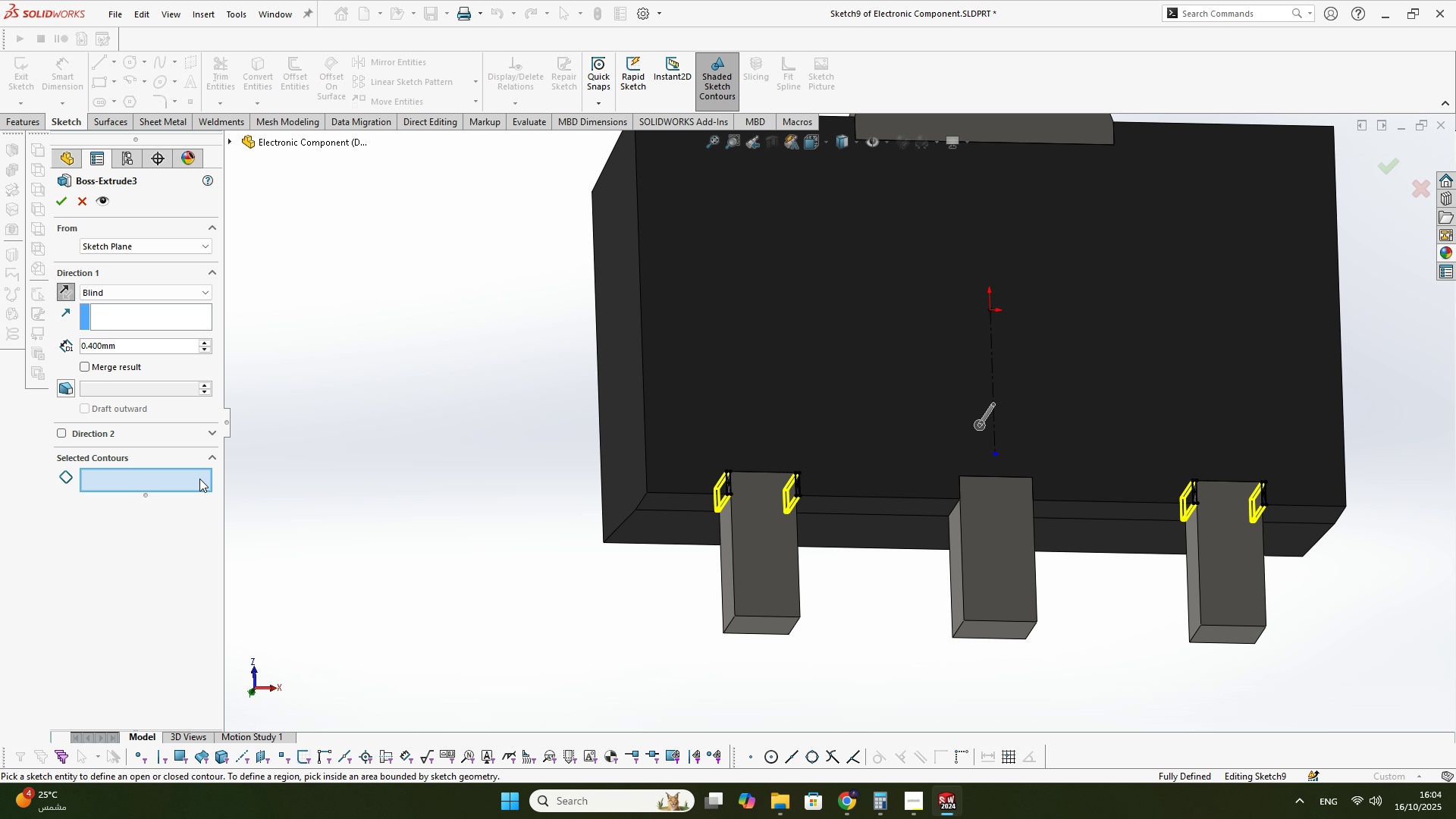 
left_click([660, 433])
 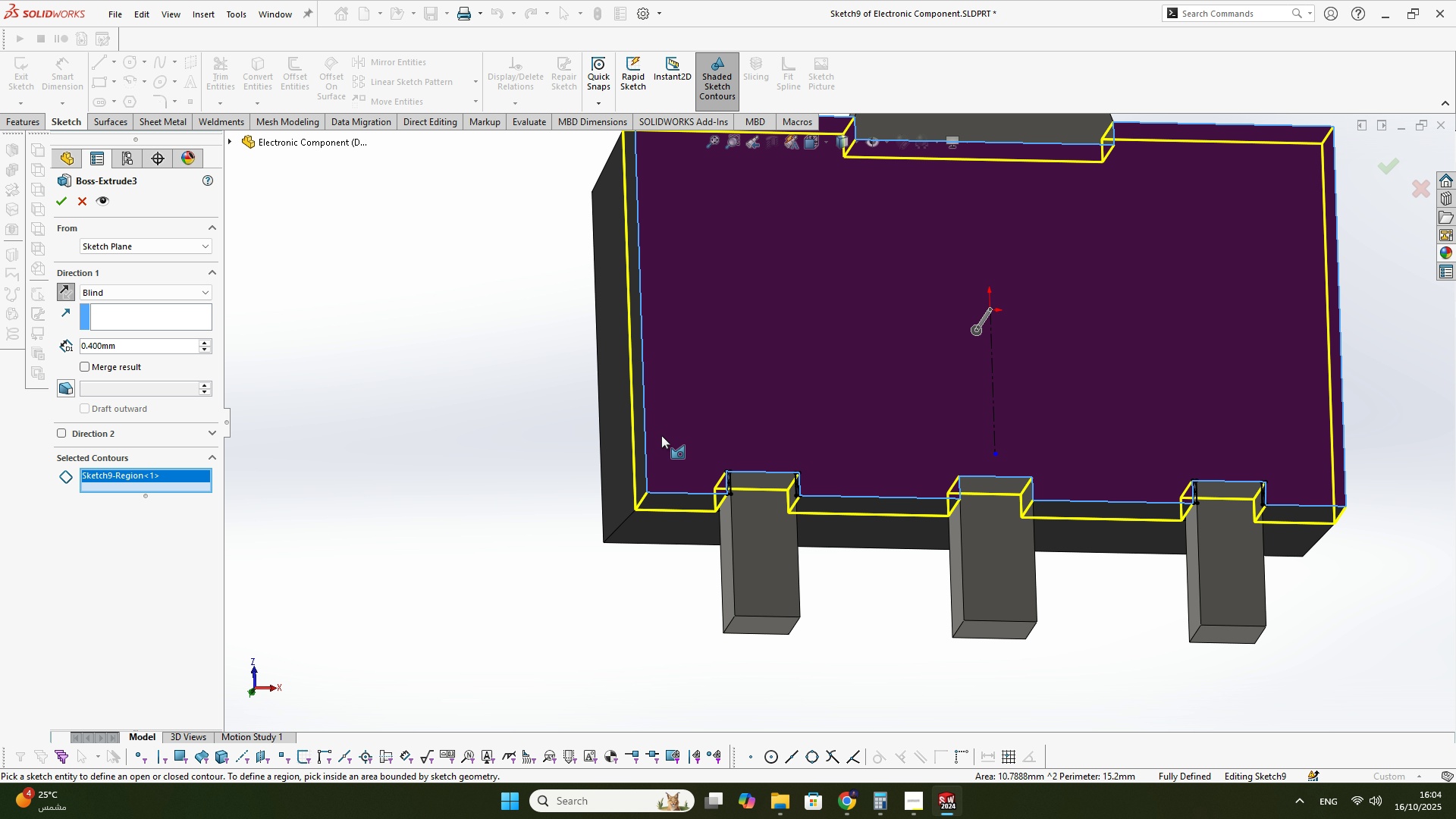 
key(Enter)
 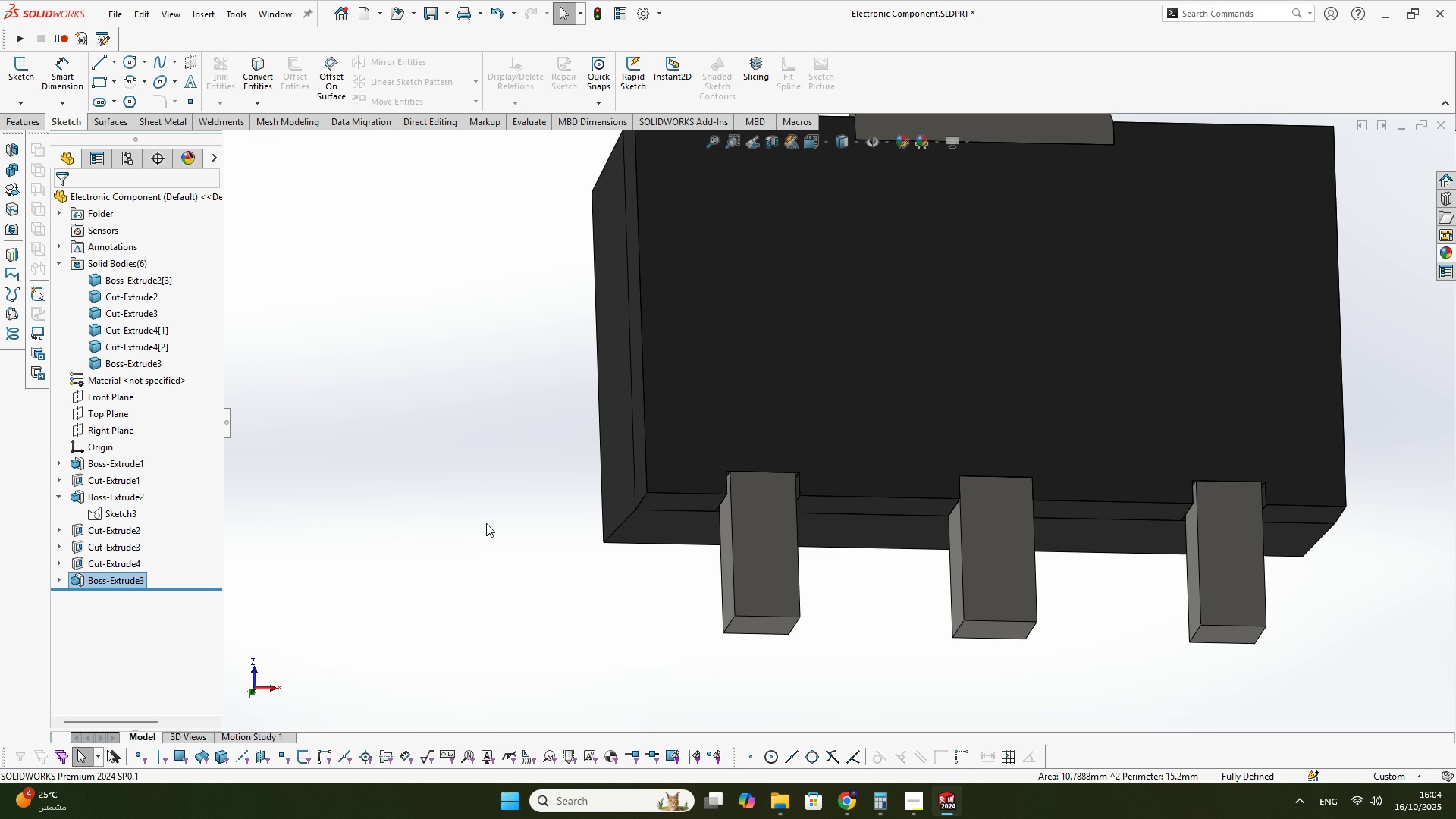 
left_click([476, 528])
 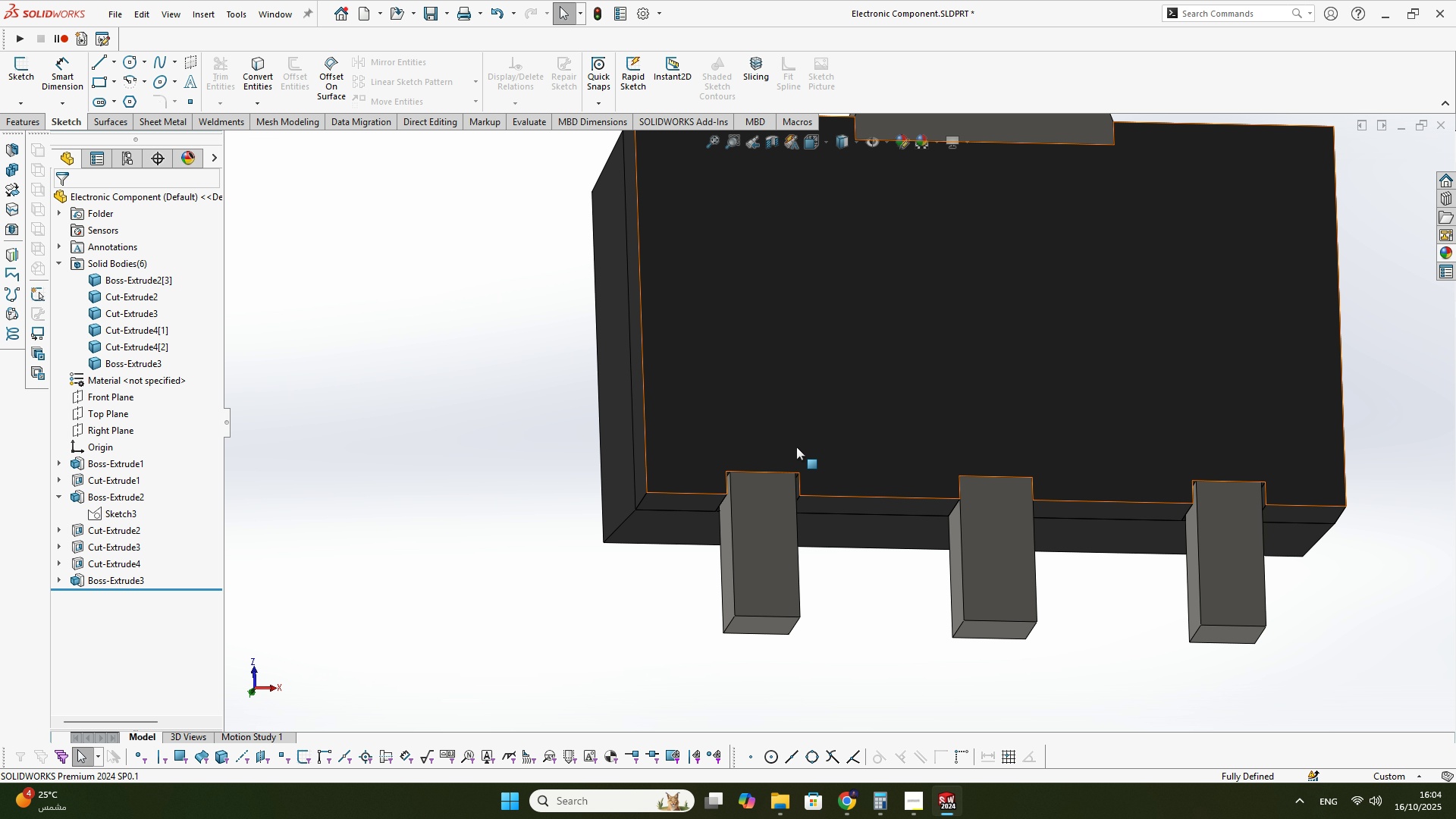 
scroll: coordinate [797, 447], scroll_direction: down, amount: 3.0
 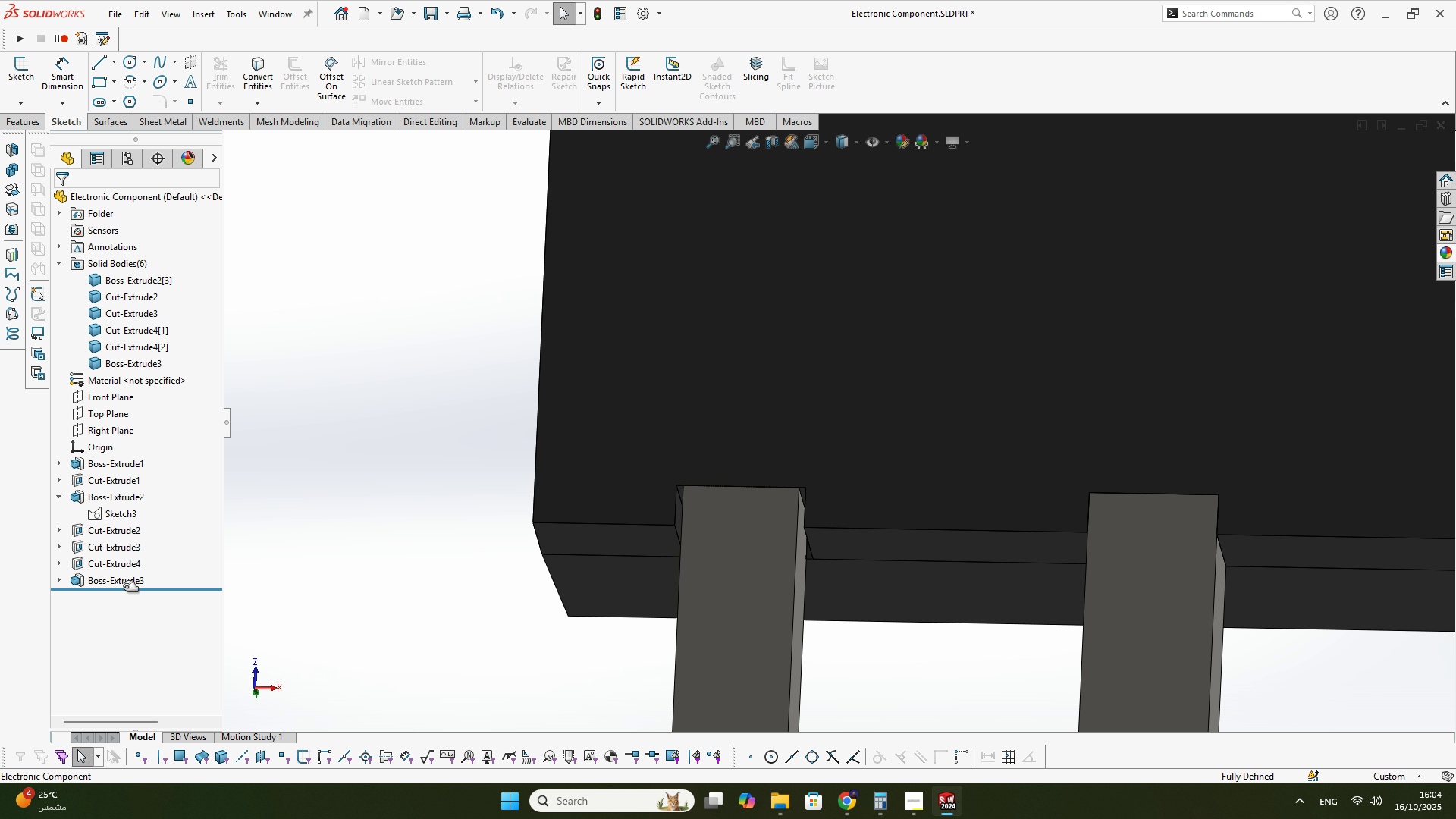 
left_click([122, 582])
 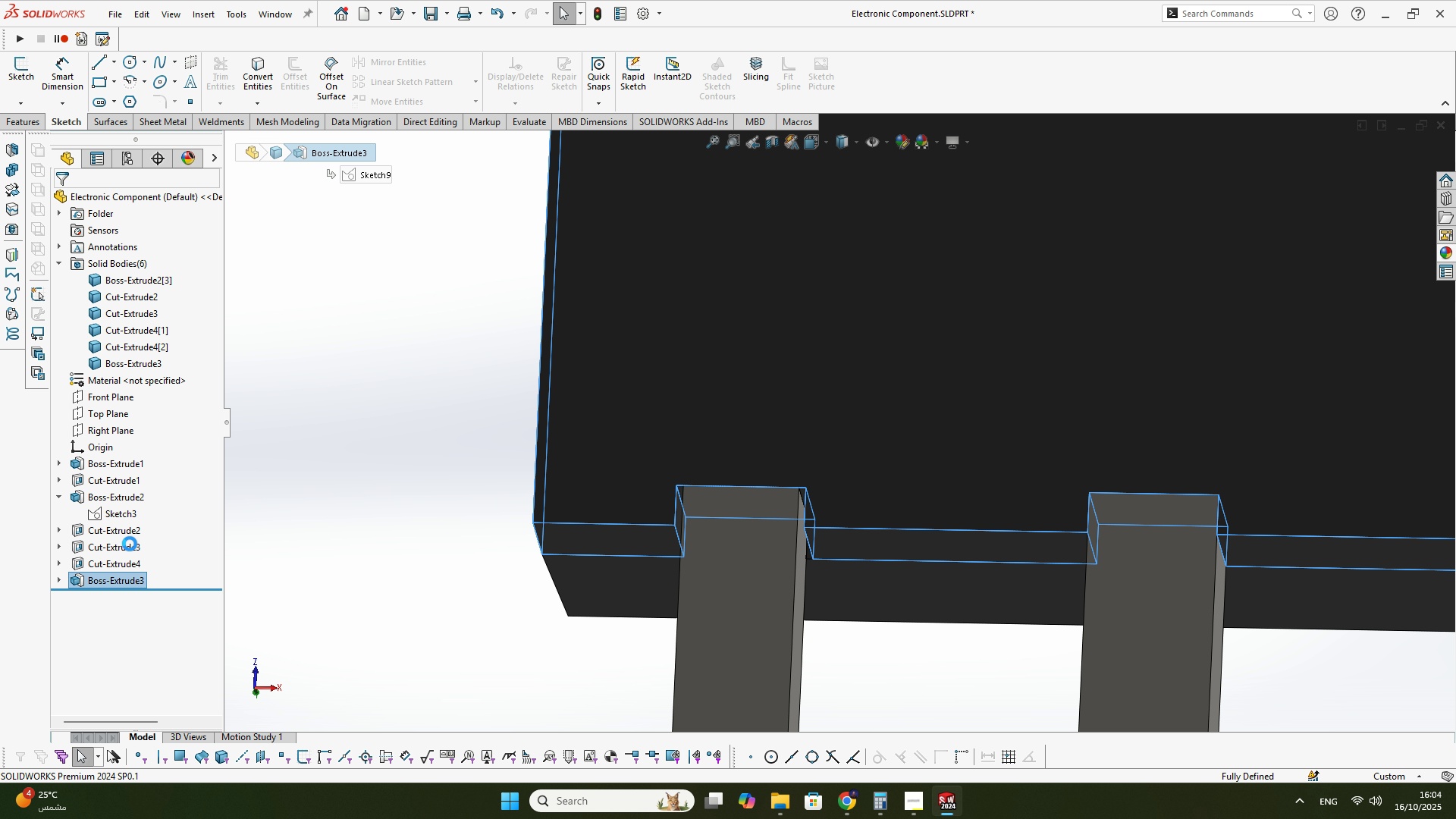 
left_click([130, 544])
 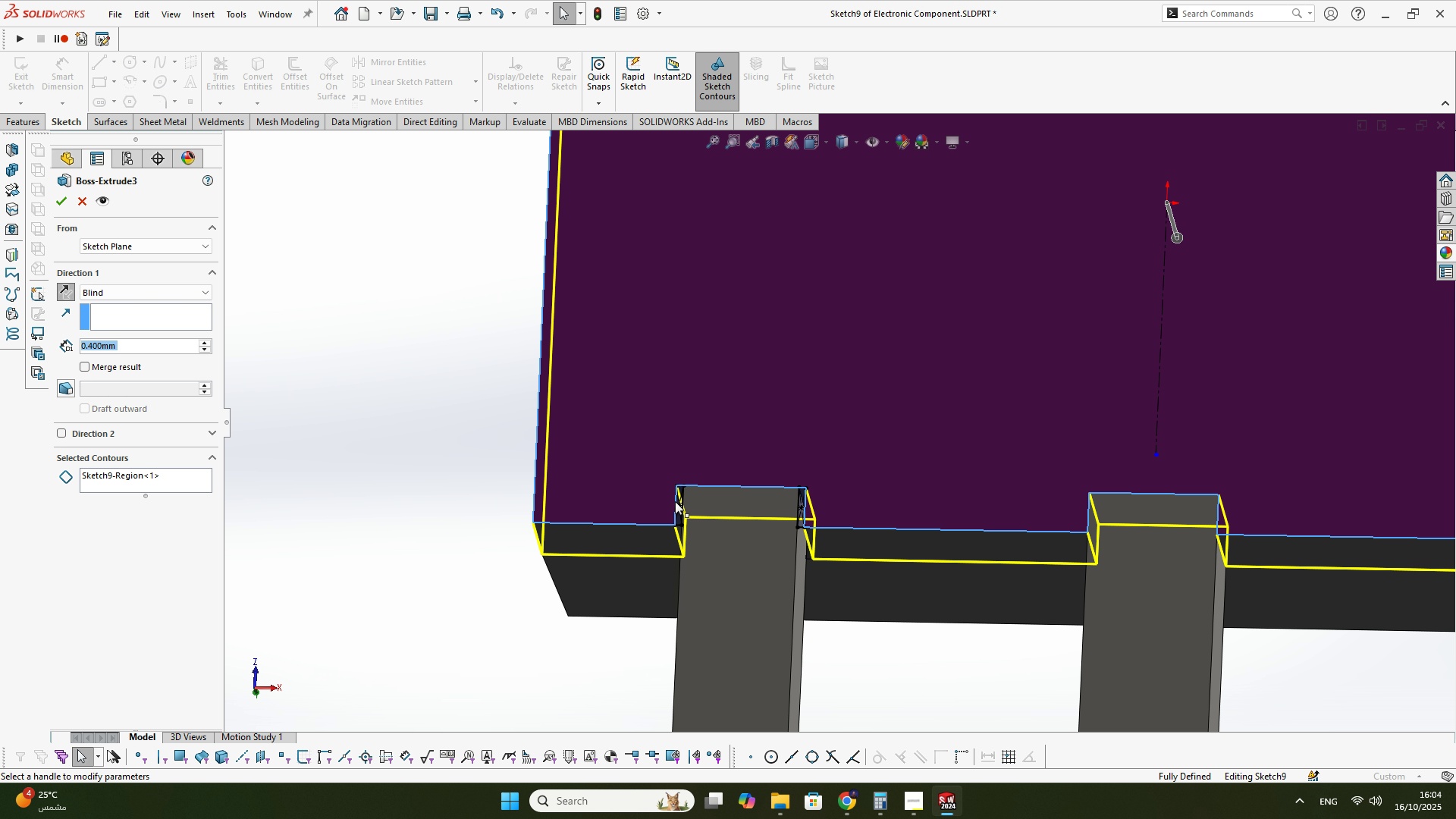 
scroll: coordinate [640, 502], scroll_direction: down, amount: 5.0
 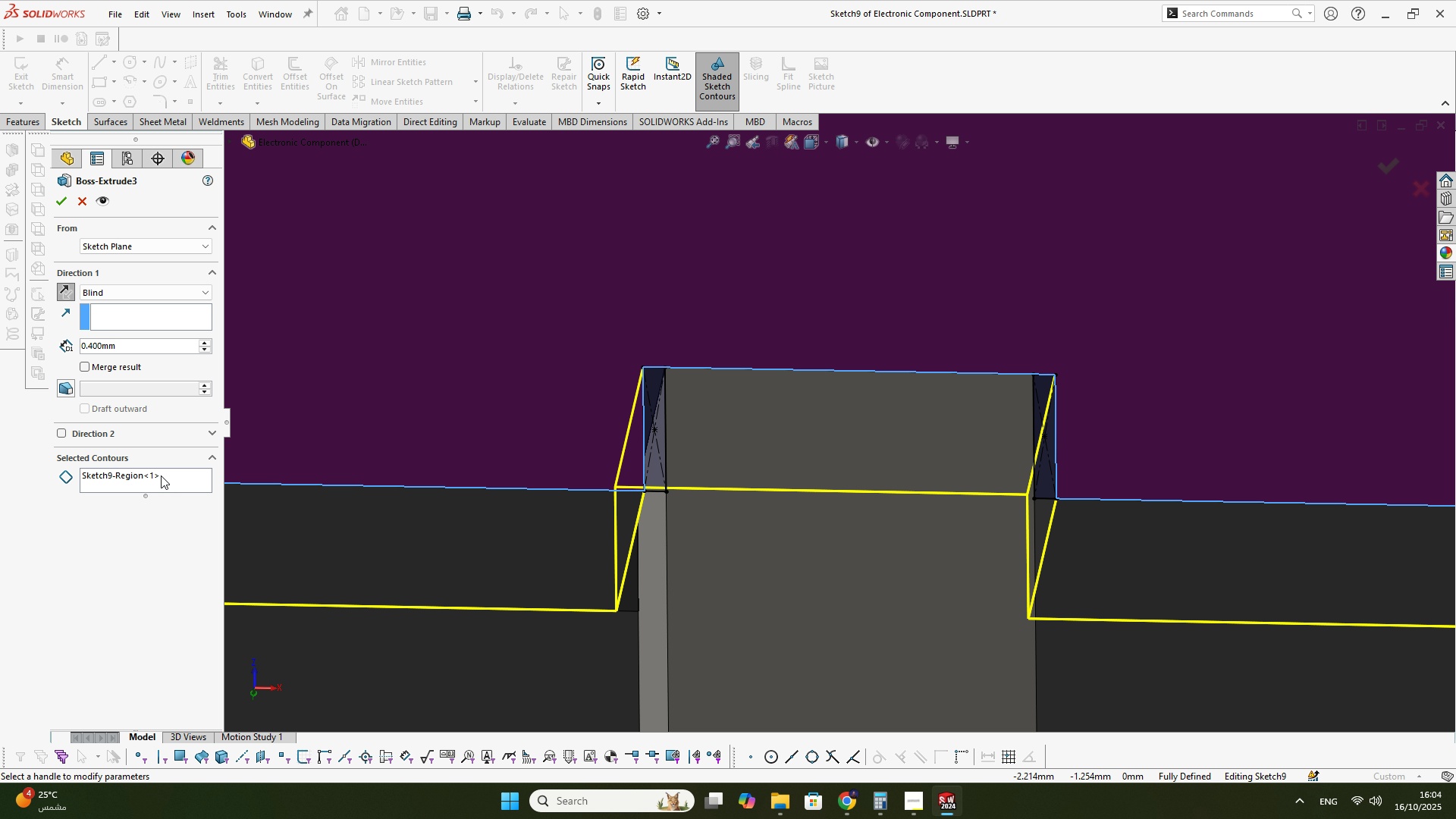 
left_click([152, 475])
 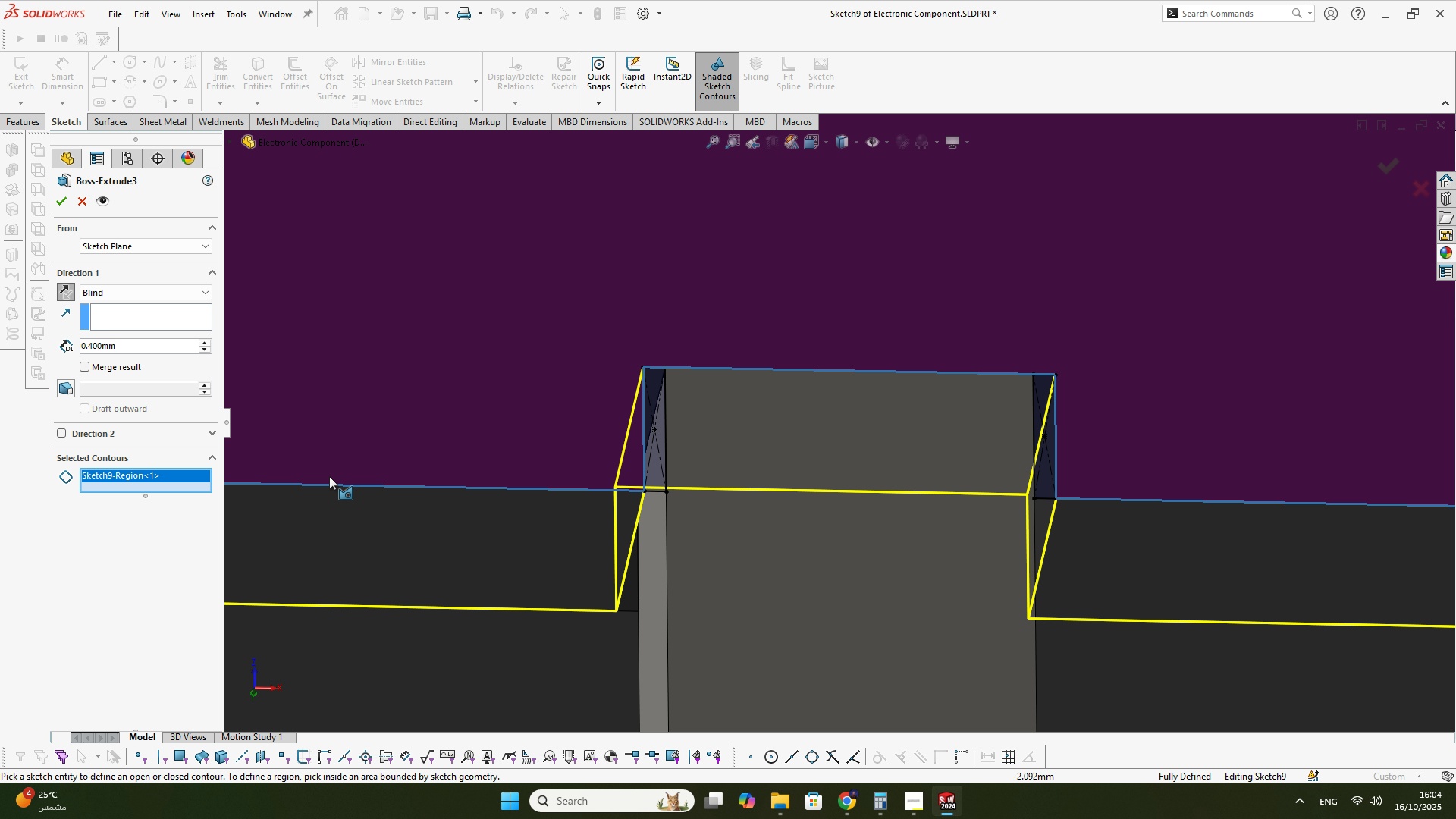 
key(Delete)
 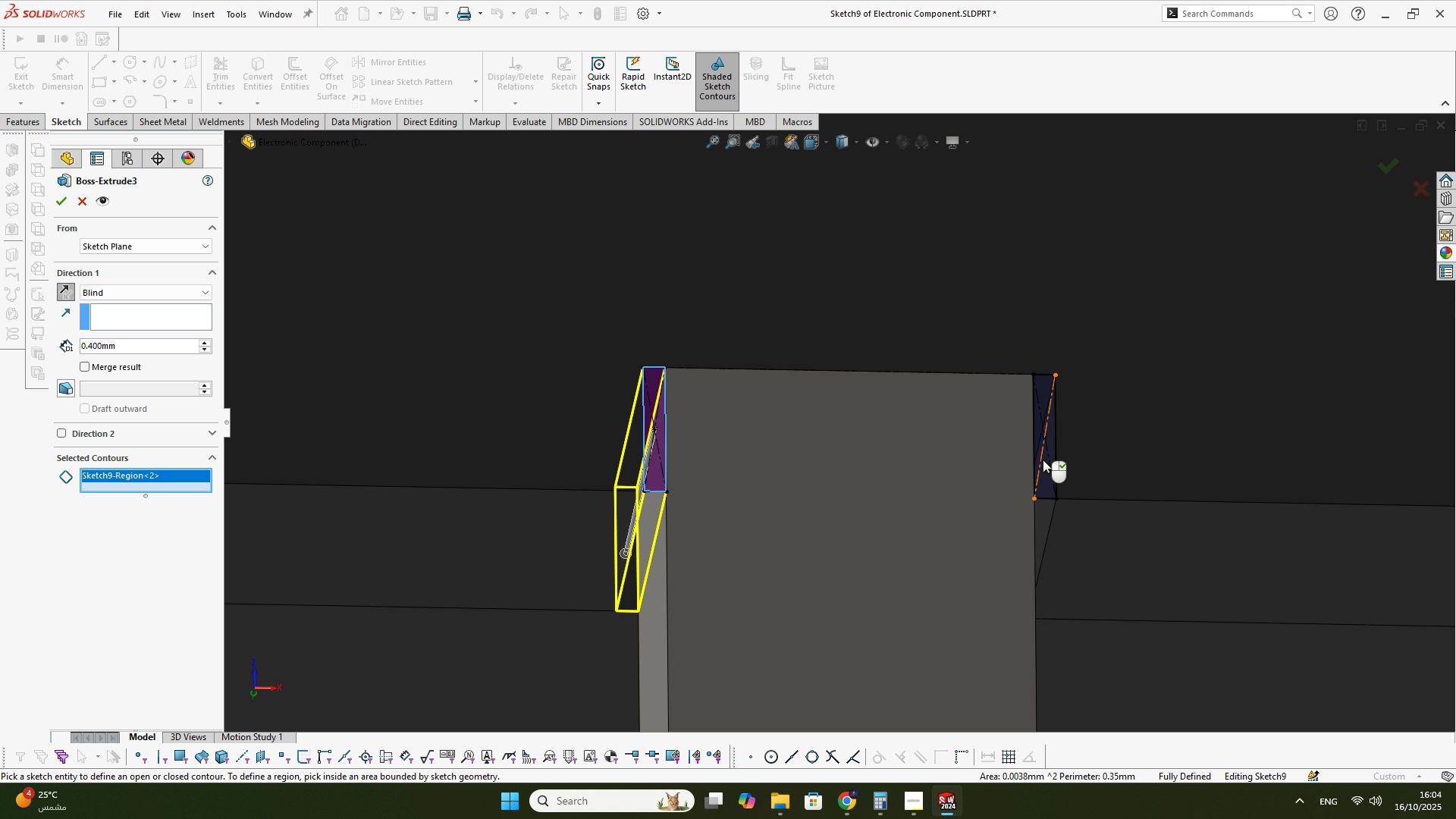 
left_click([1043, 488])
 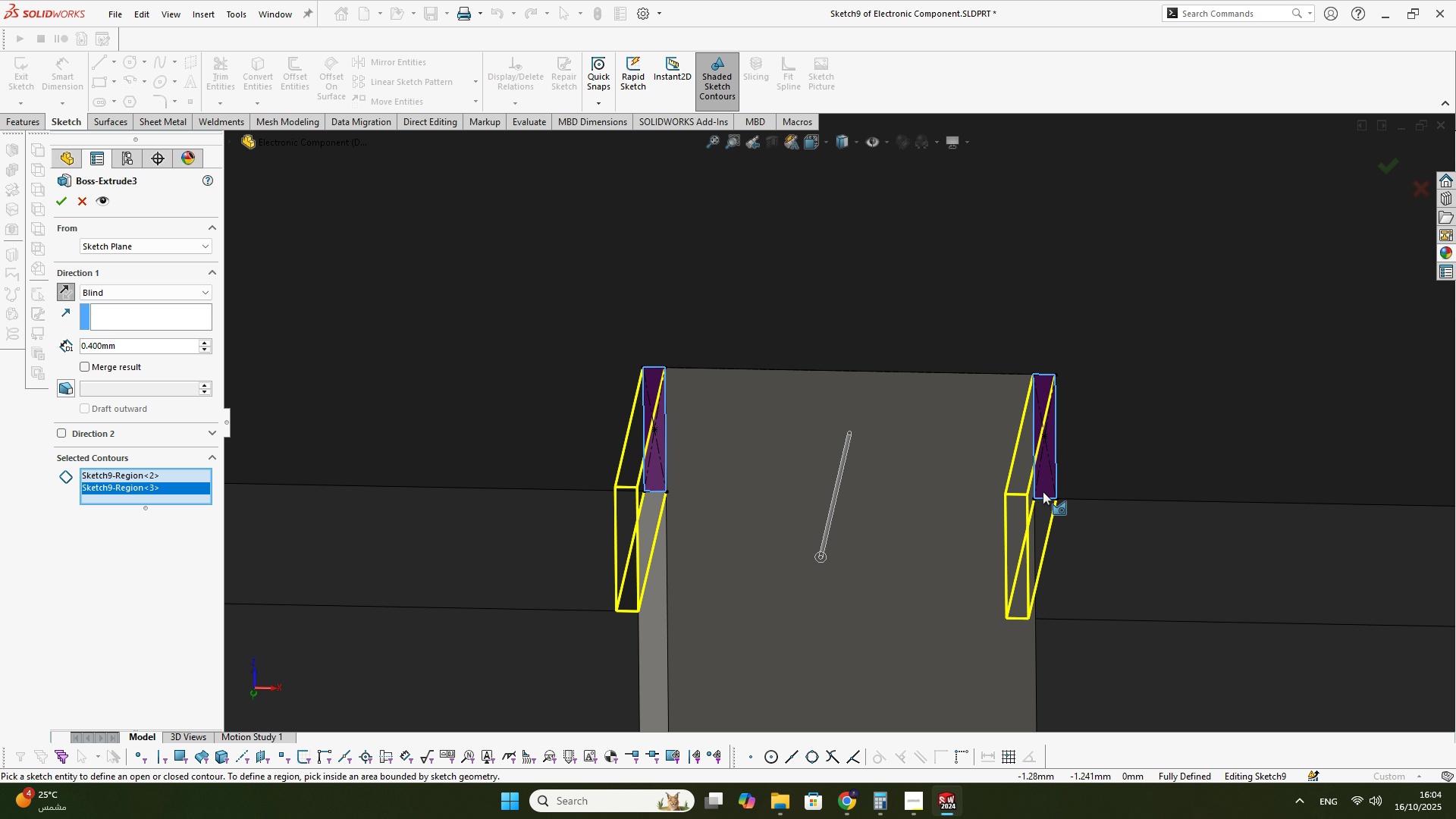 
scroll: coordinate [1185, 350], scroll_direction: up, amount: 1.0
 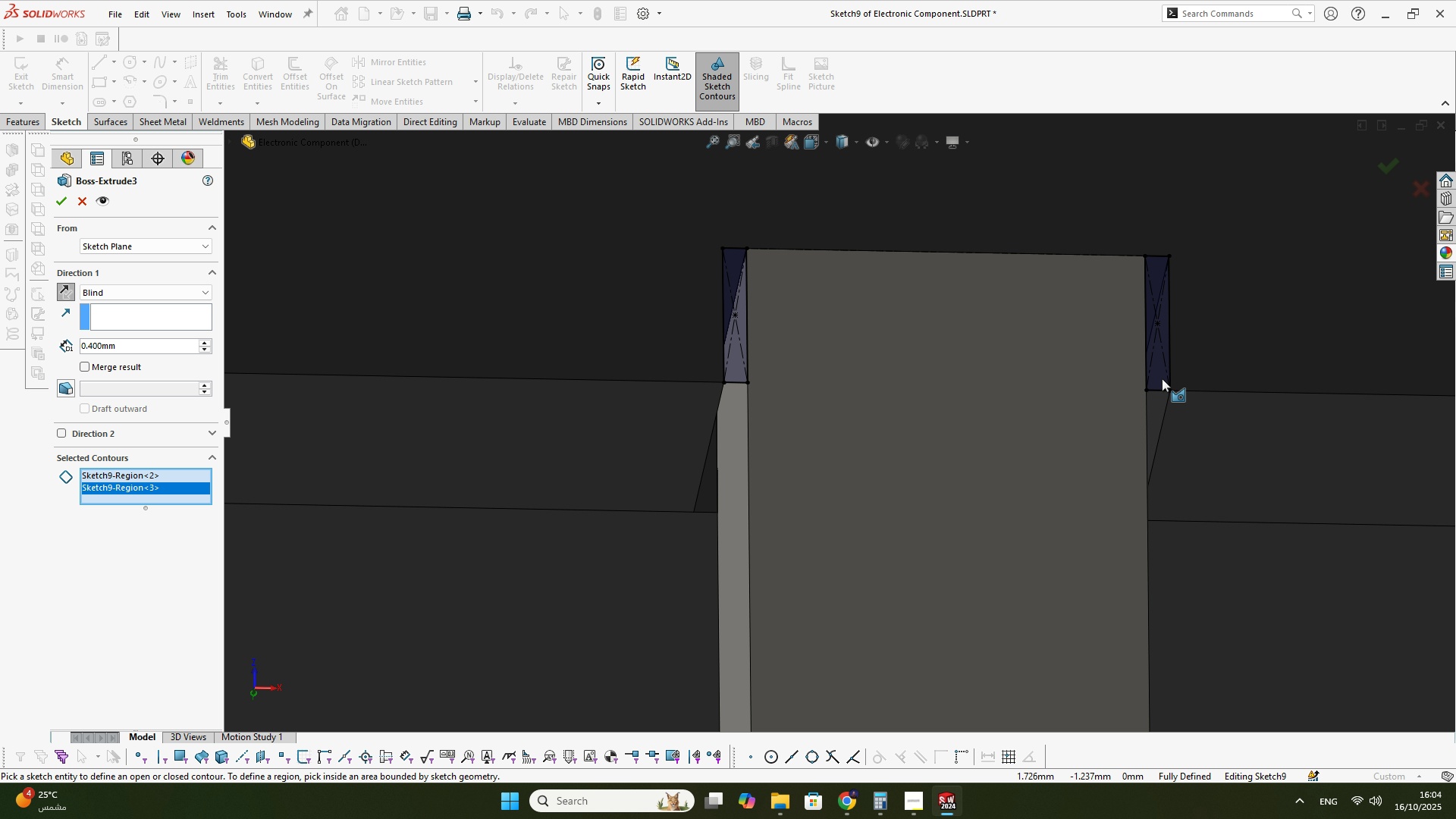 
left_click([1162, 378])
 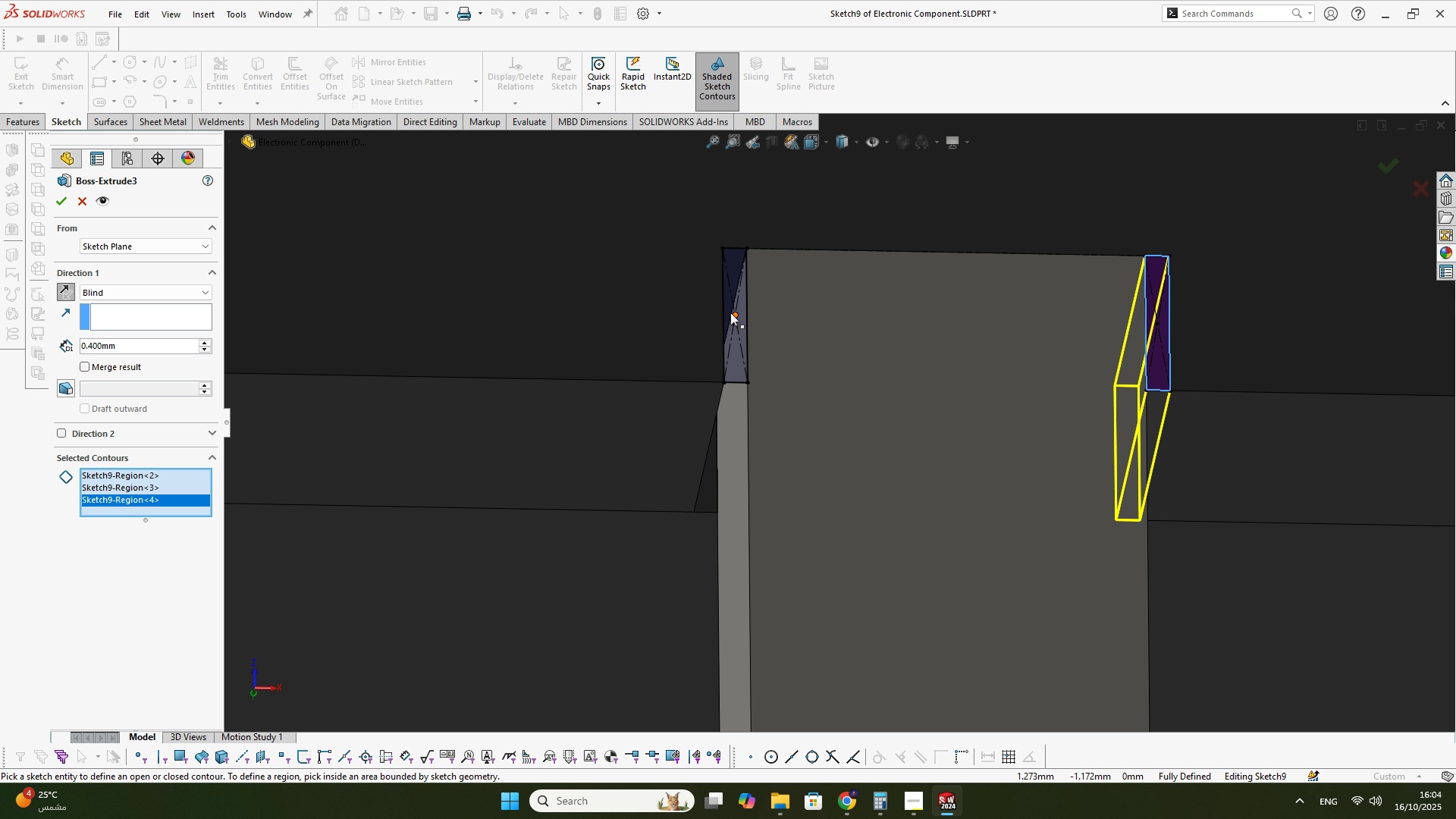 
left_click([728, 312])
 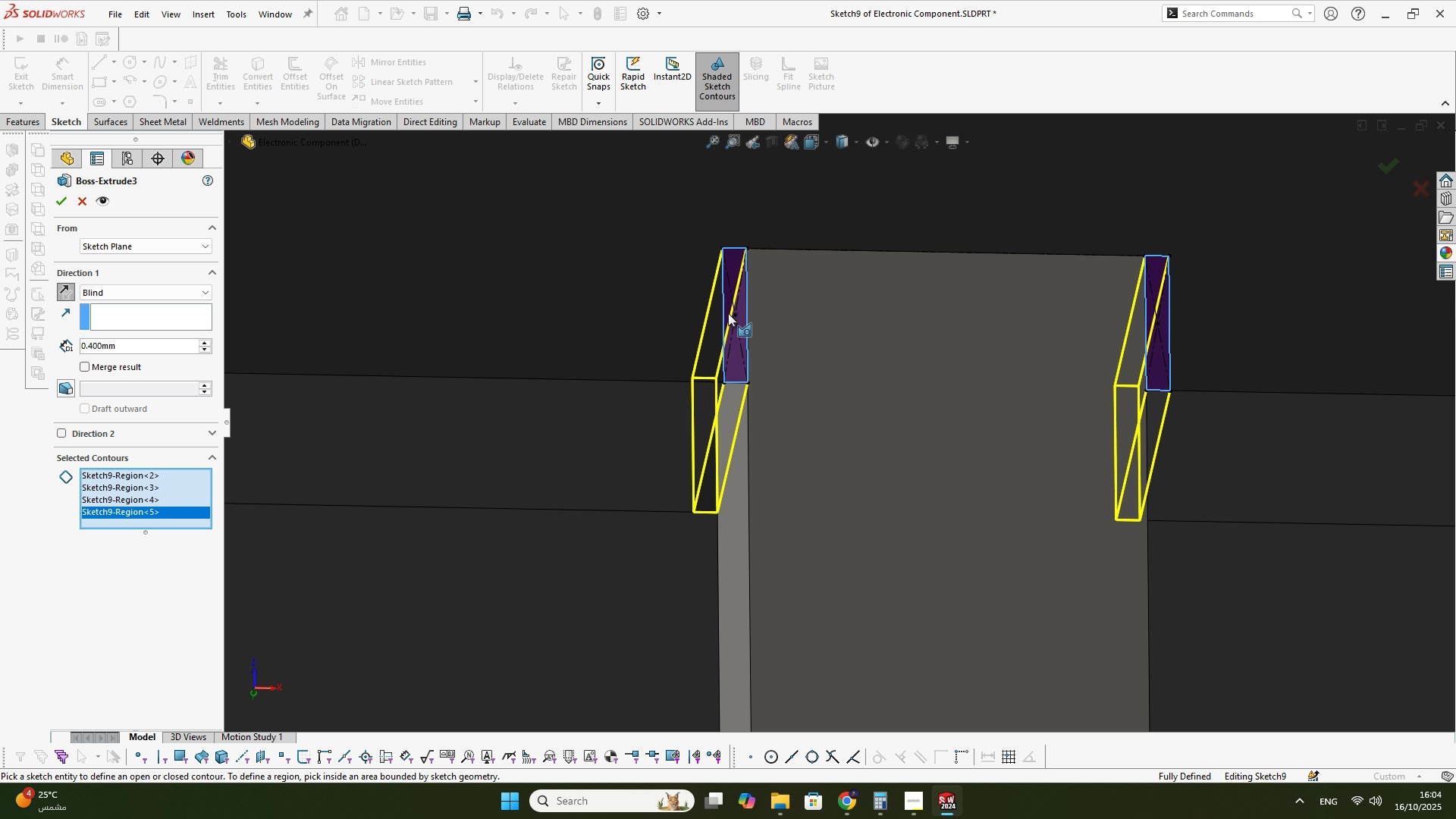 
key(Enter)
 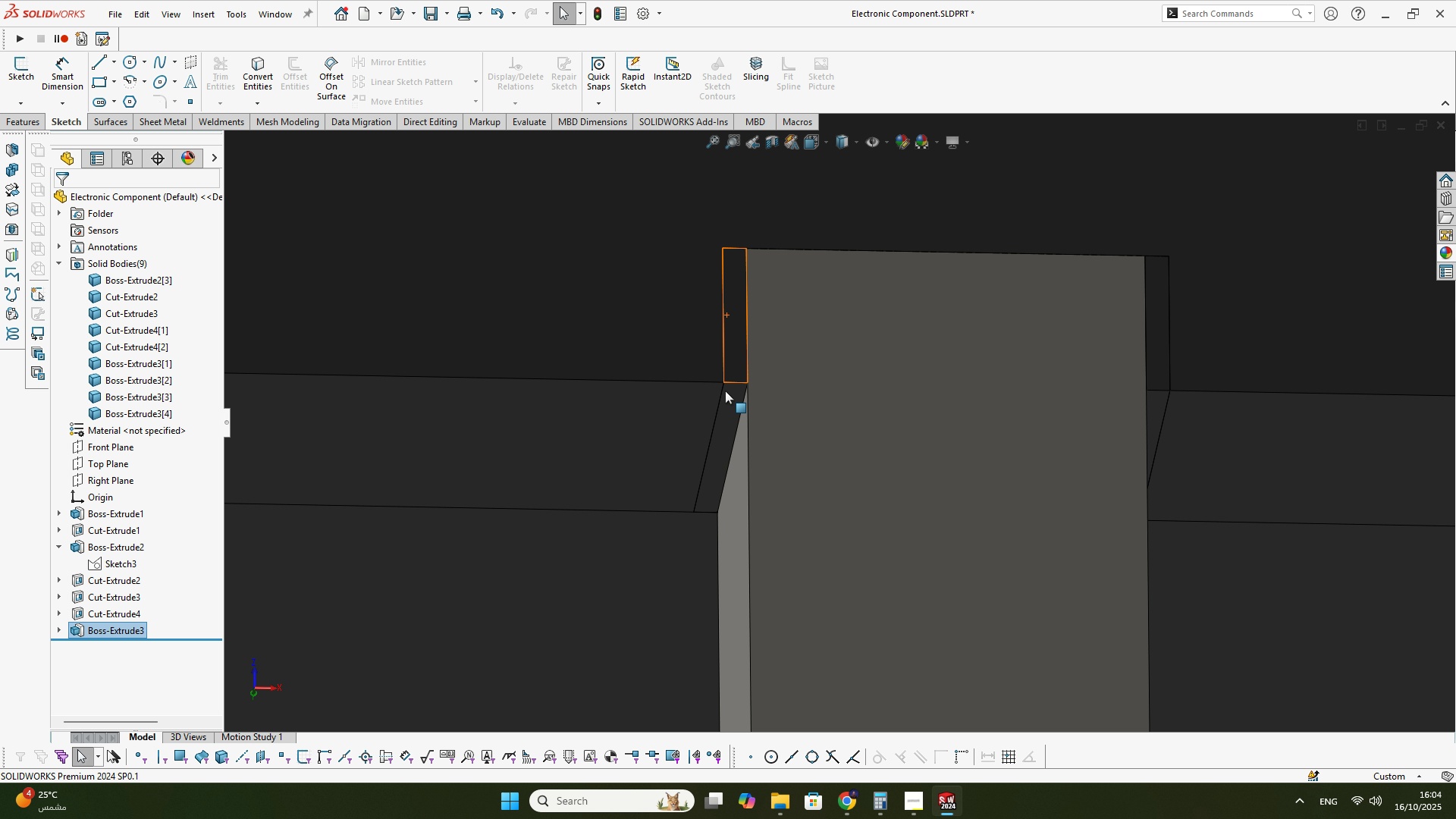 
scroll: coordinate [687, 444], scroll_direction: up, amount: 2.0
 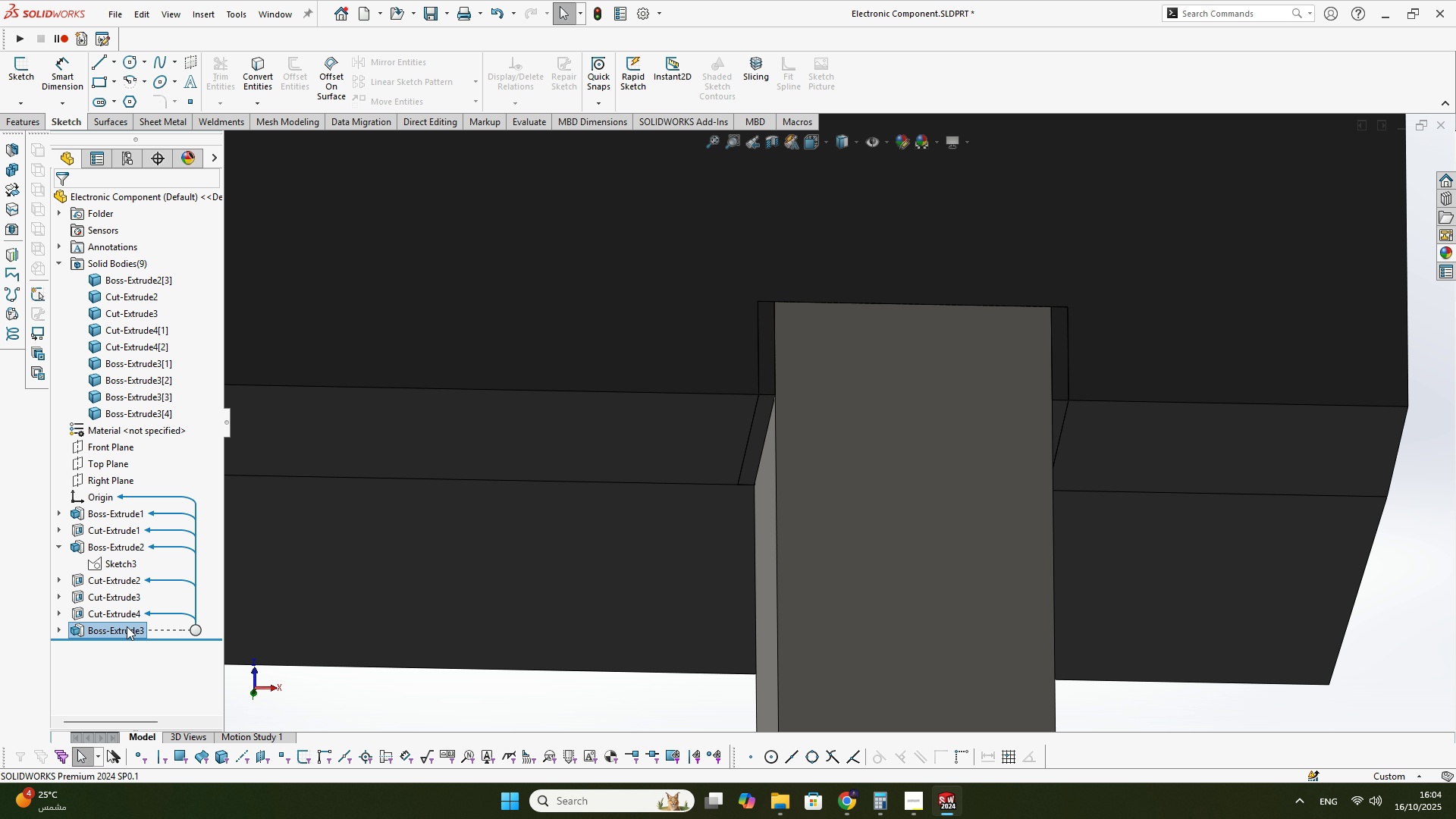 
right_click([124, 628])
 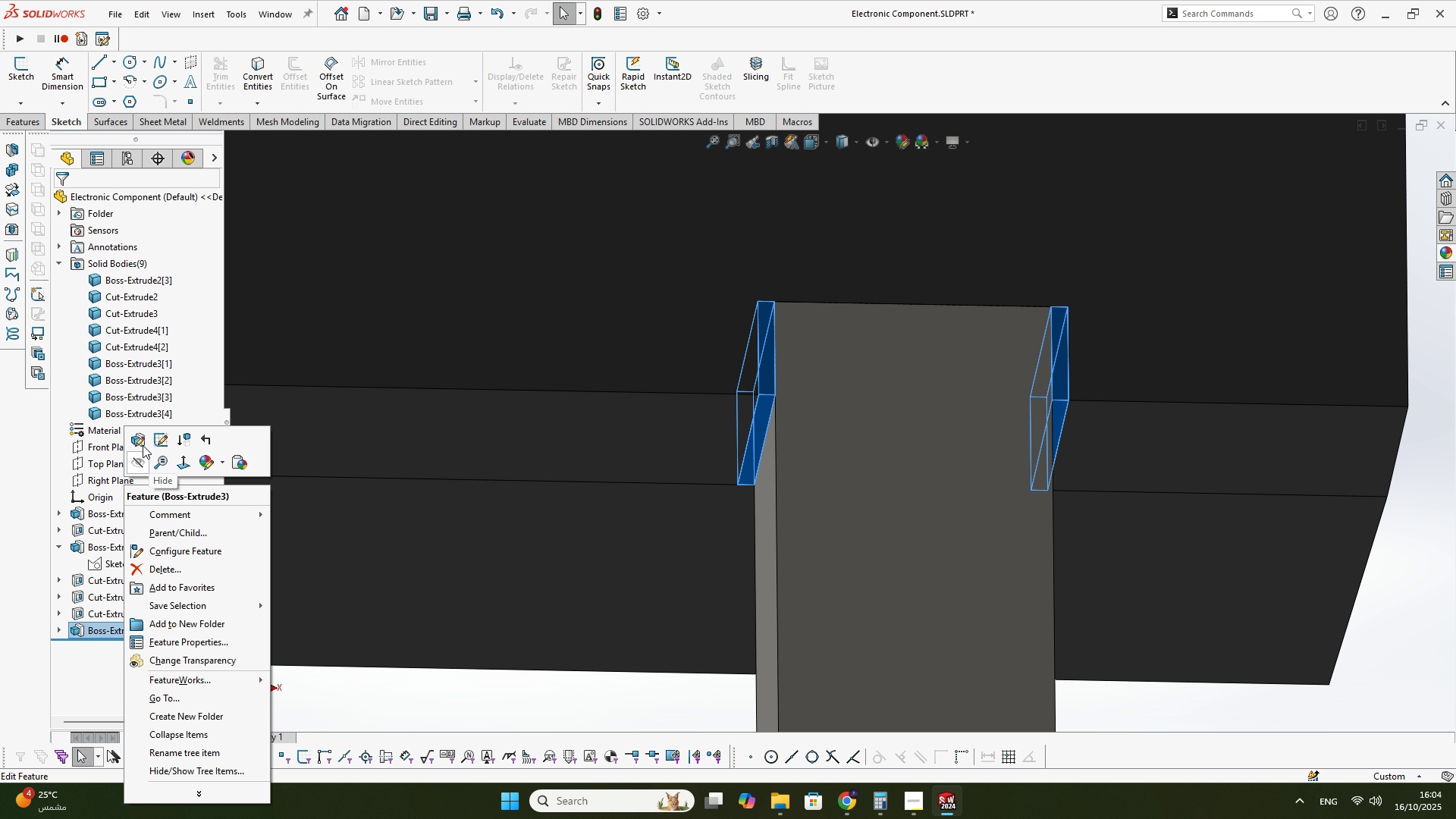 
left_click([142, 441])
 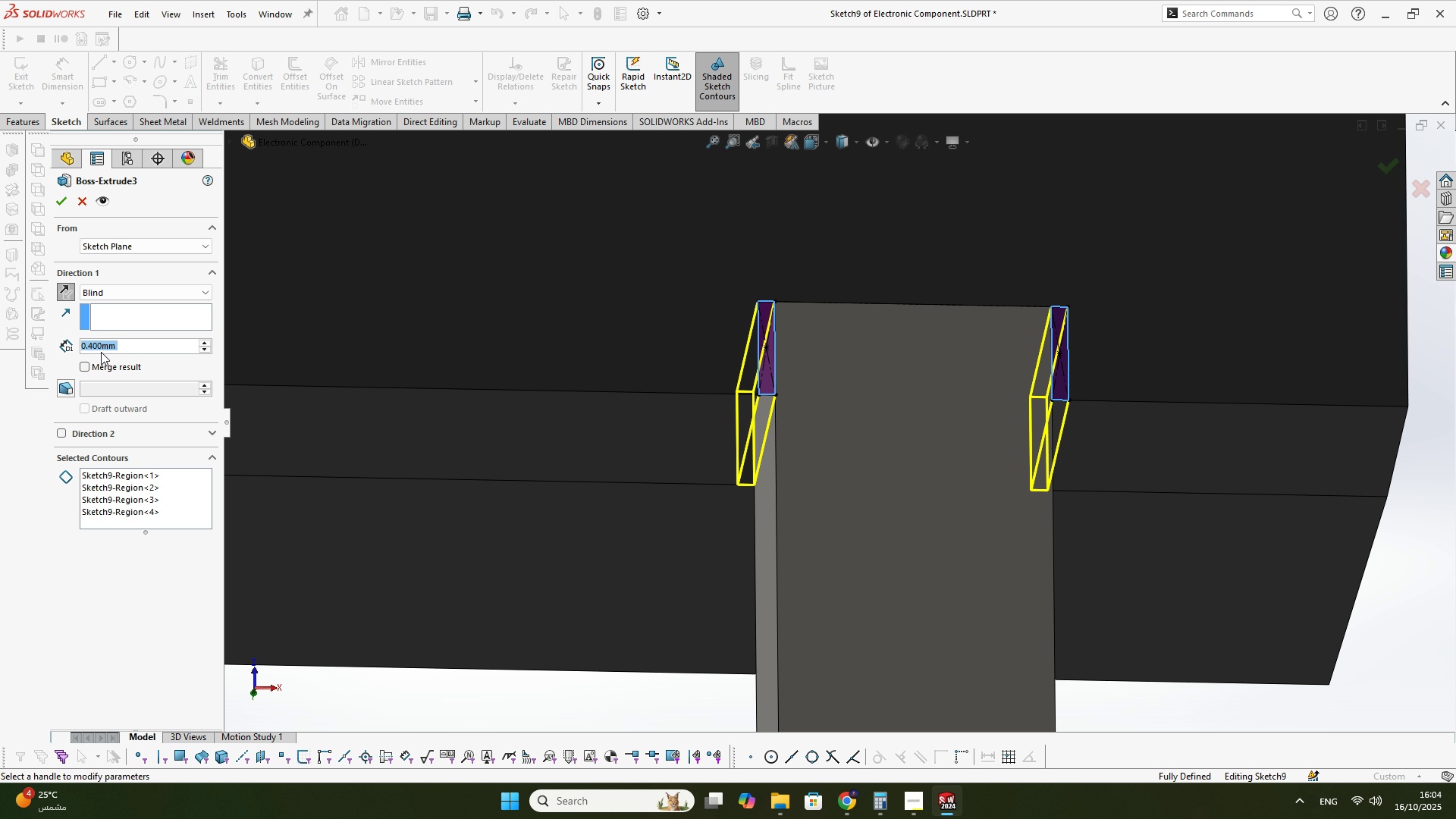 
left_click([93, 373])
 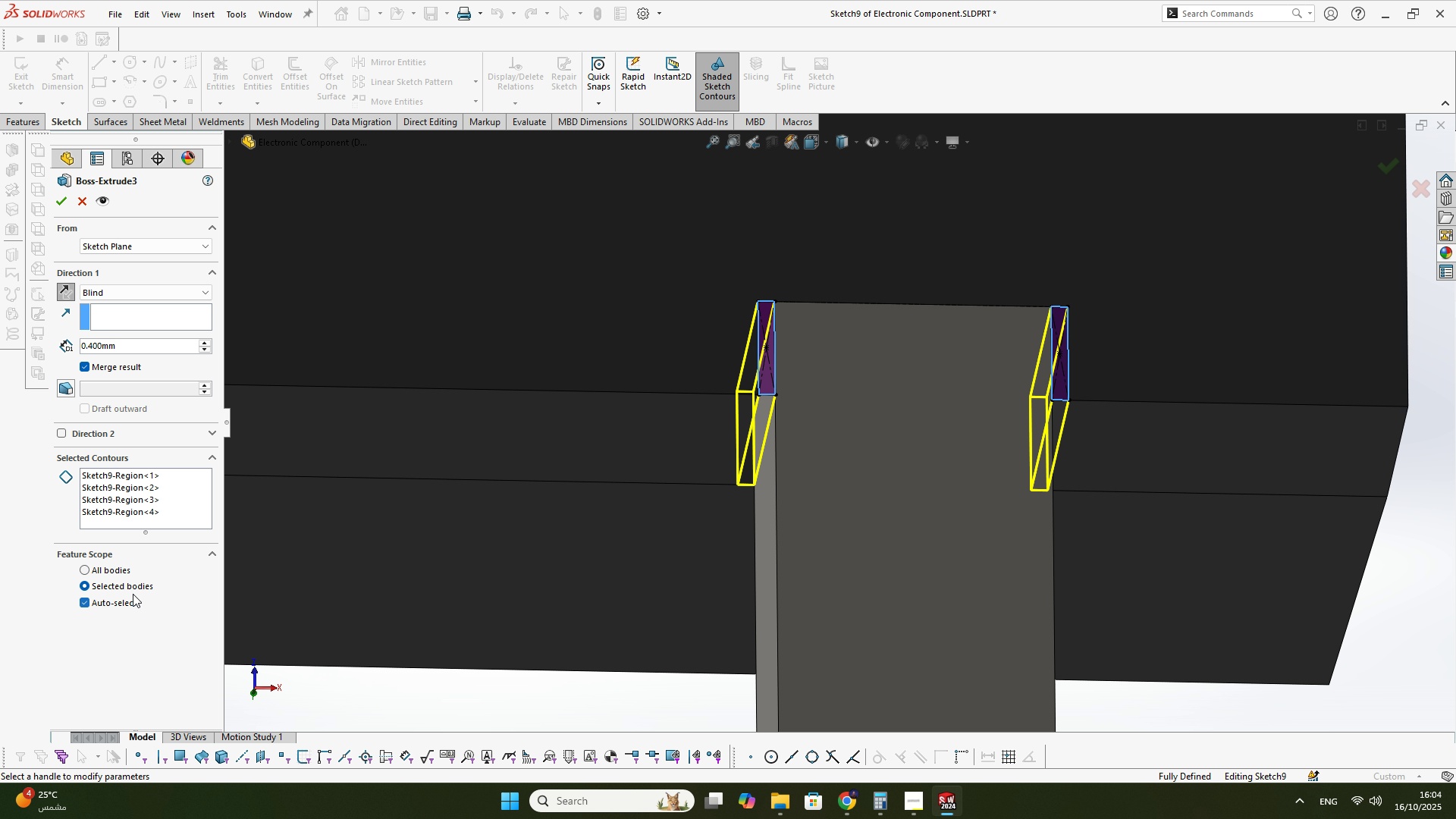 
left_click([126, 589])
 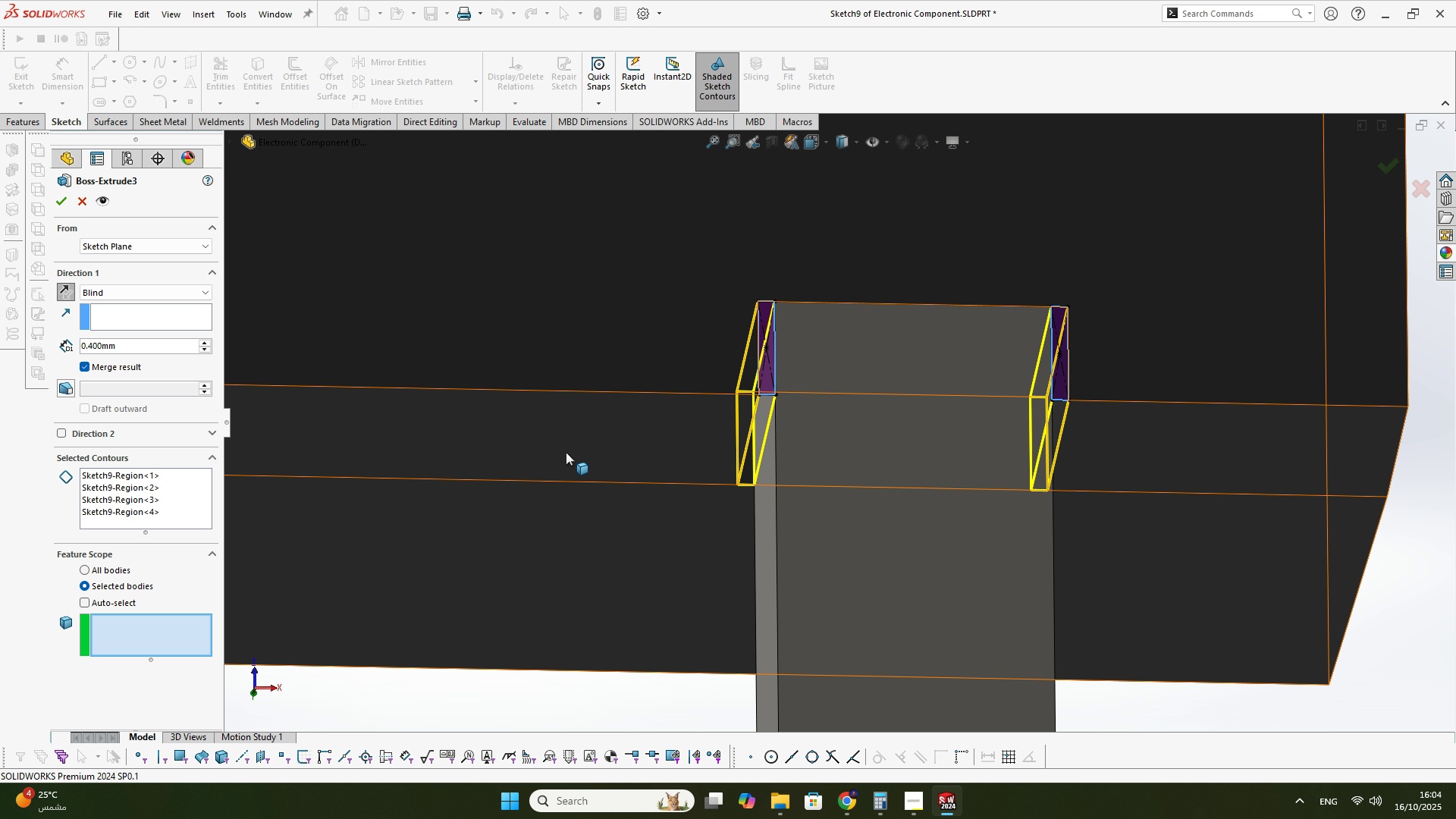 
left_click([566, 444])
 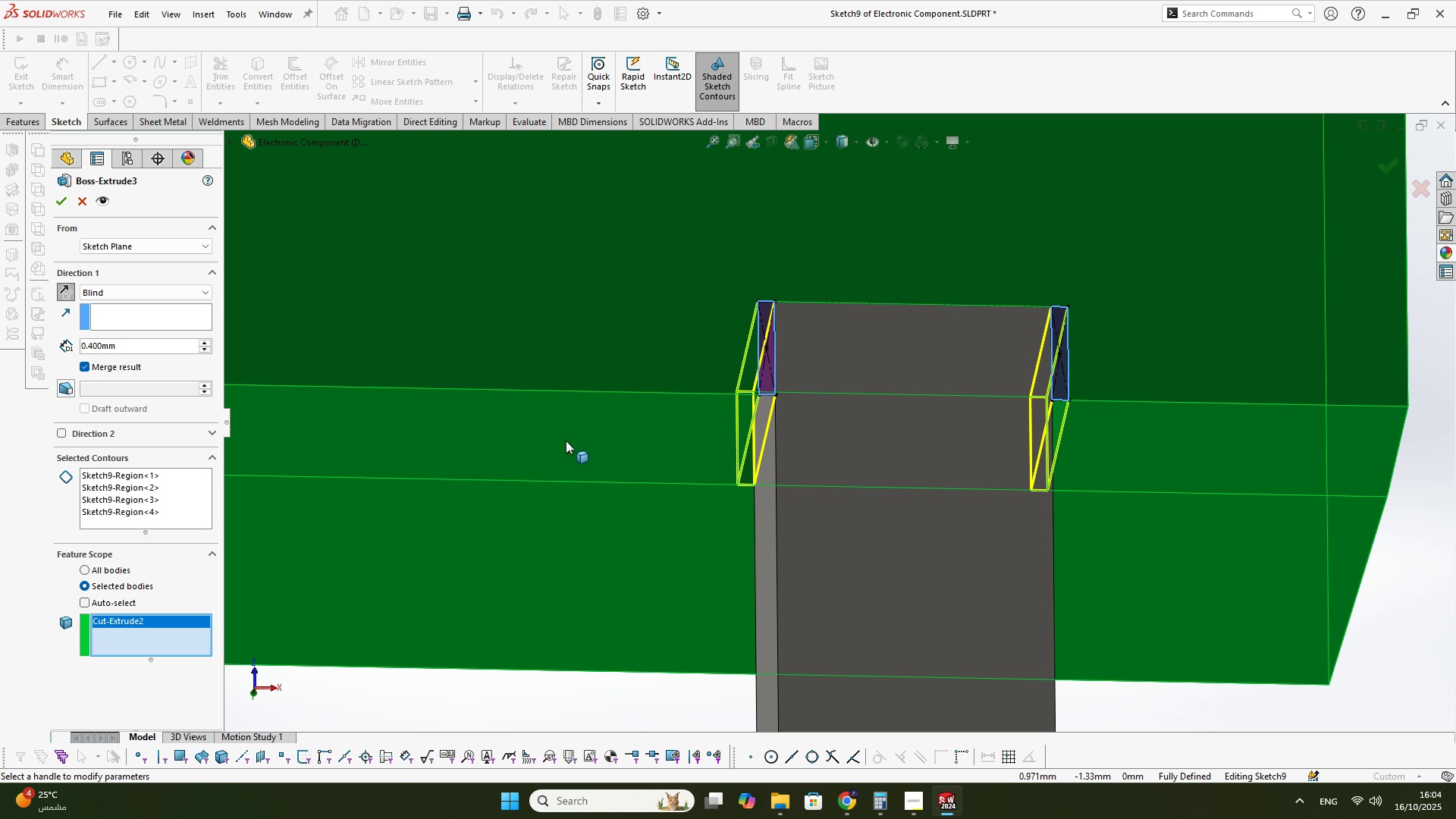 
scroll: coordinate [564, 440], scroll_direction: up, amount: 5.0
 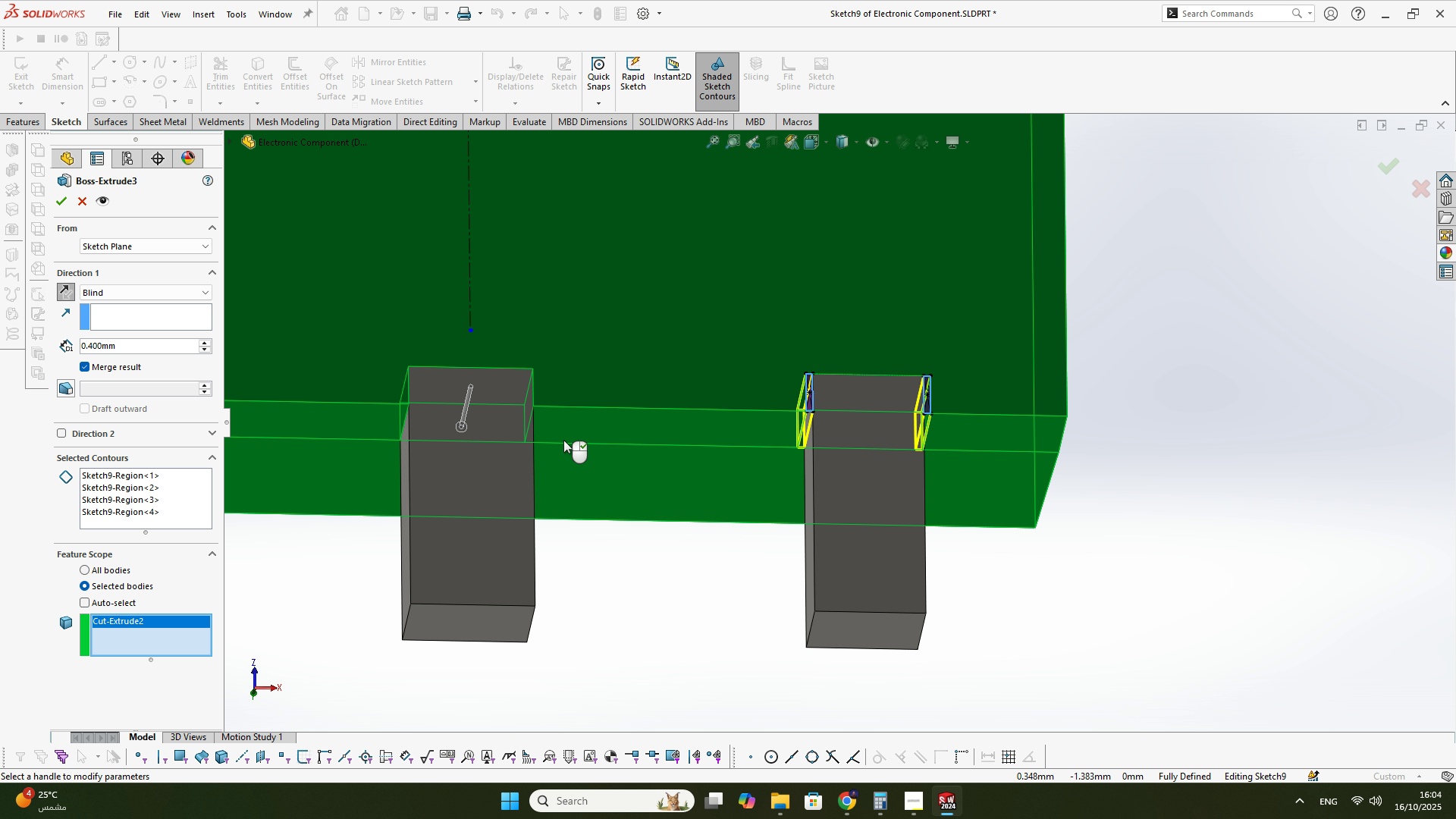 
key(Enter)
 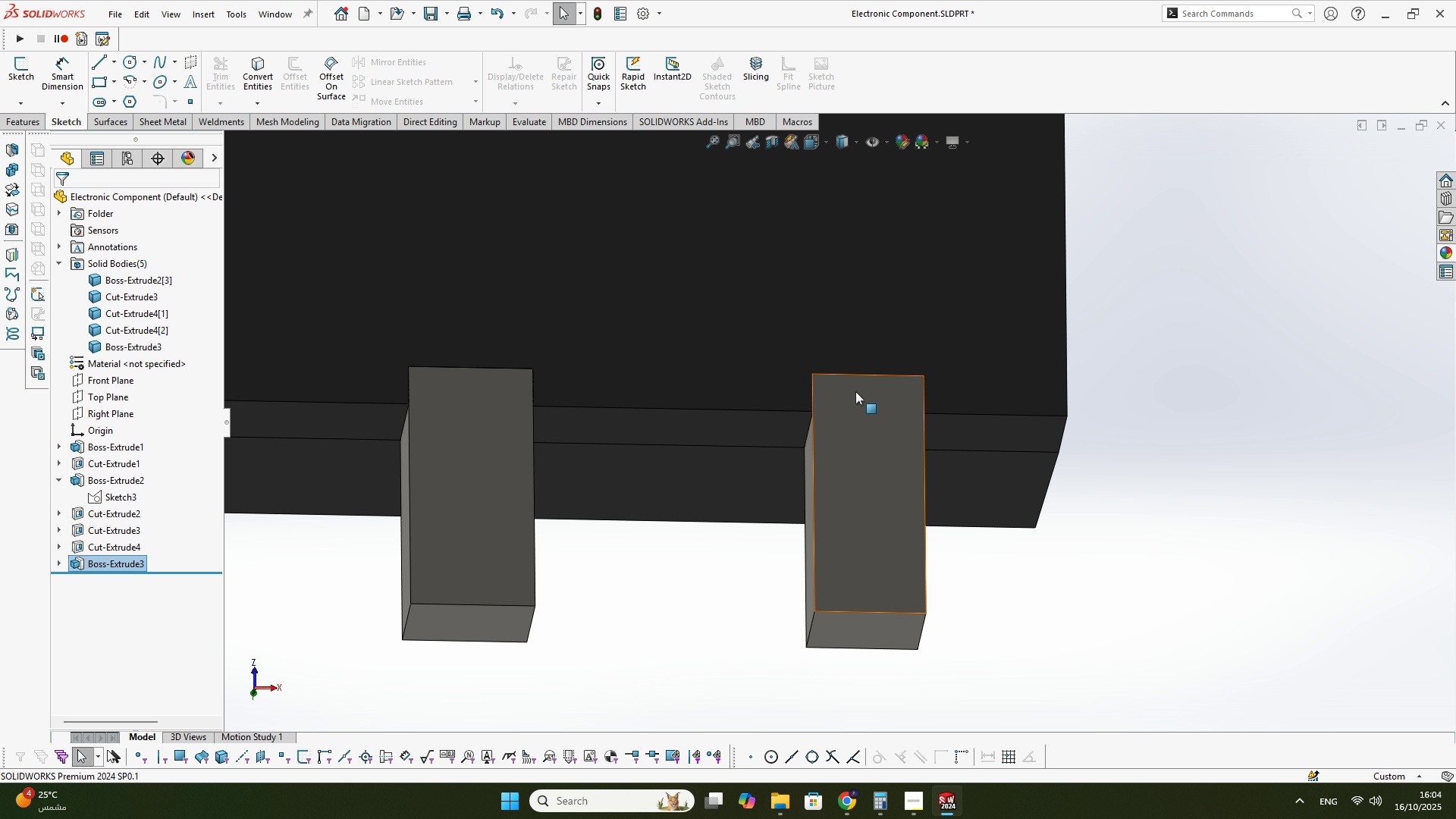 
scroll: coordinate [571, 389], scroll_direction: up, amount: 6.0
 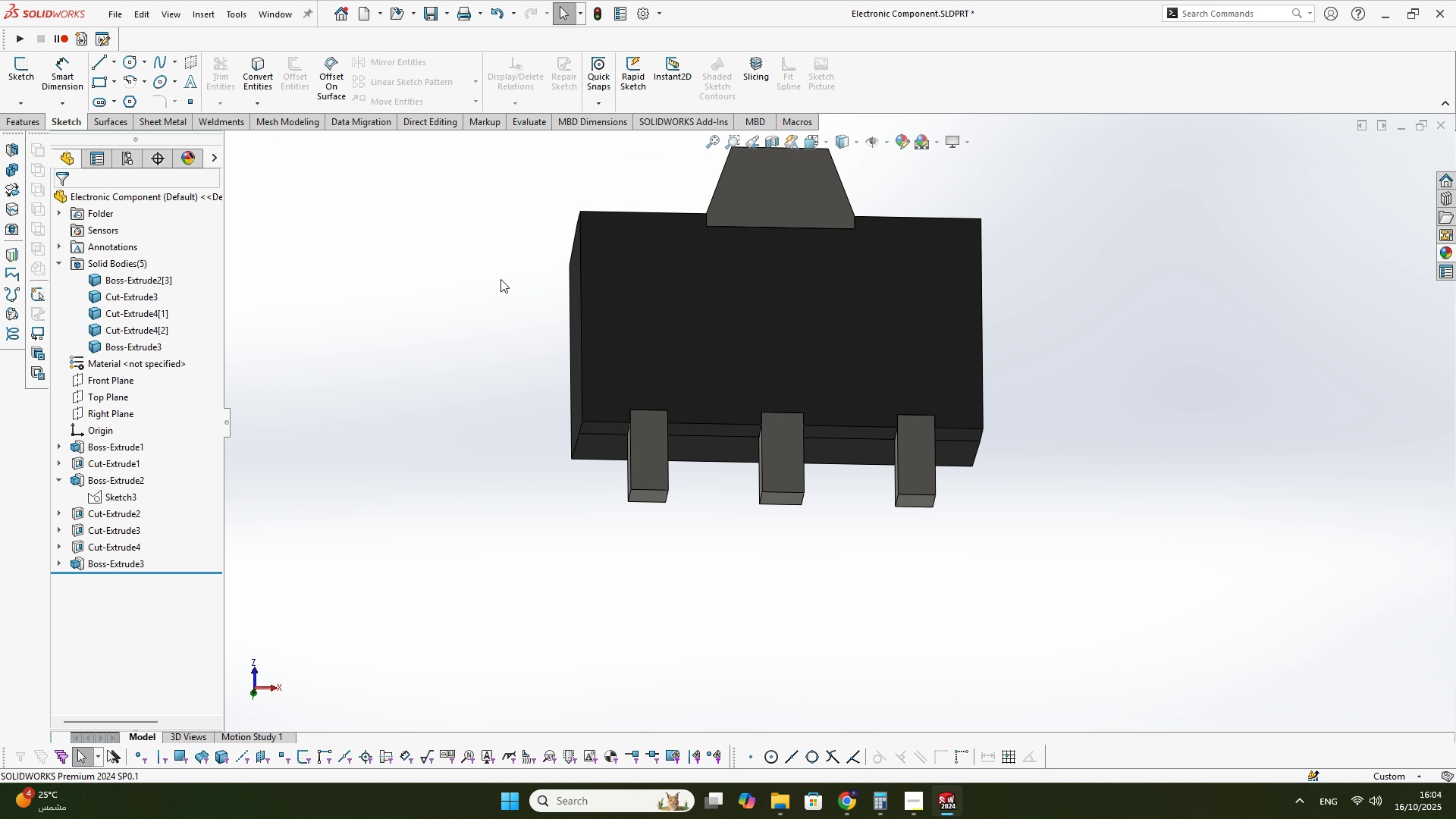 
left_click([500, 279])
 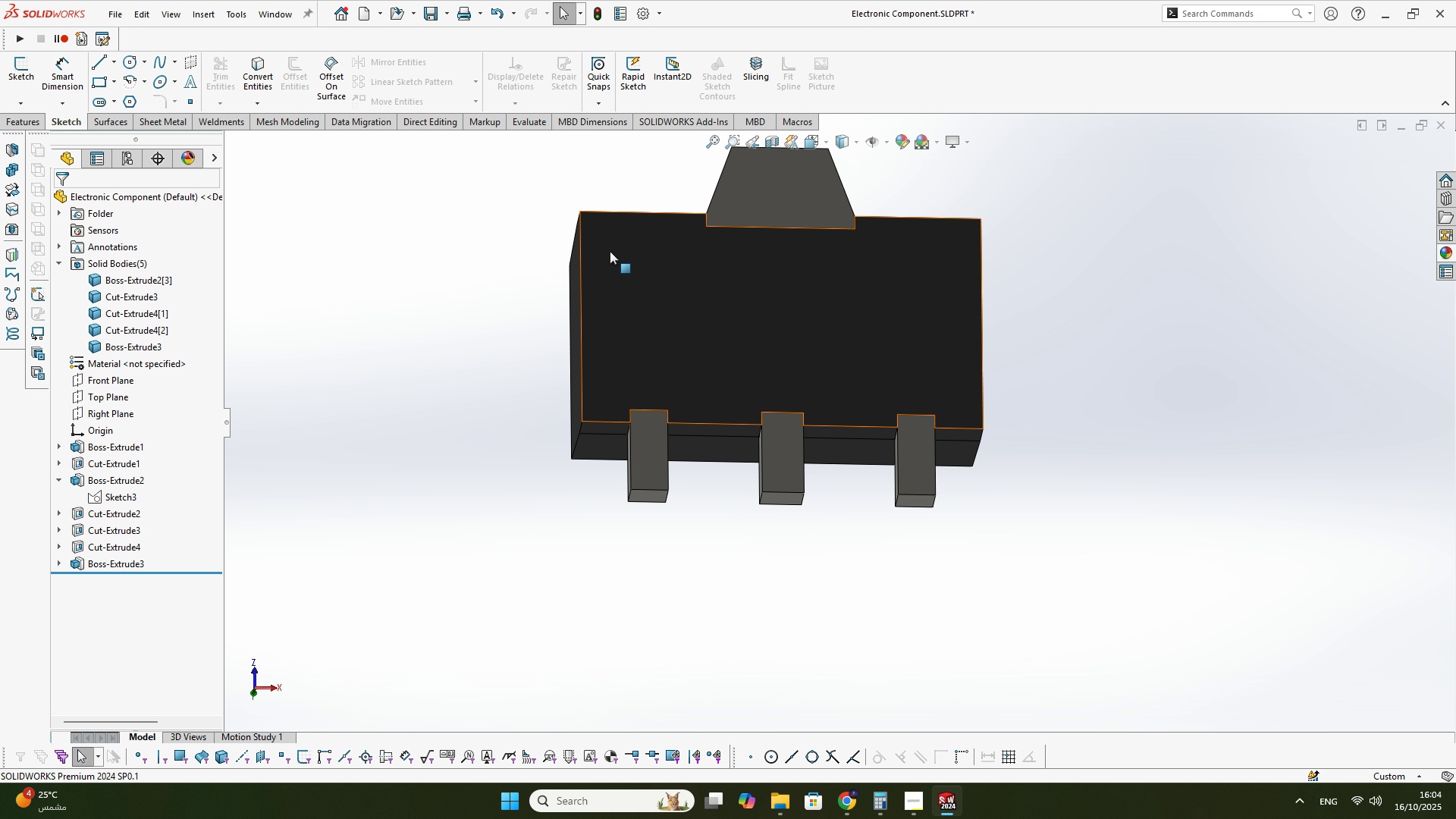 
scroll: coordinate [671, 225], scroll_direction: up, amount: 1.0
 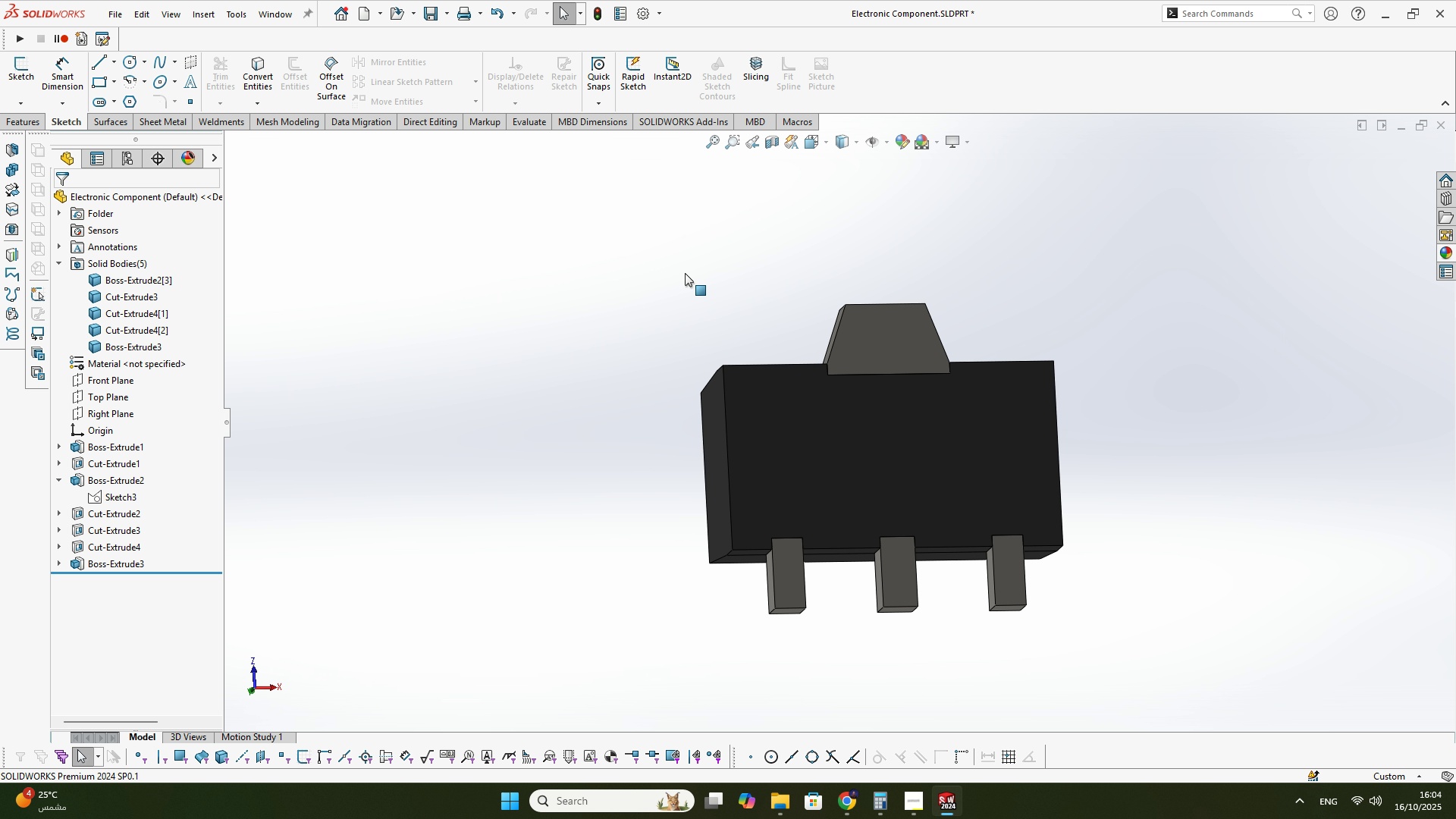 
key(Control+S)
 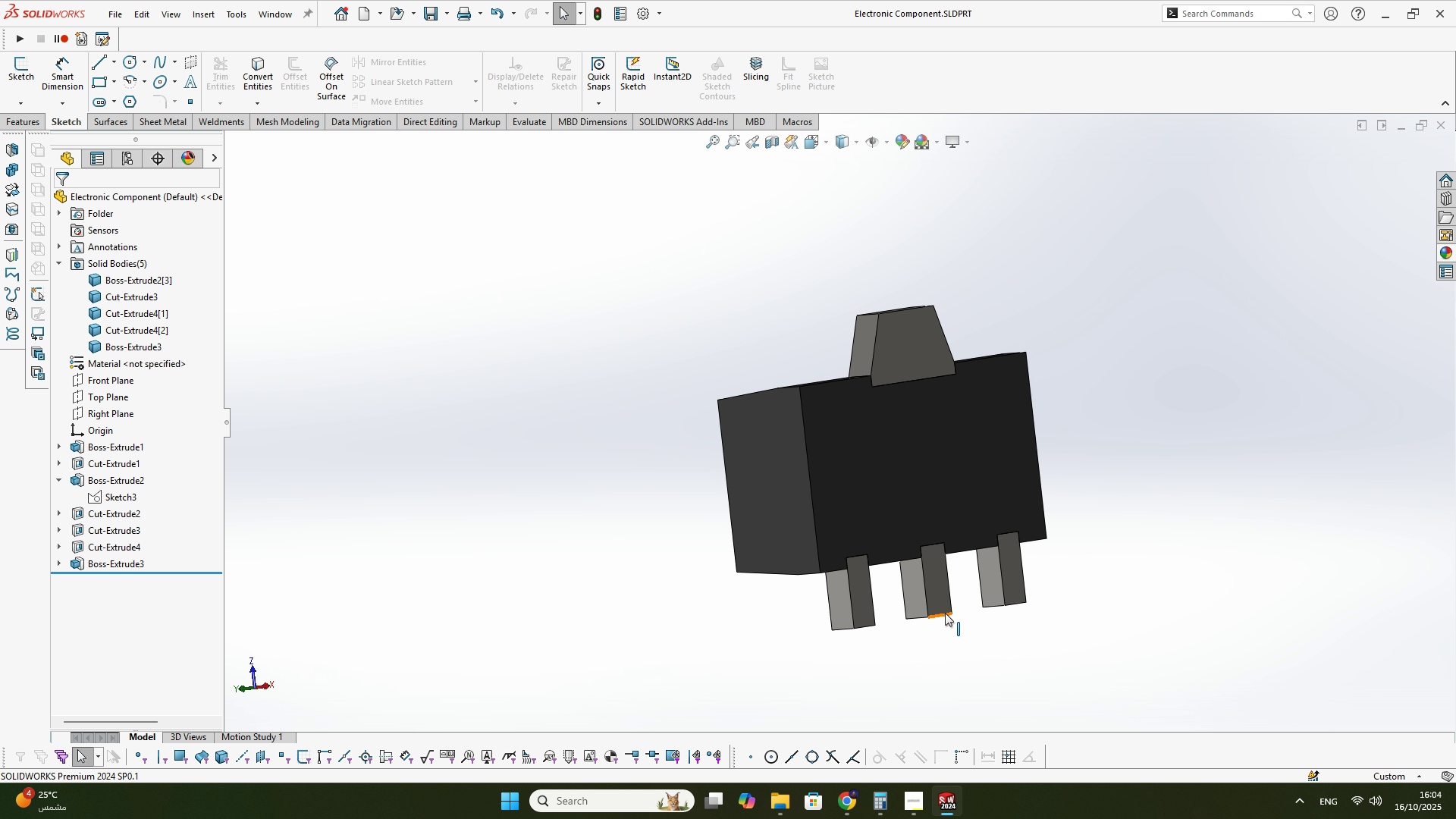 
scroll: coordinate [919, 537], scroll_direction: down, amount: 2.0
 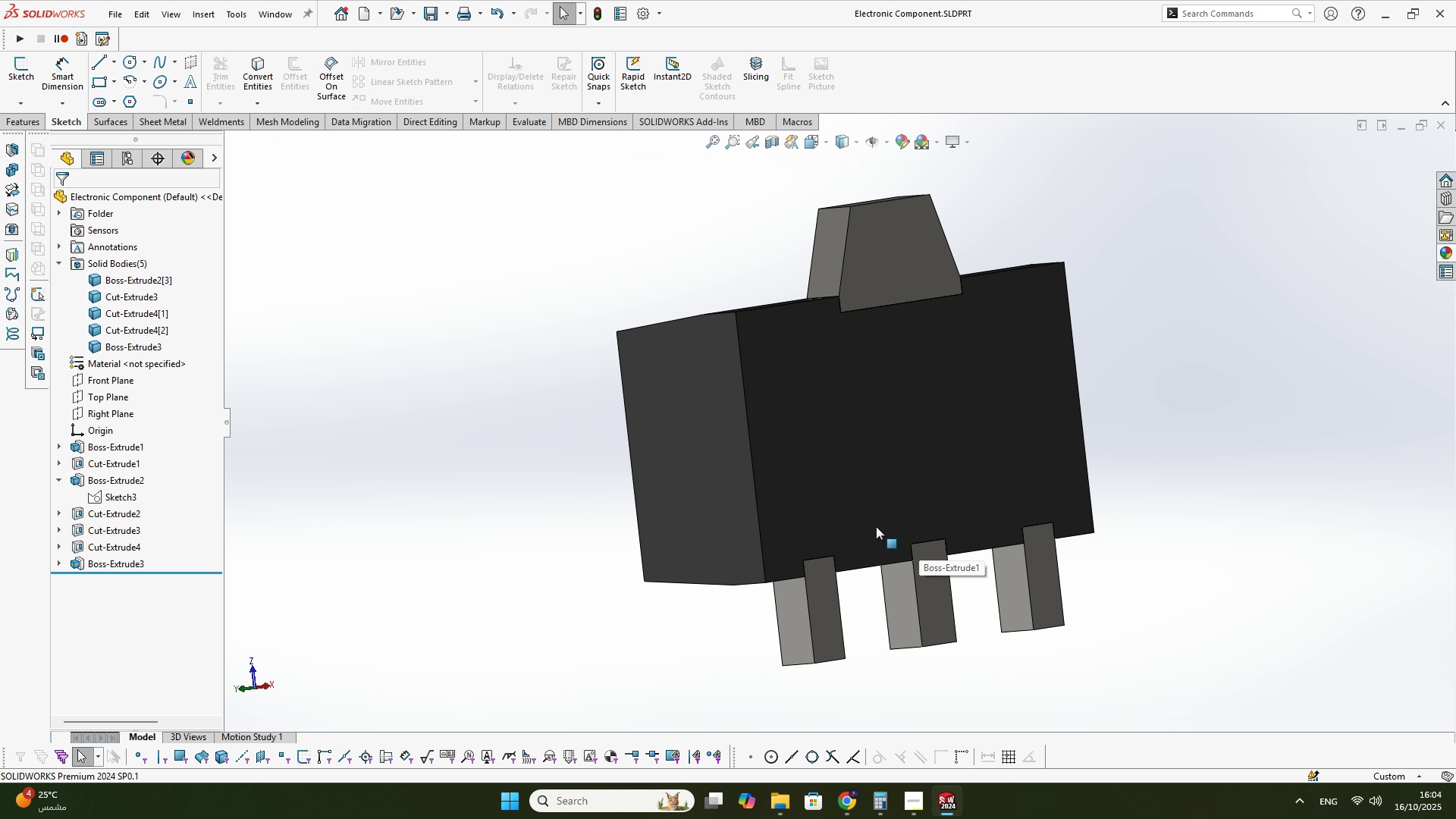 
scroll: coordinate [870, 522], scroll_direction: up, amount: 1.0
 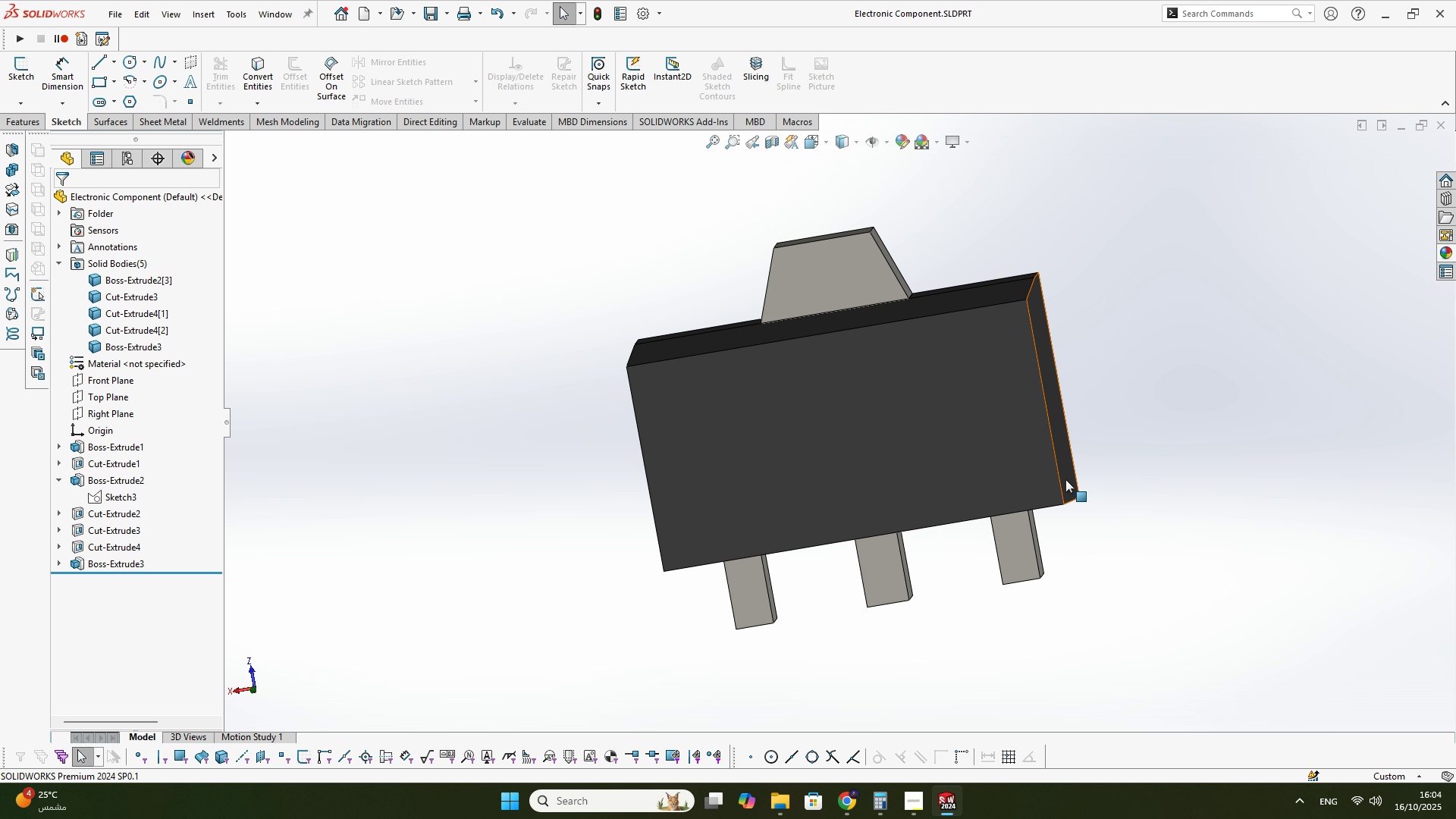 
key(Space)
 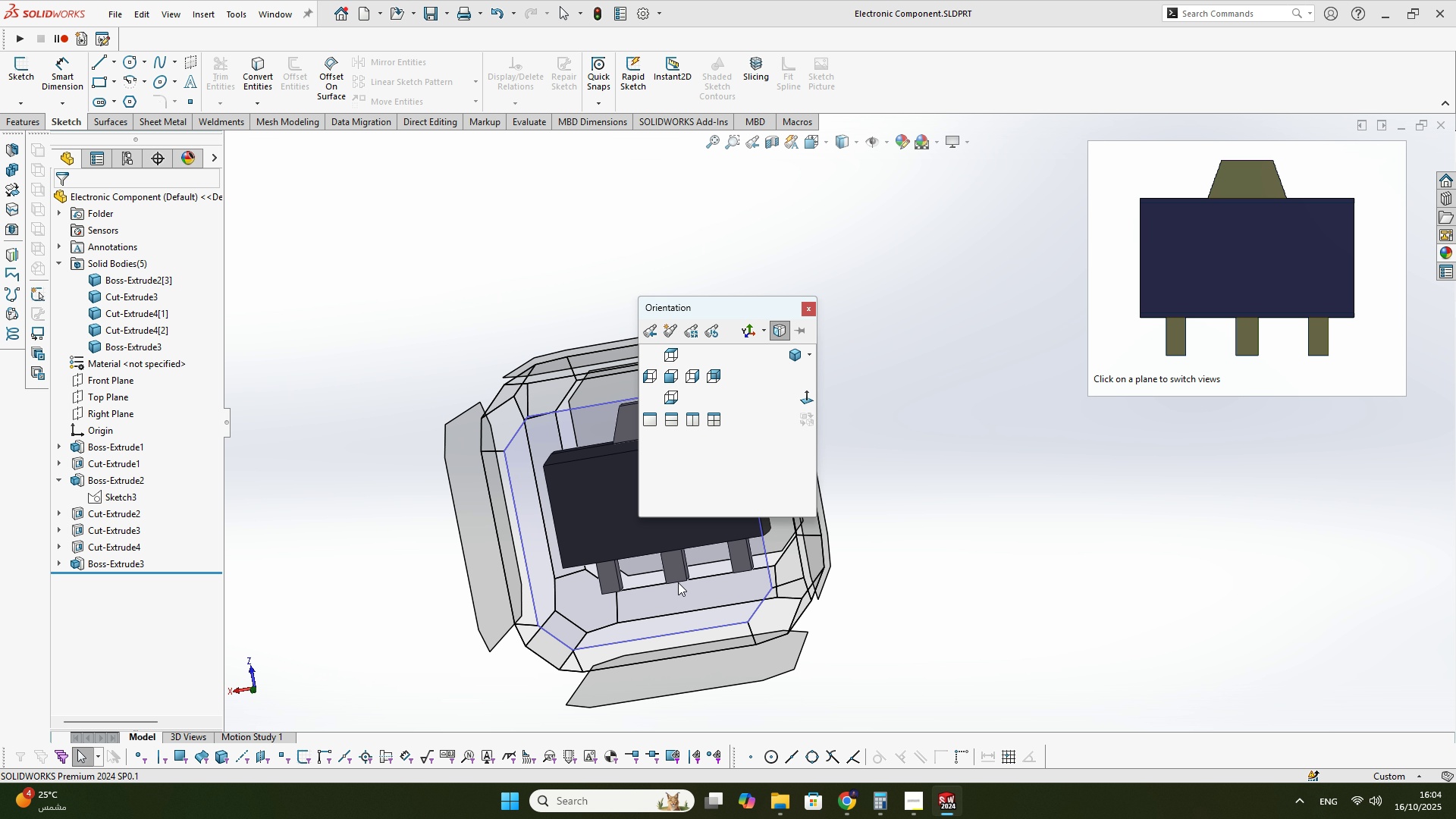 
left_click([678, 582])
 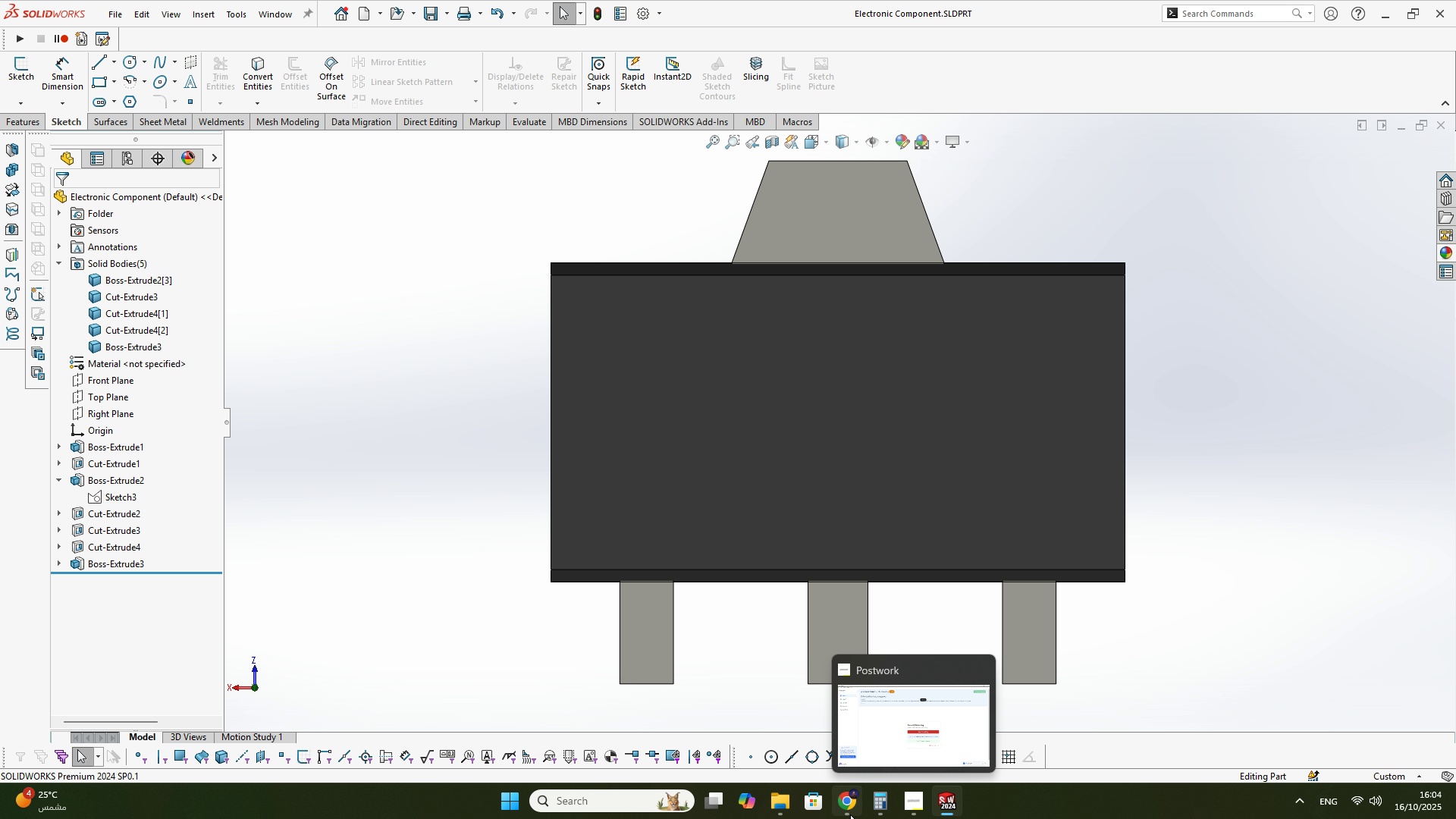 
left_click([850, 814])
 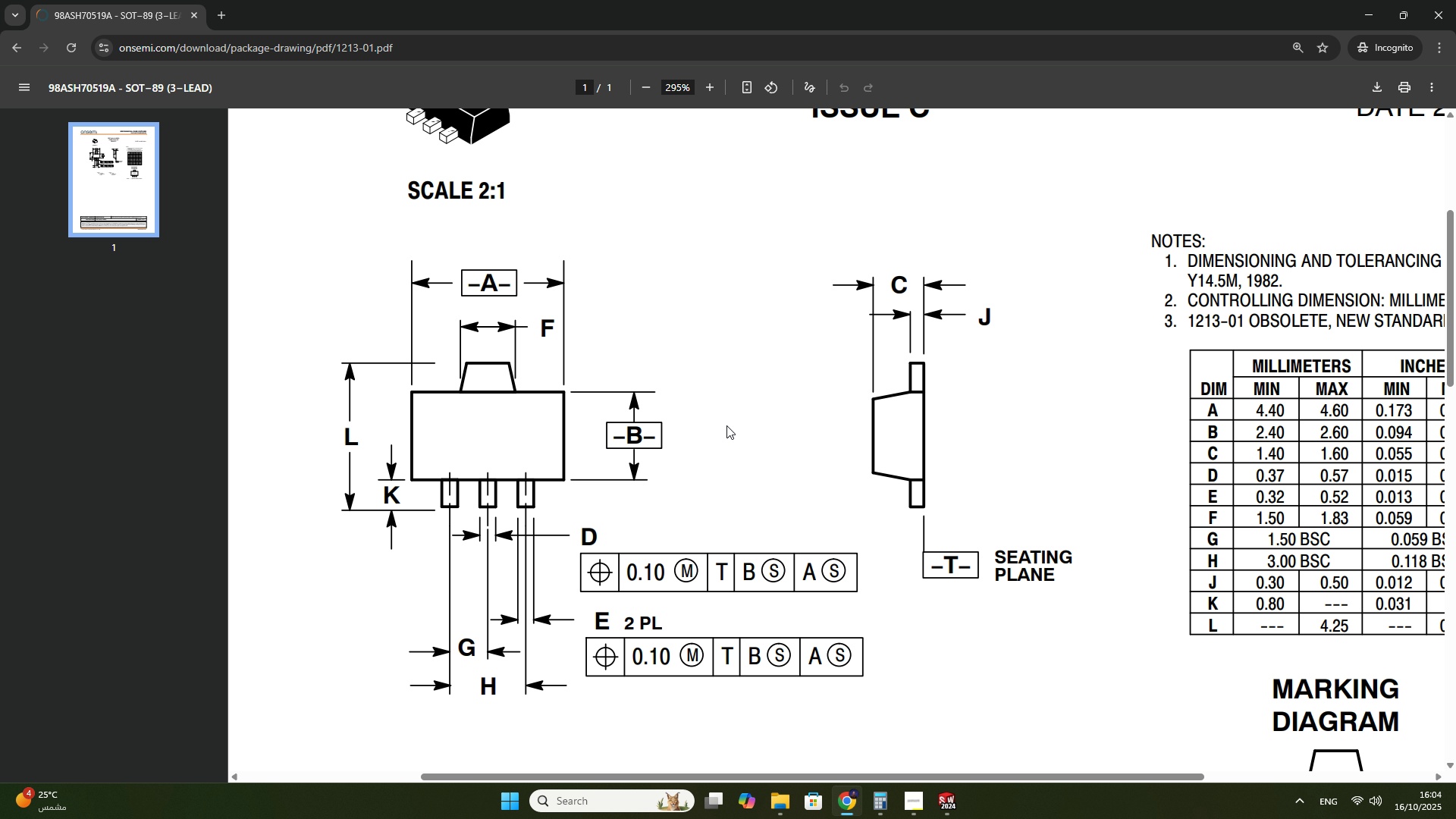 
scroll: coordinate [835, 321], scroll_direction: up, amount: 2.0
 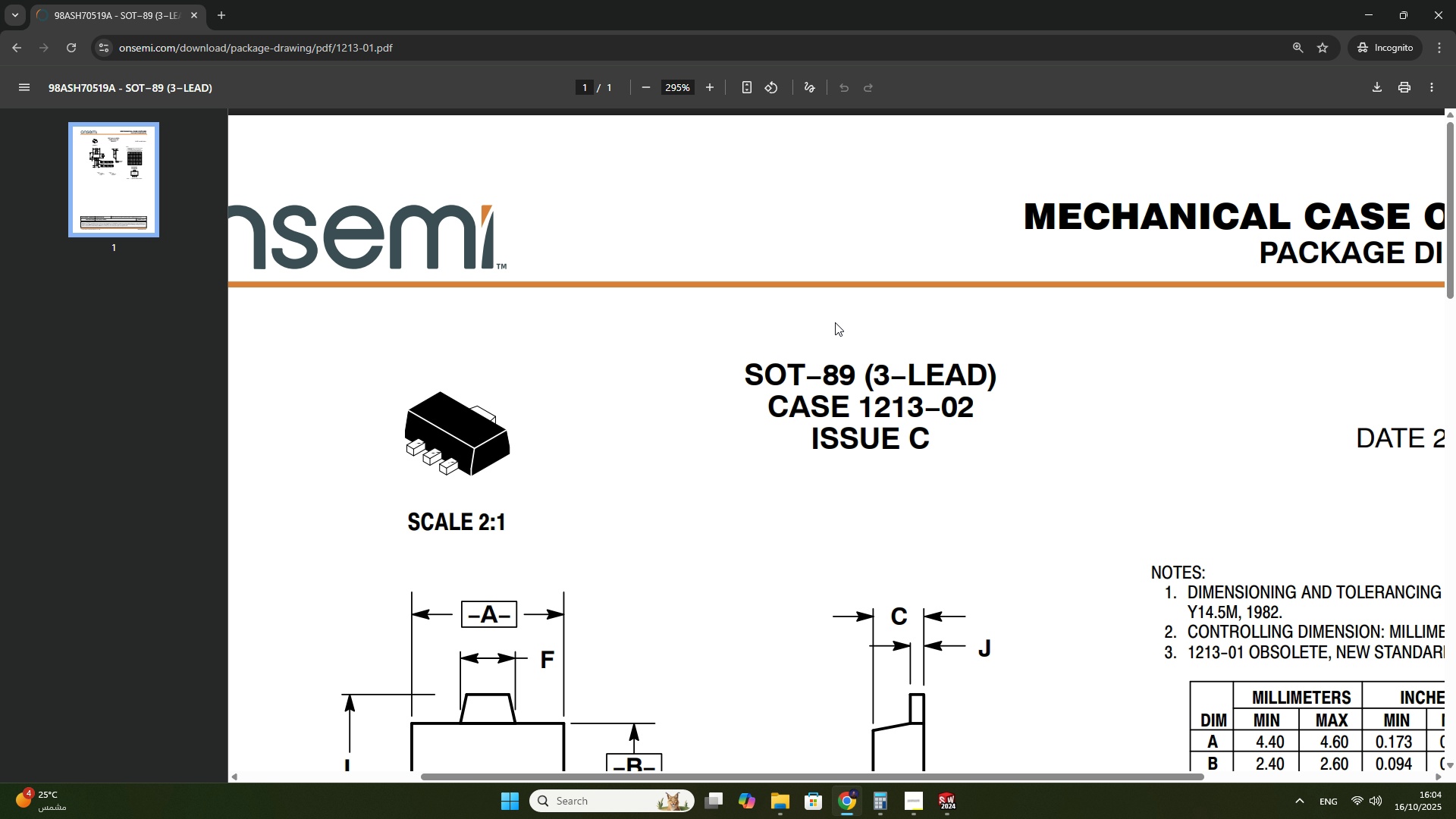 
scroll: coordinate [883, 375], scroll_direction: down, amount: 2.0
 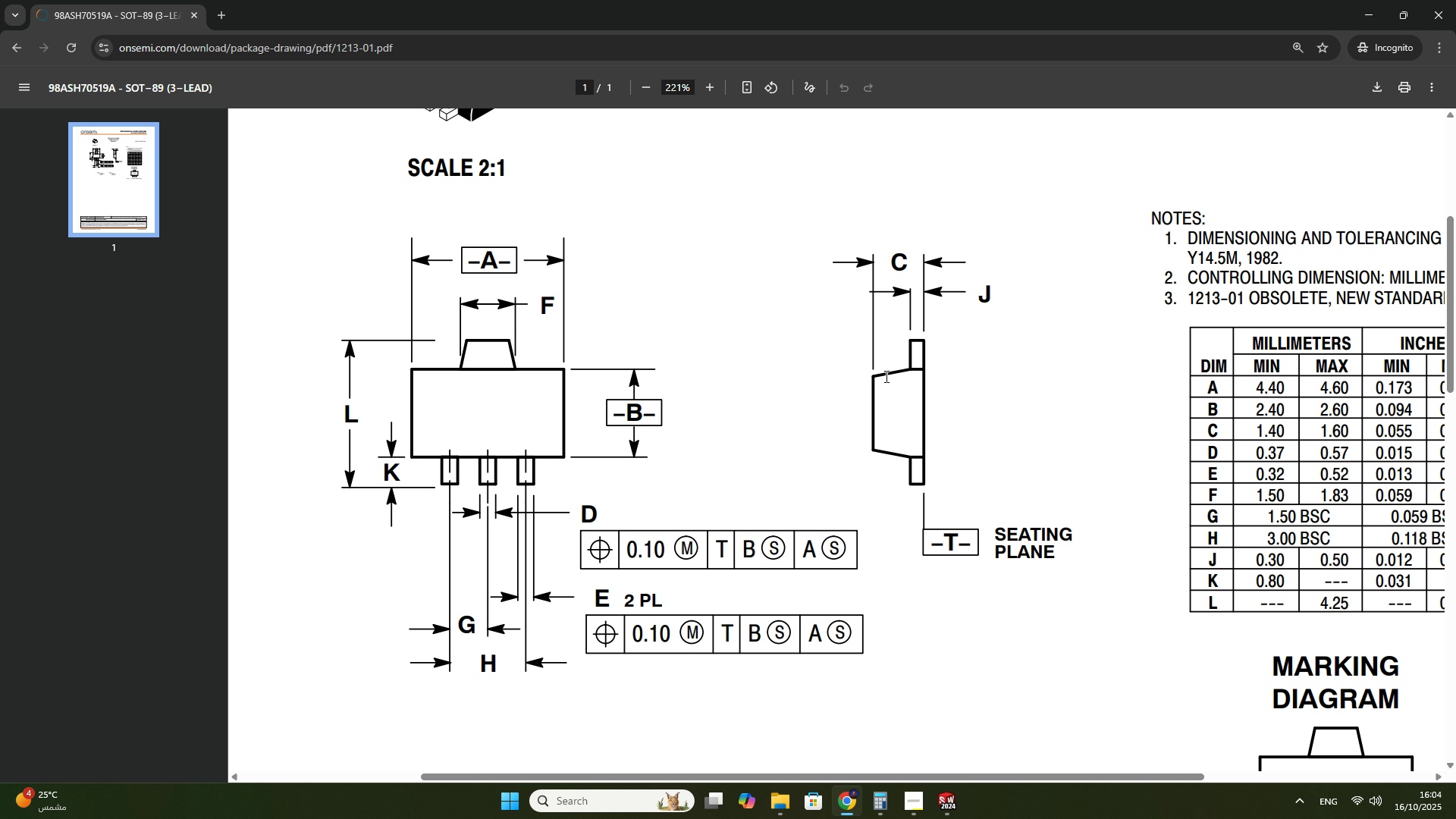 
hold_key(key=ControlLeft, duration=1.52)
scroll: coordinate [885, 376], scroll_direction: down, amount: 2.0
 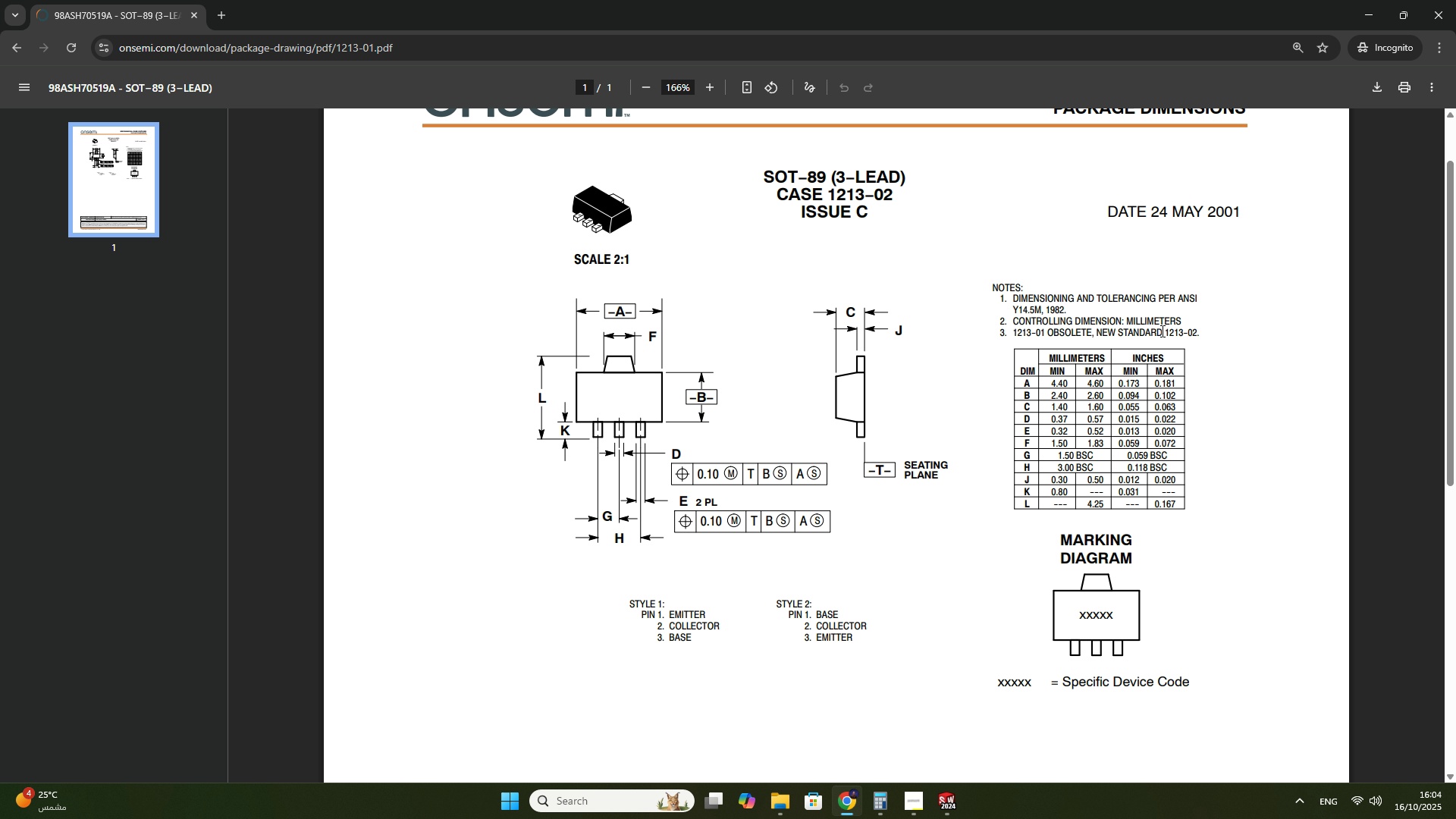 
hold_key(key=ControlLeft, duration=0.68)
scroll: coordinate [1161, 331], scroll_direction: up, amount: 1.0
 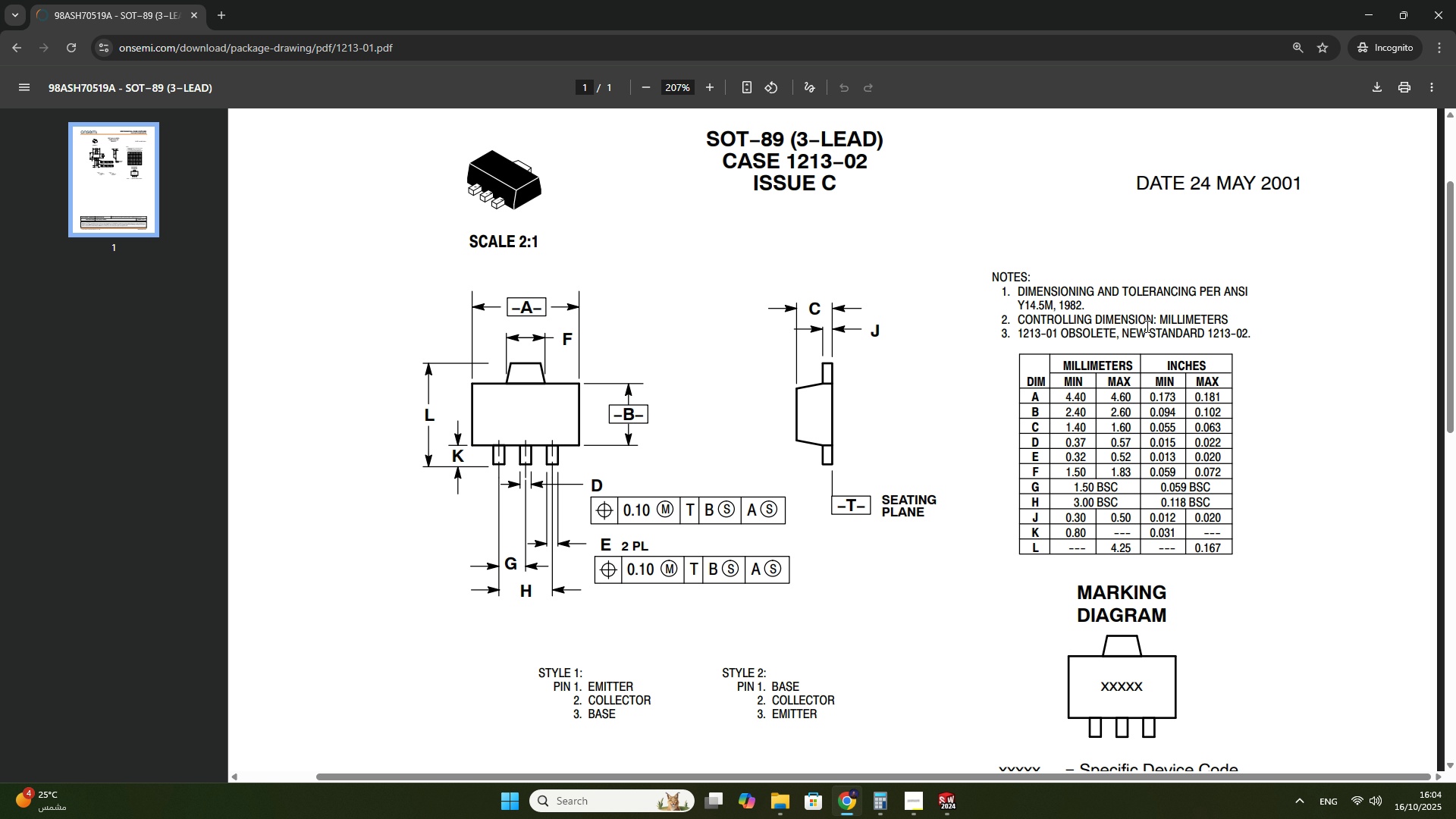 
scroll: coordinate [1146, 328], scroll_direction: down, amount: 1.0
 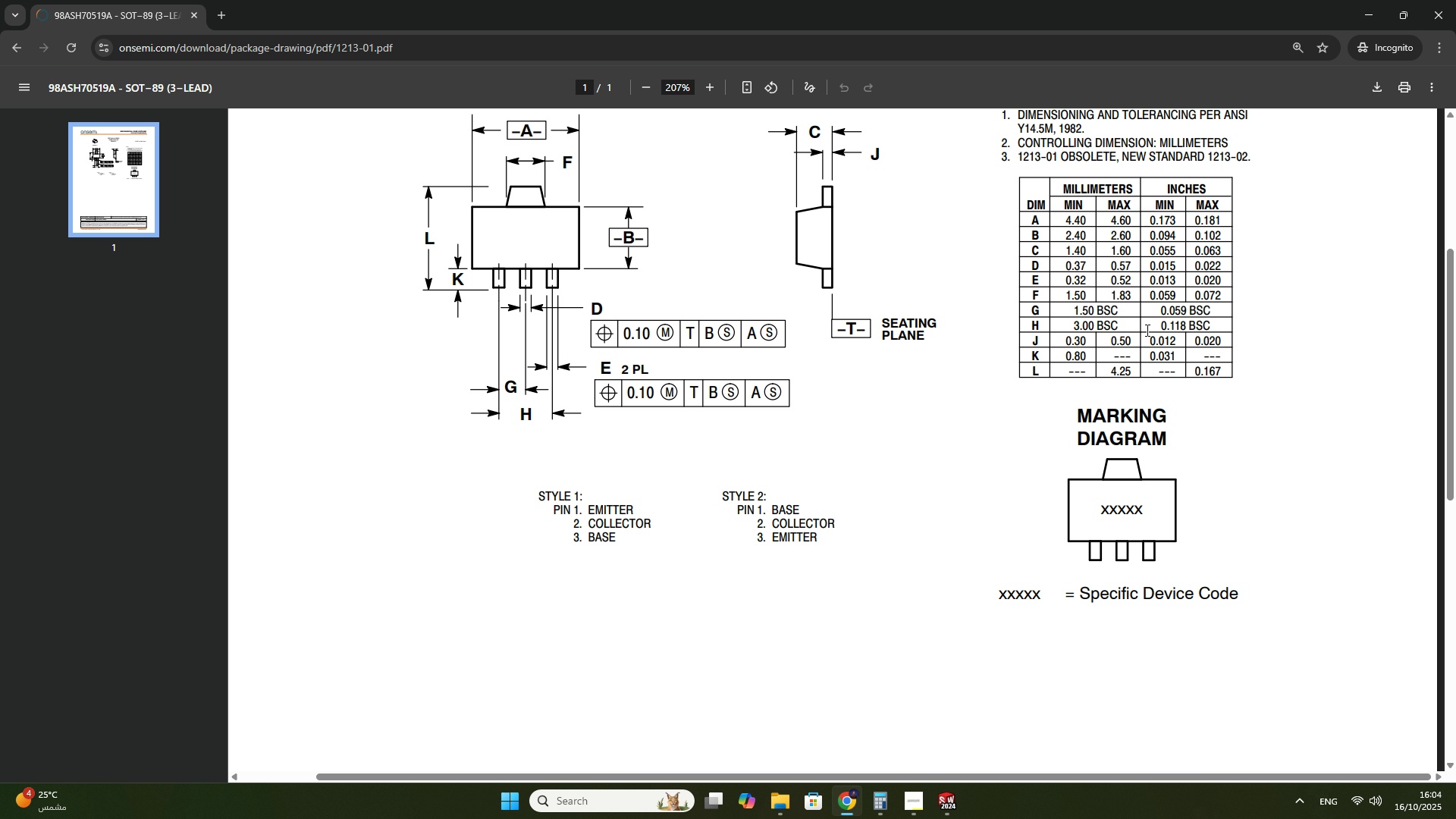 
scroll: coordinate [1146, 330], scroll_direction: up, amount: 3.0
 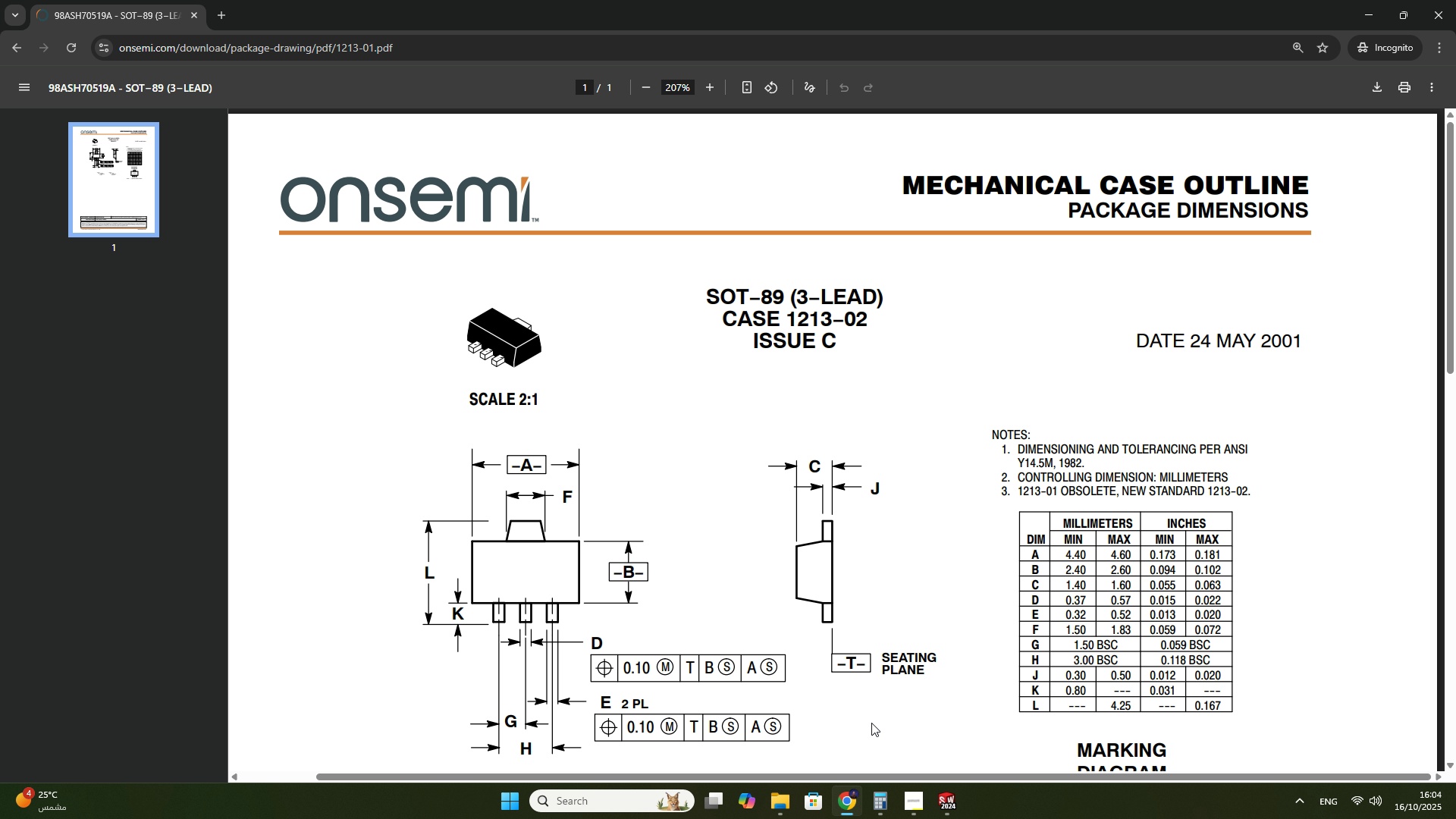 
left_click([950, 808])
 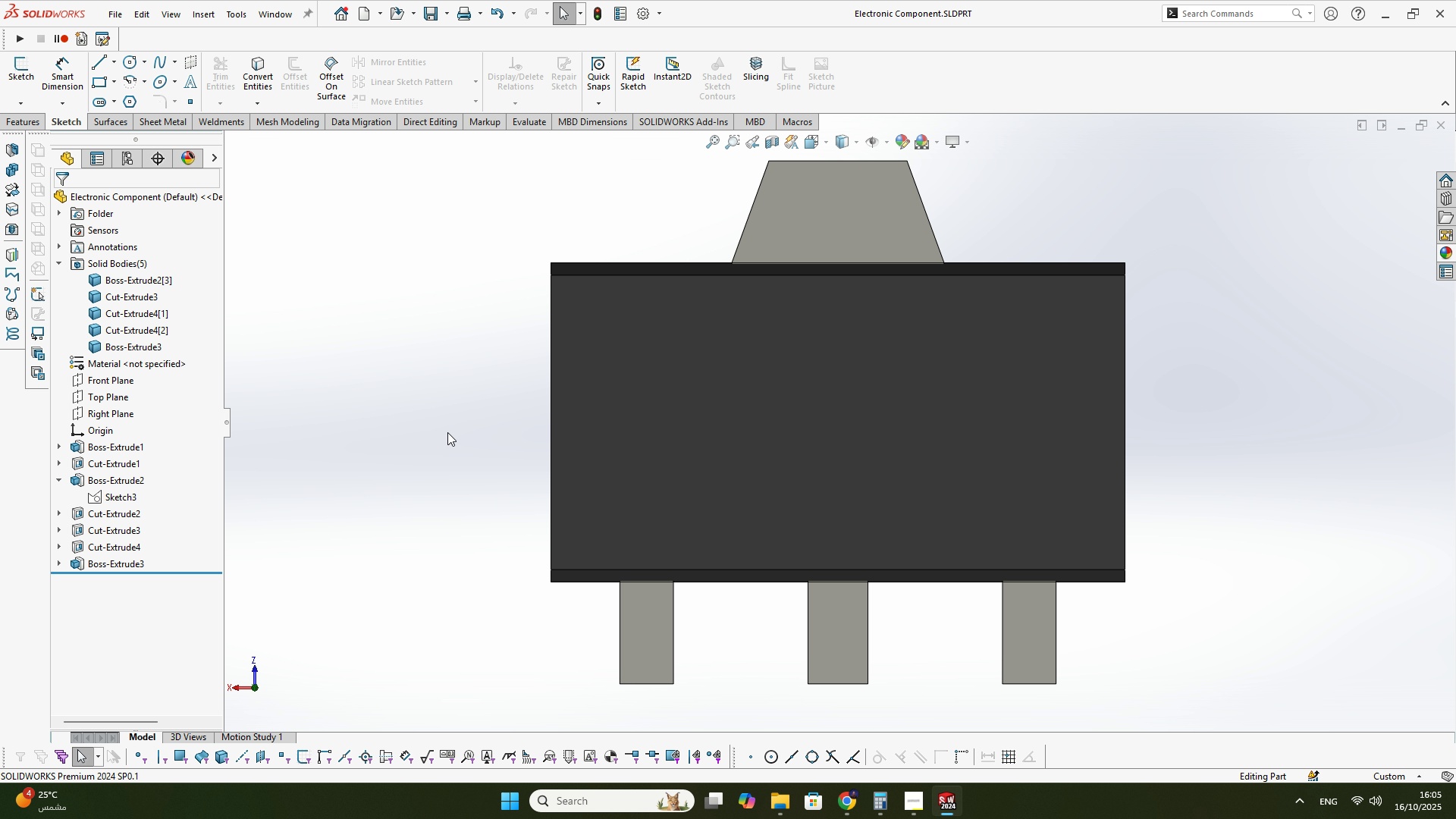 
left_click([447, 432])
 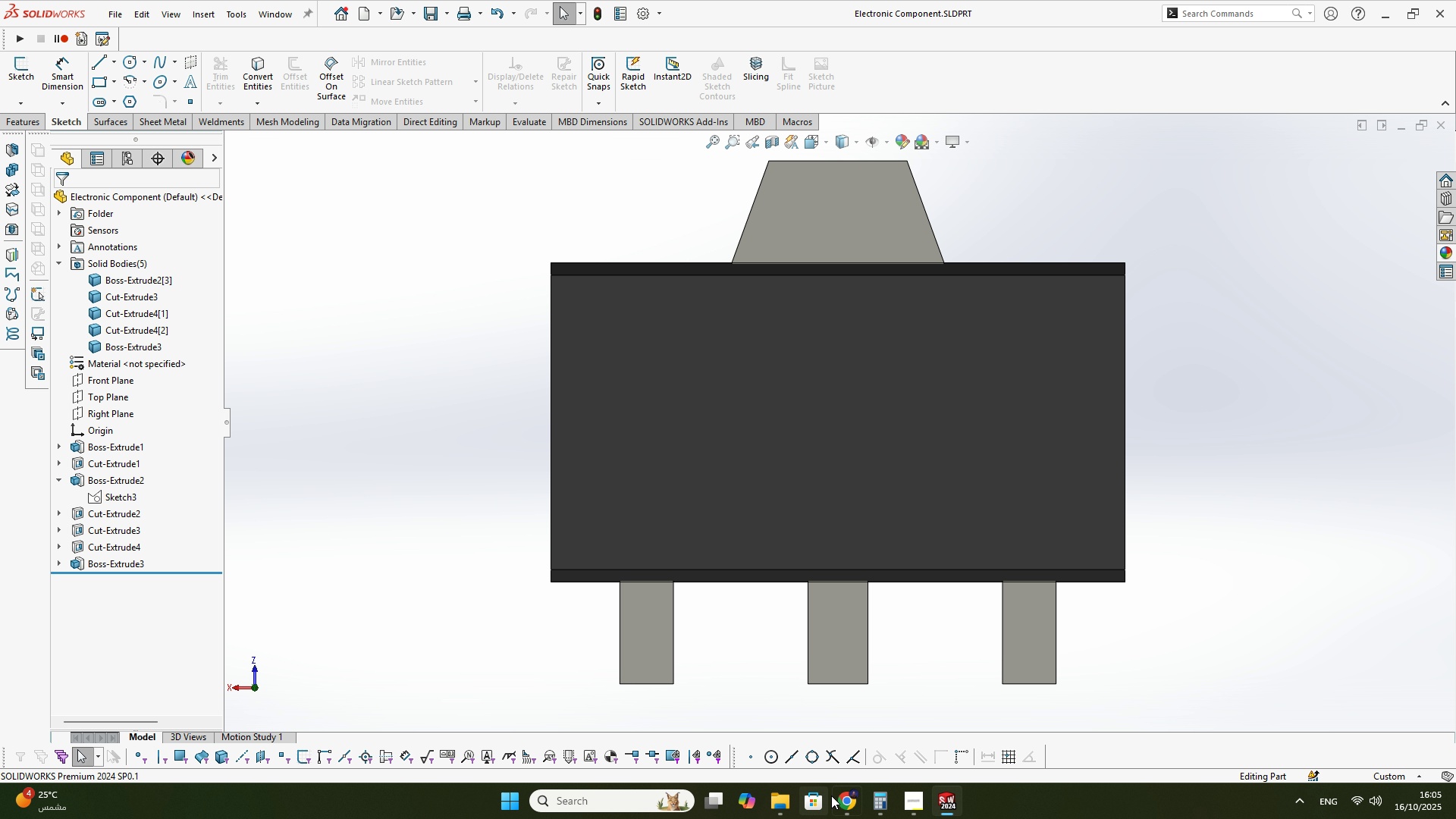 
left_click([841, 795])
 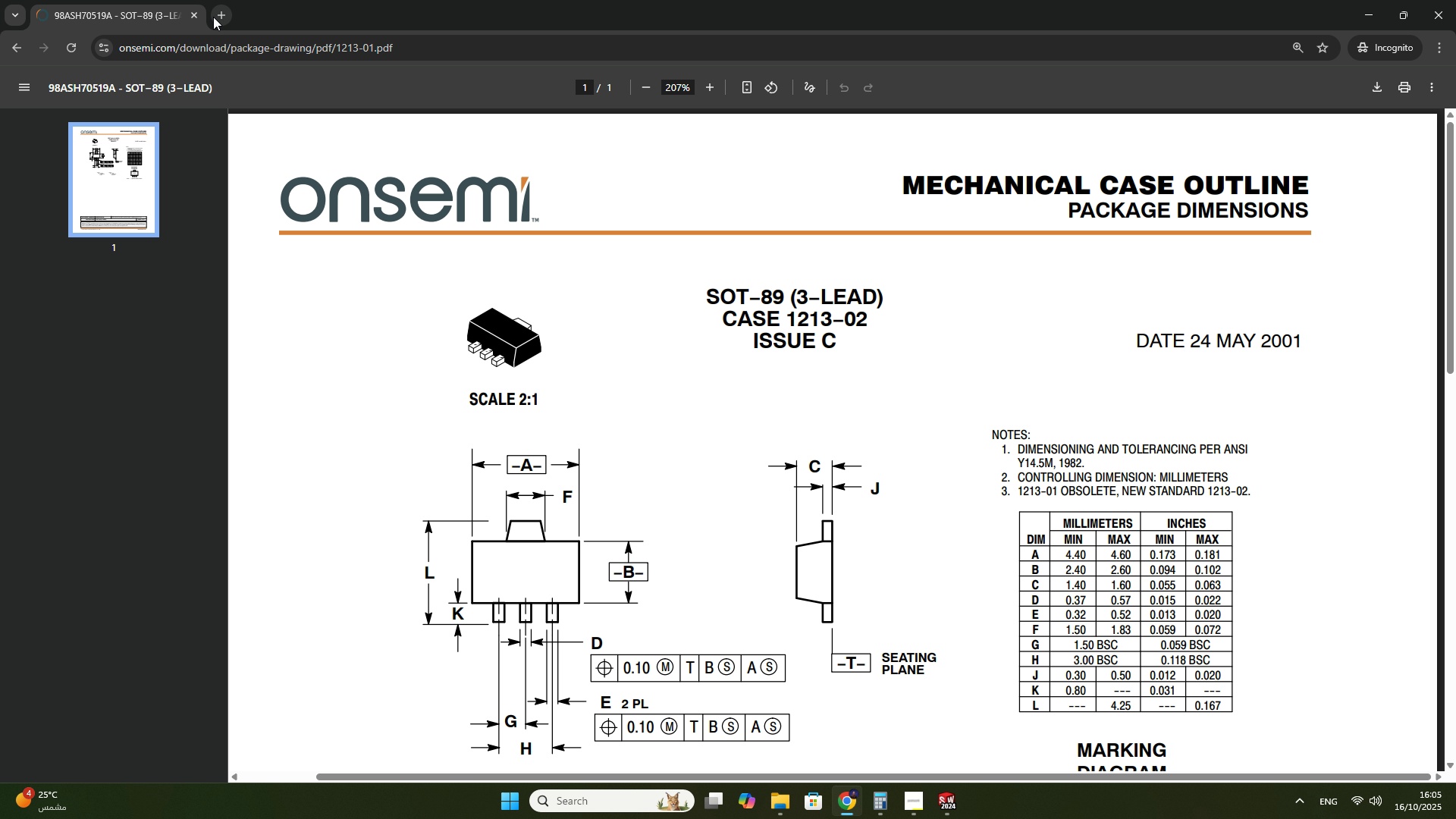 
left_click([213, 17])
 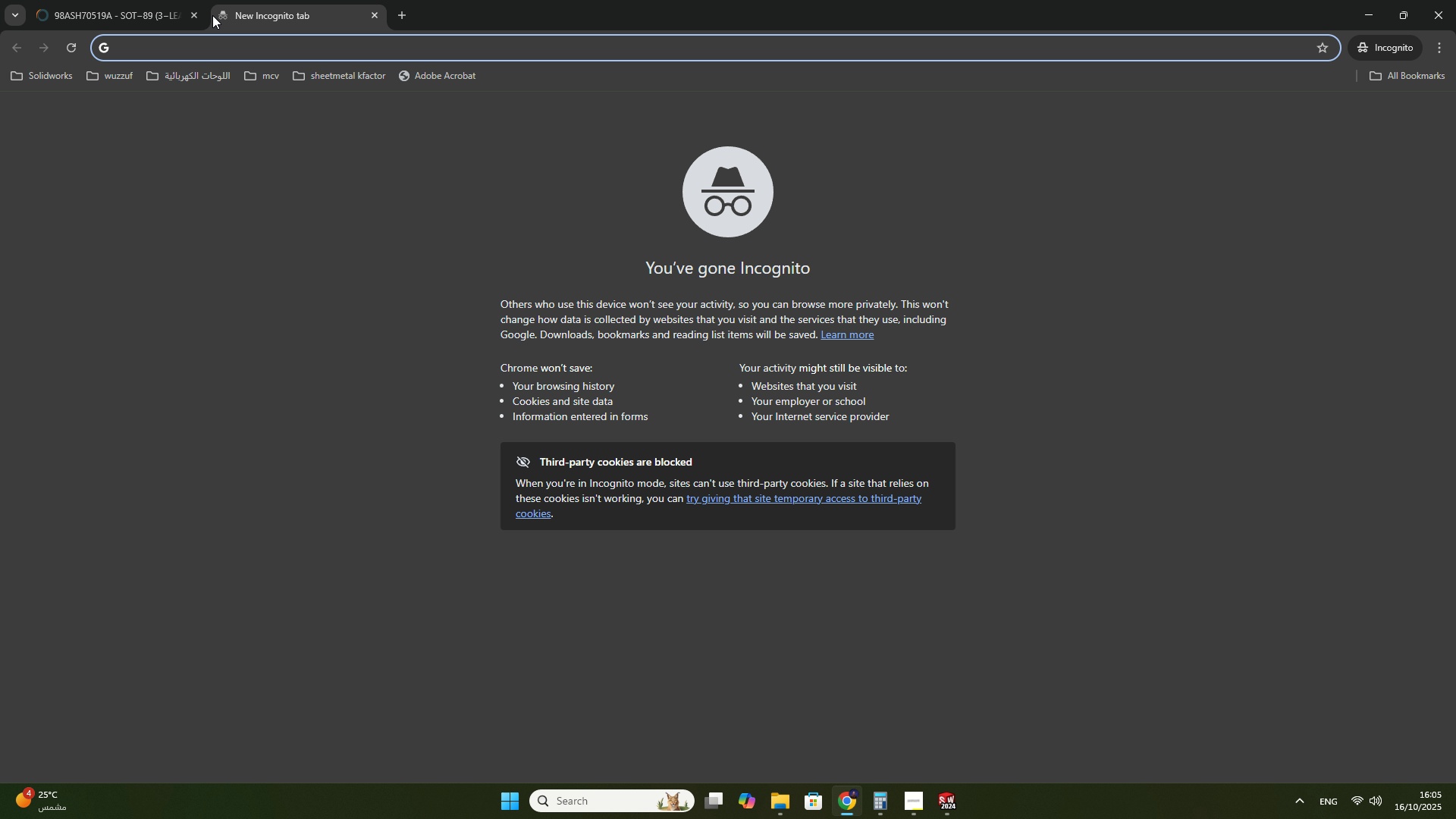 
type(onsemi logo)
 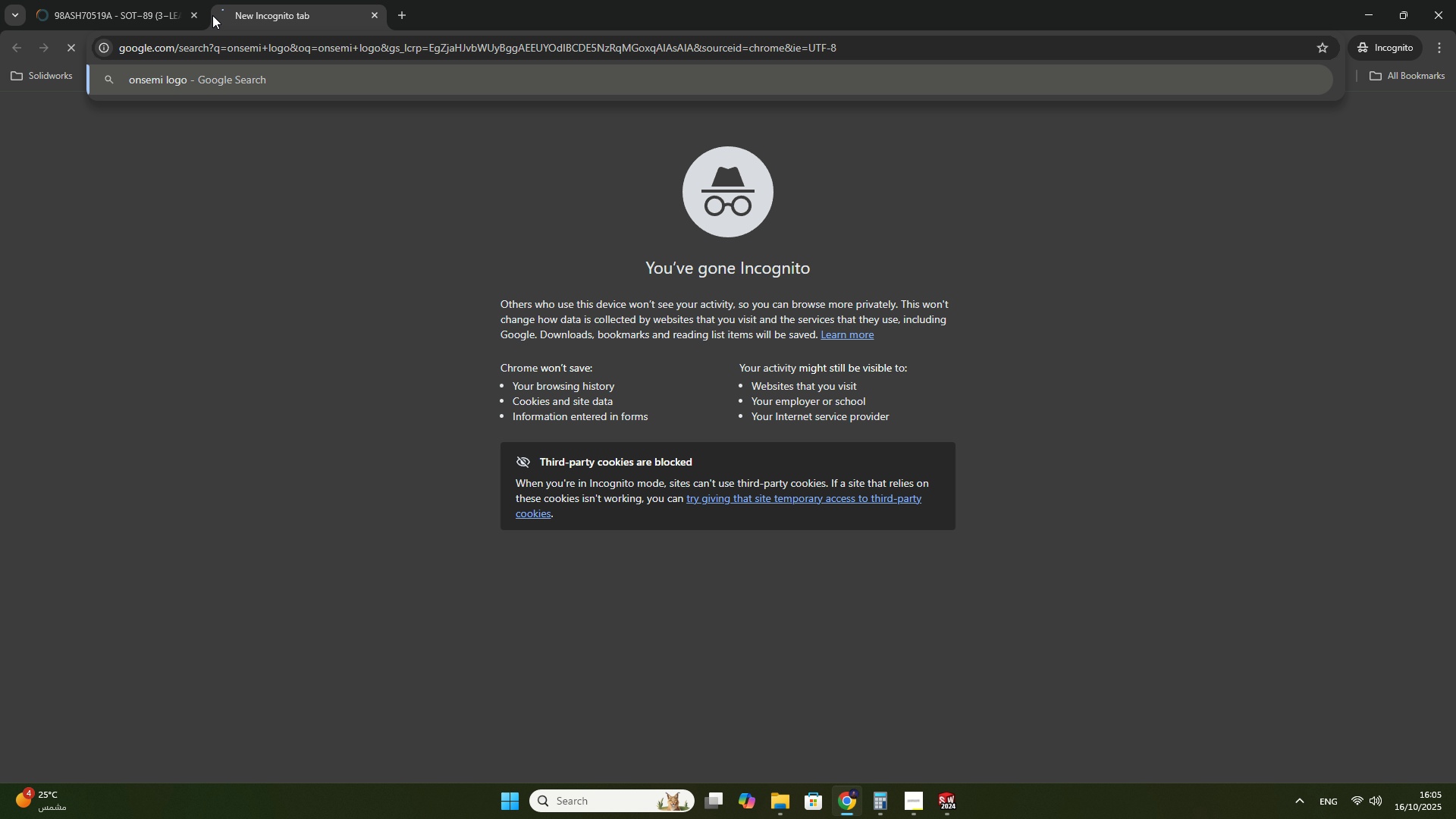 
key(Enter)
 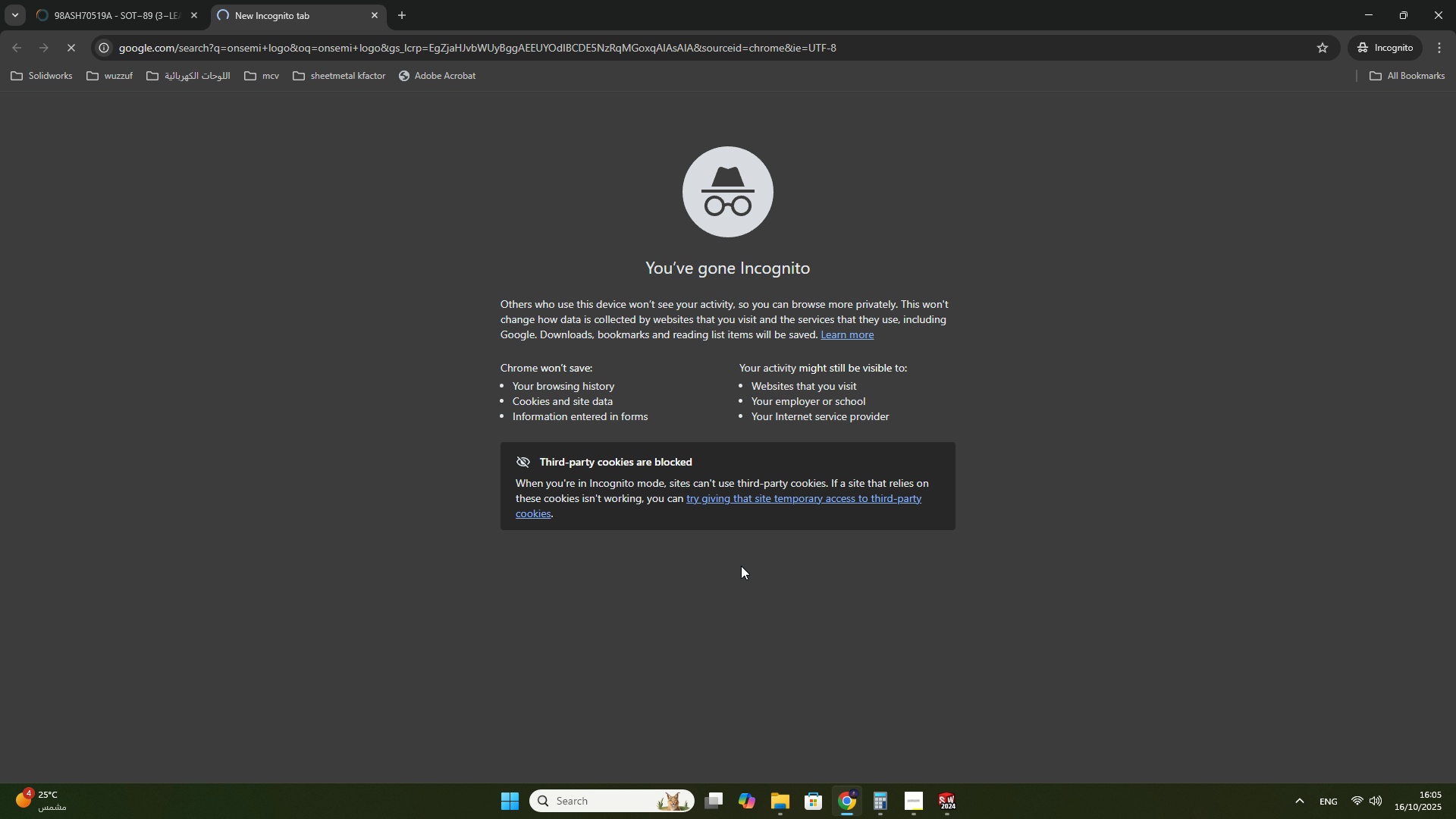 
left_click([925, 815])